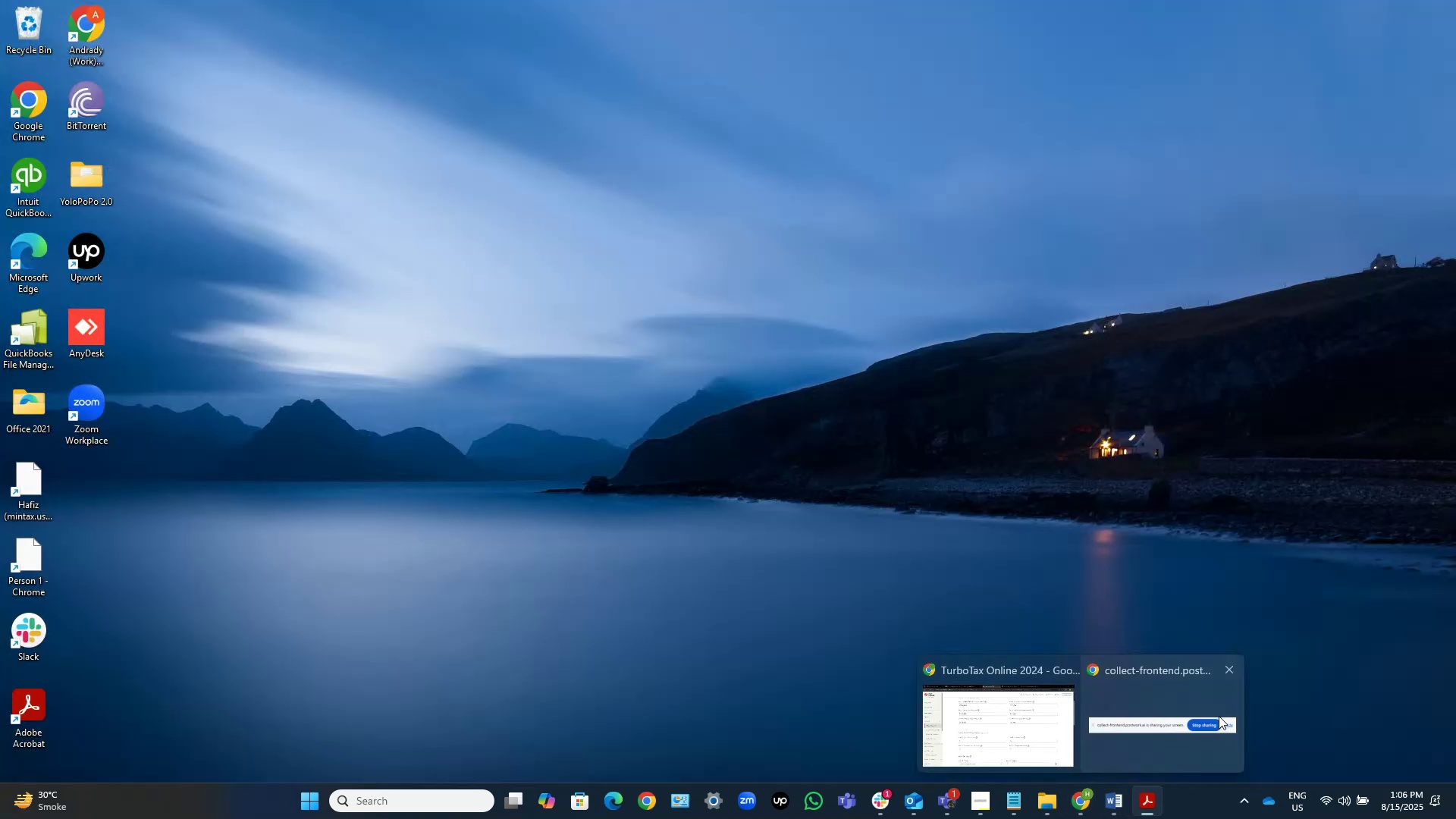 
left_click([1140, 808])
 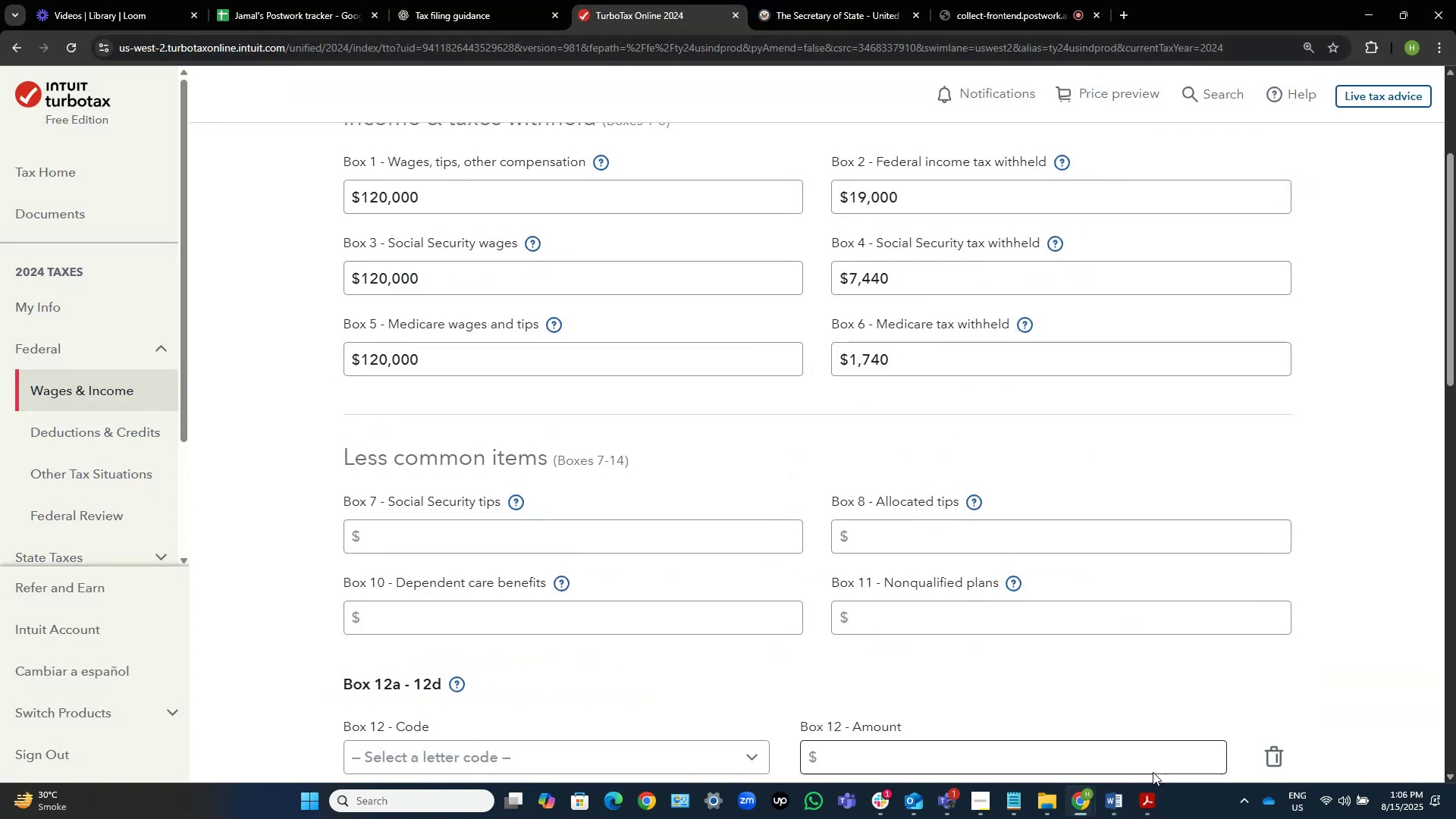 
wait(8.68)
 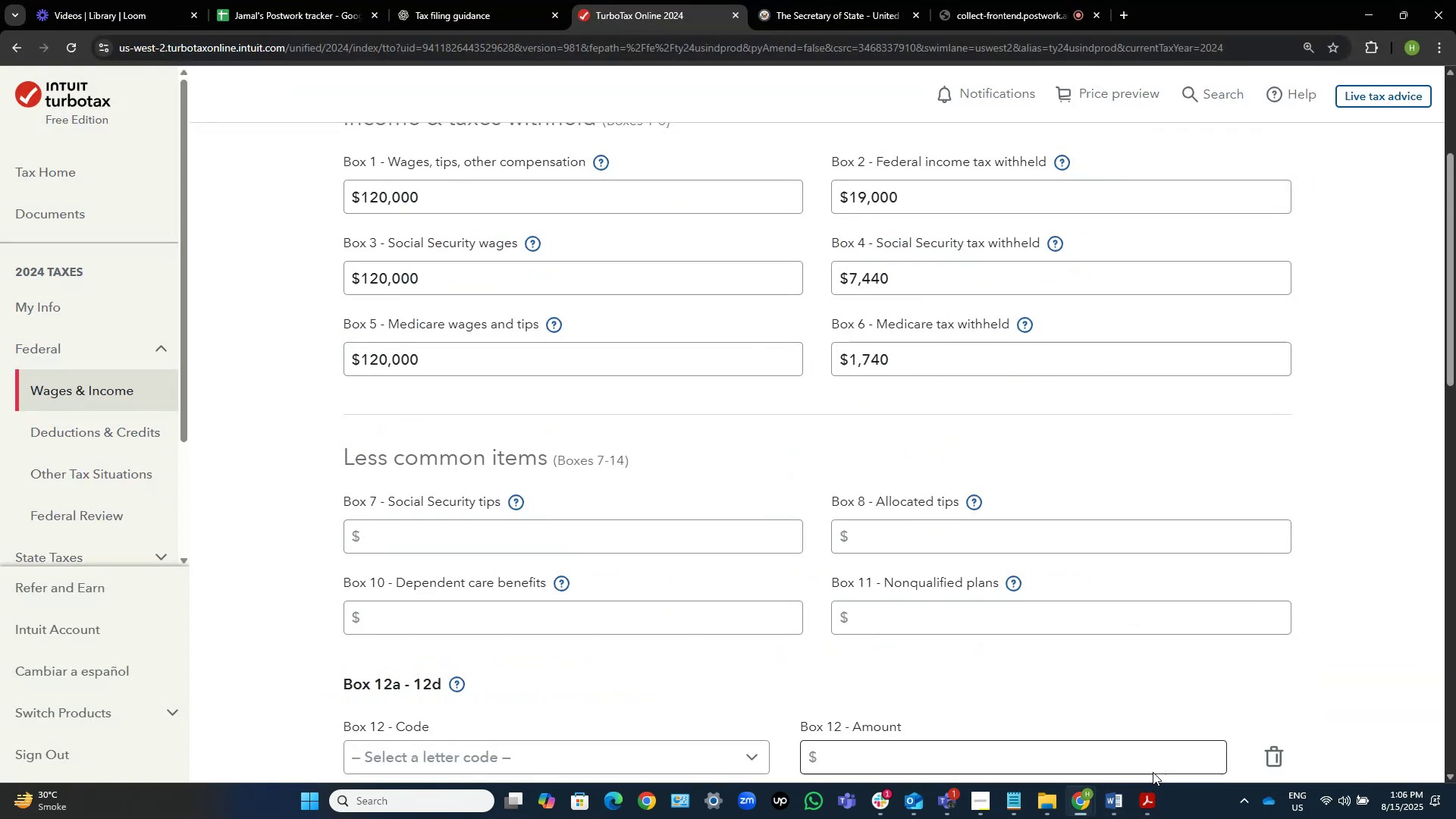 
left_click([1139, 798])
 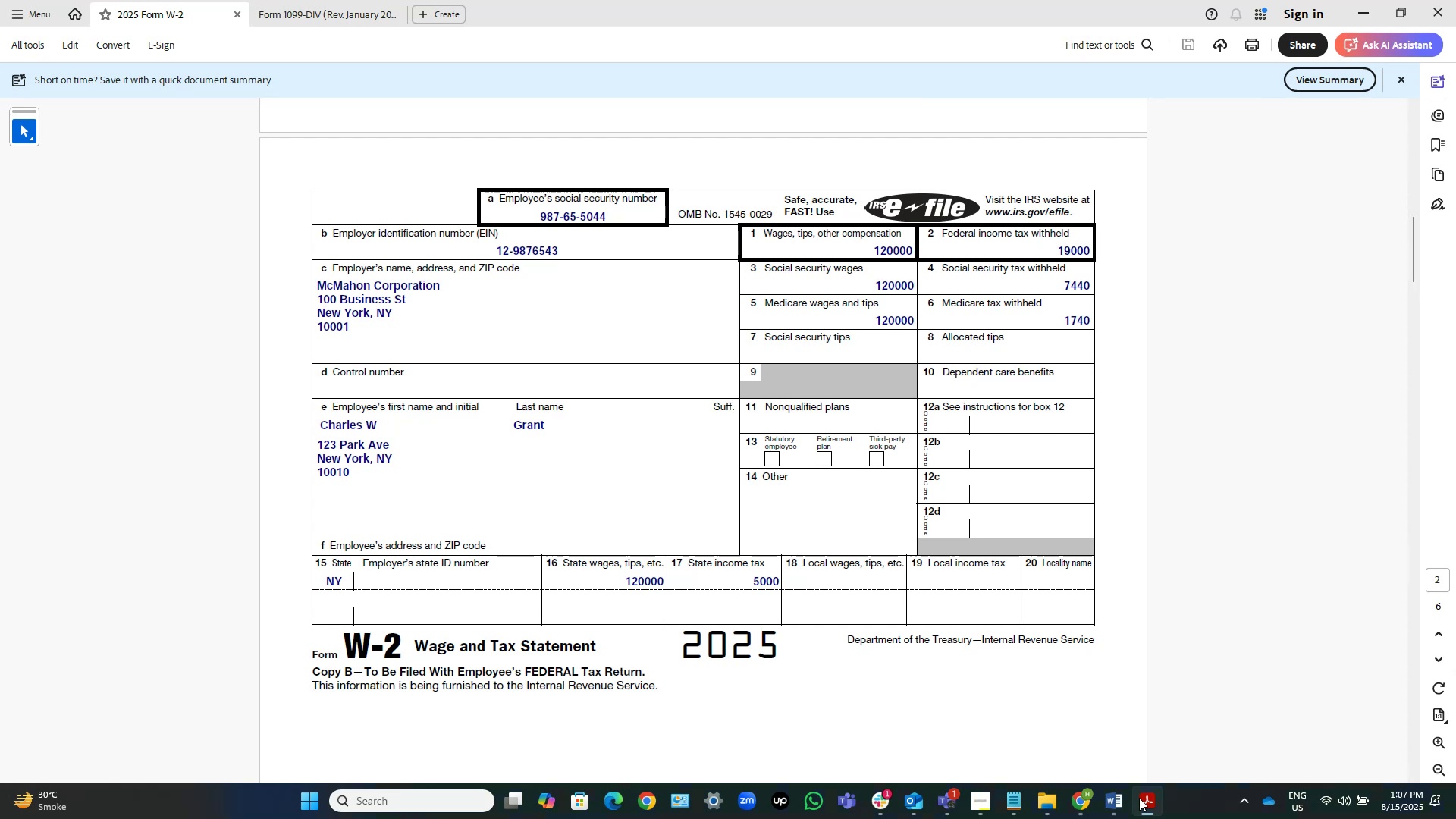 
wait(37.85)
 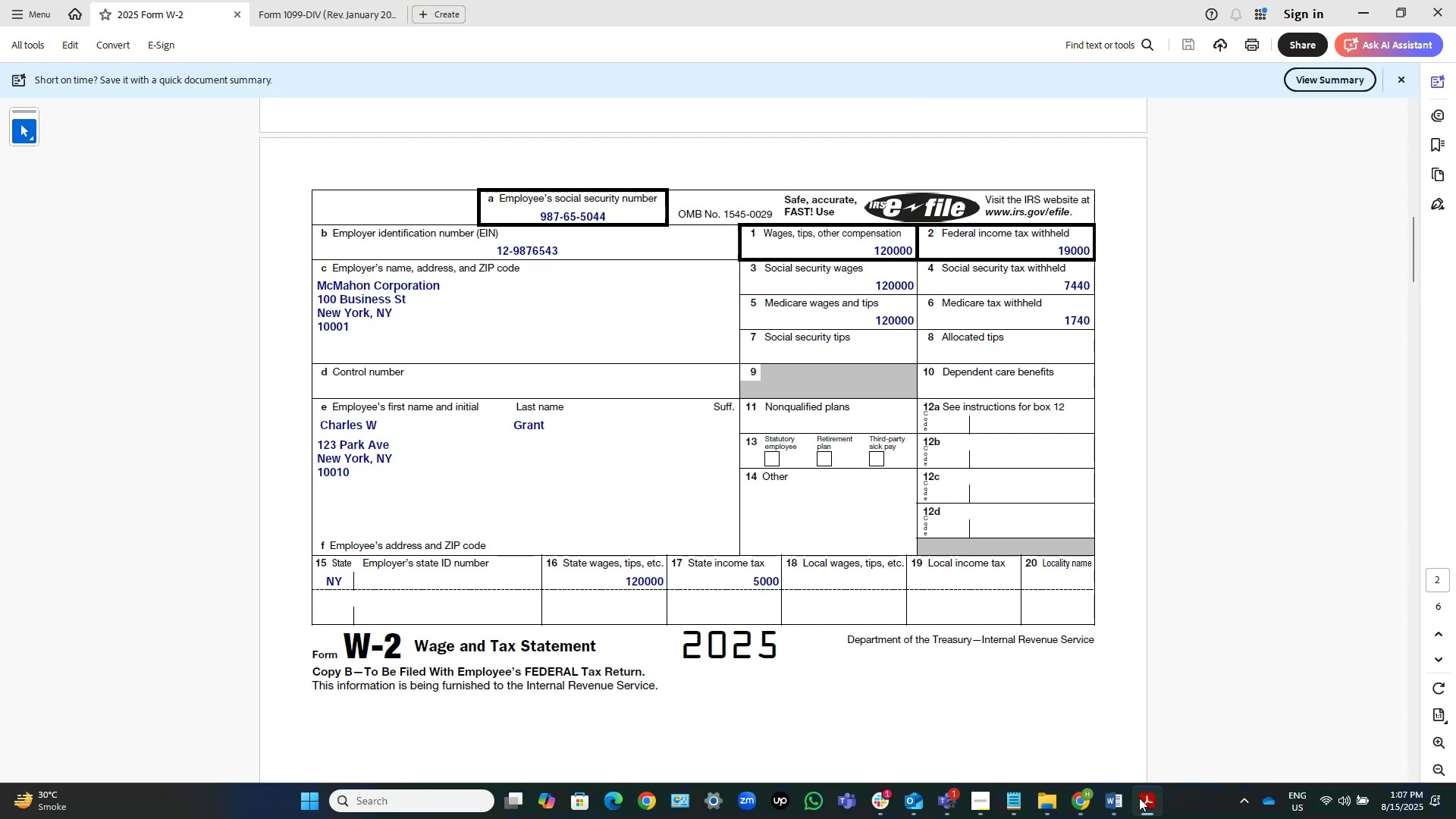 
left_click([1148, 794])
 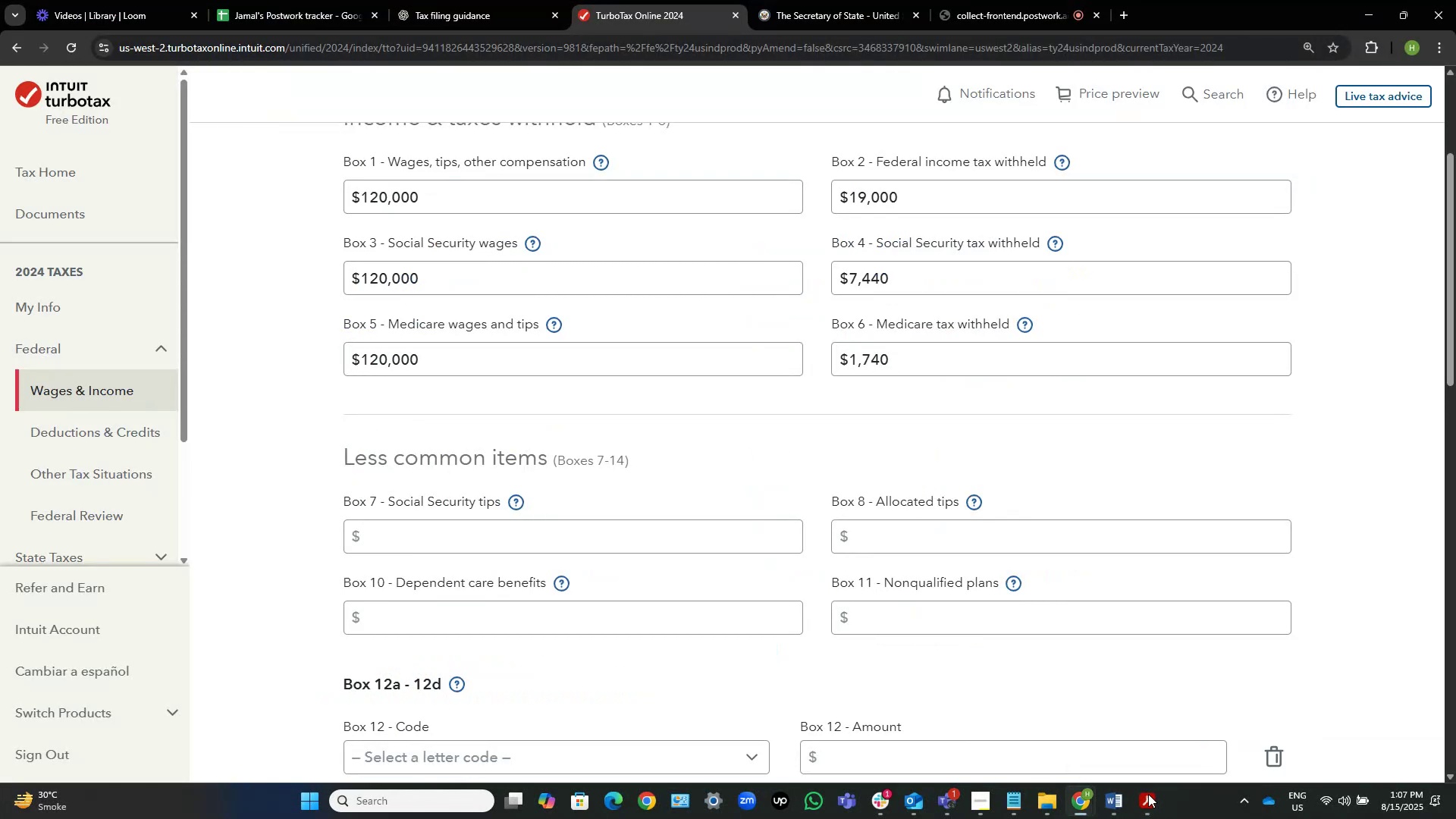 
left_click([1148, 794])
 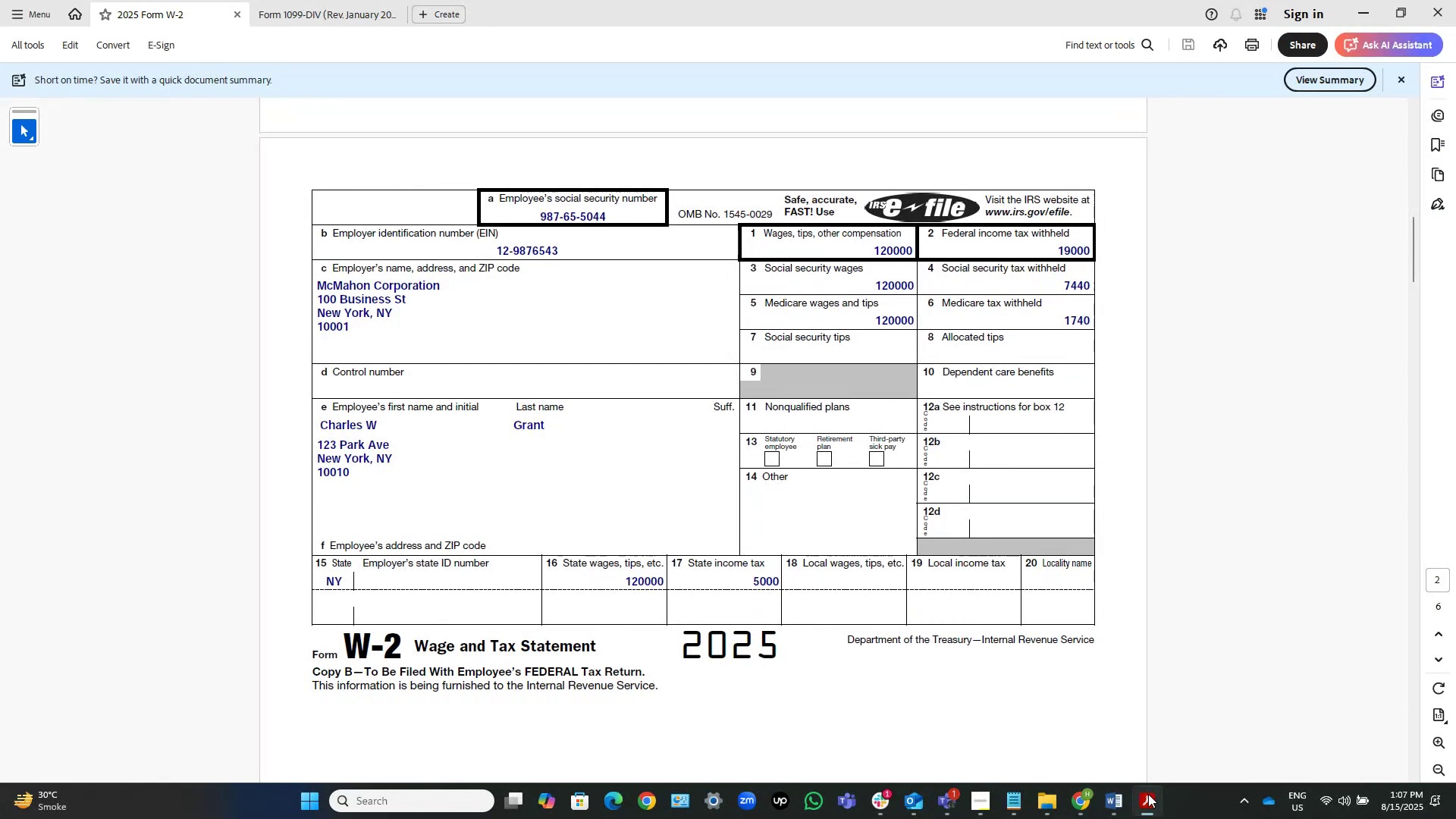 
left_click([1148, 794])
 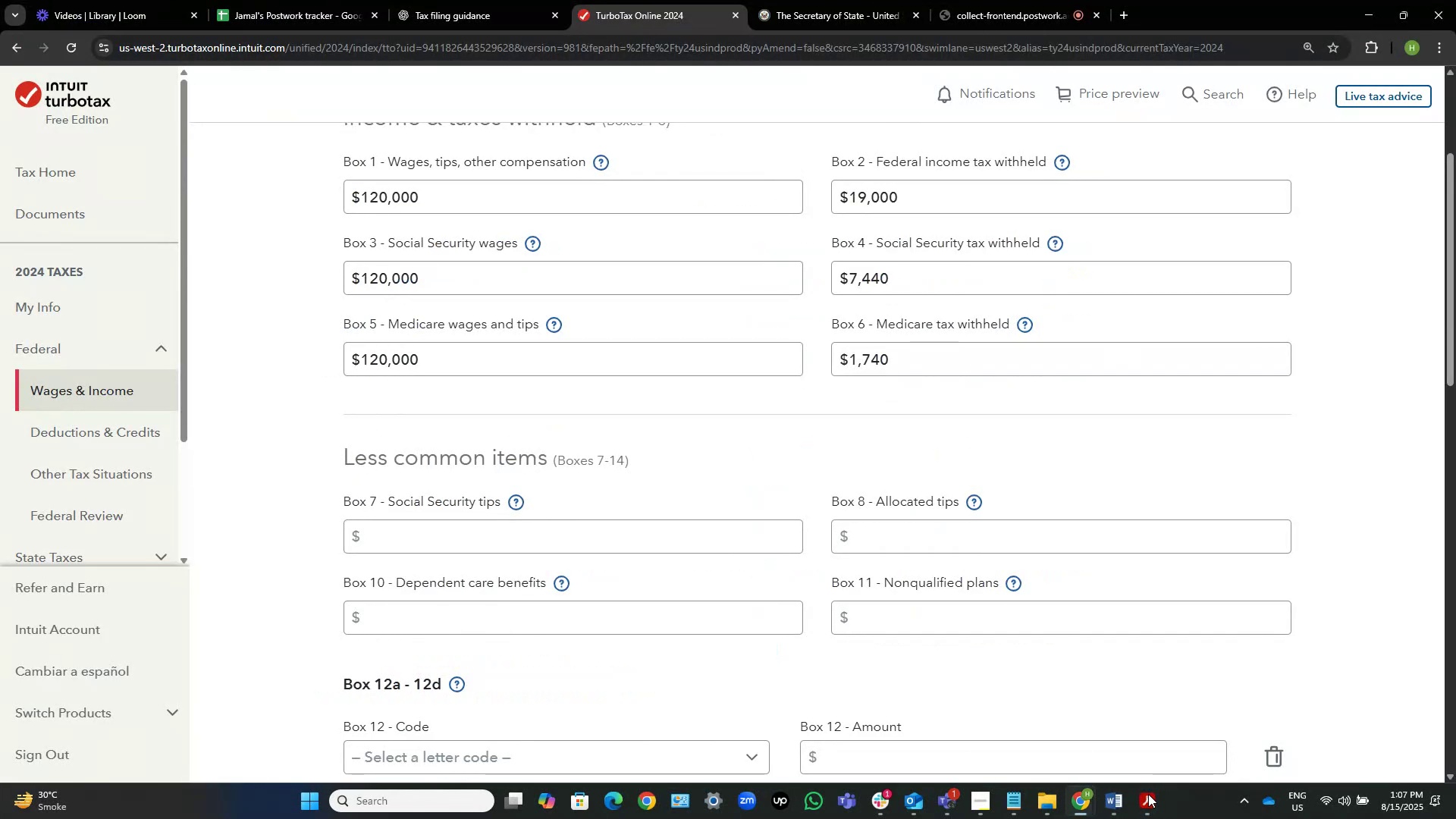 
left_click([1148, 794])
 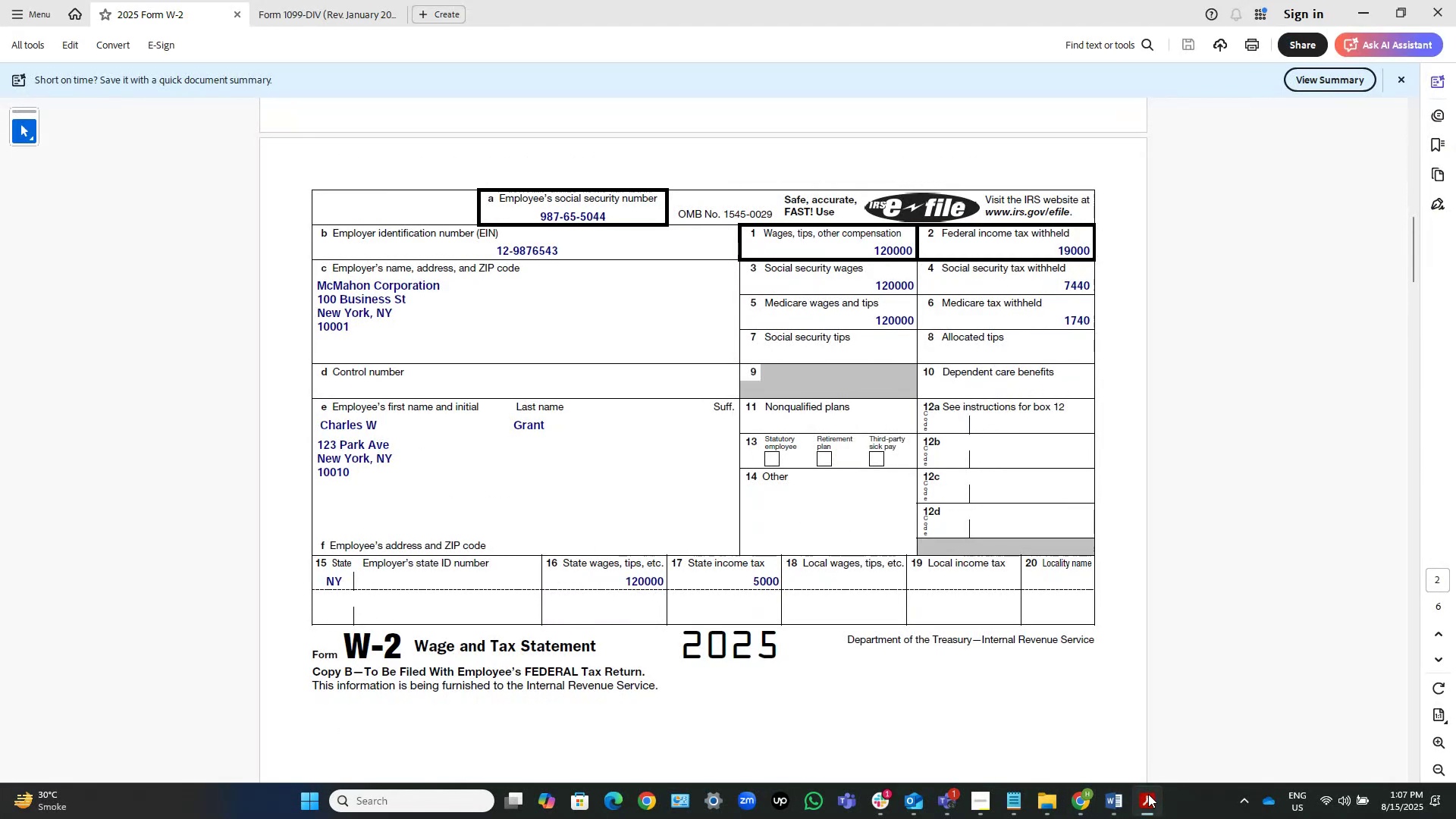 
left_click([1148, 794])
 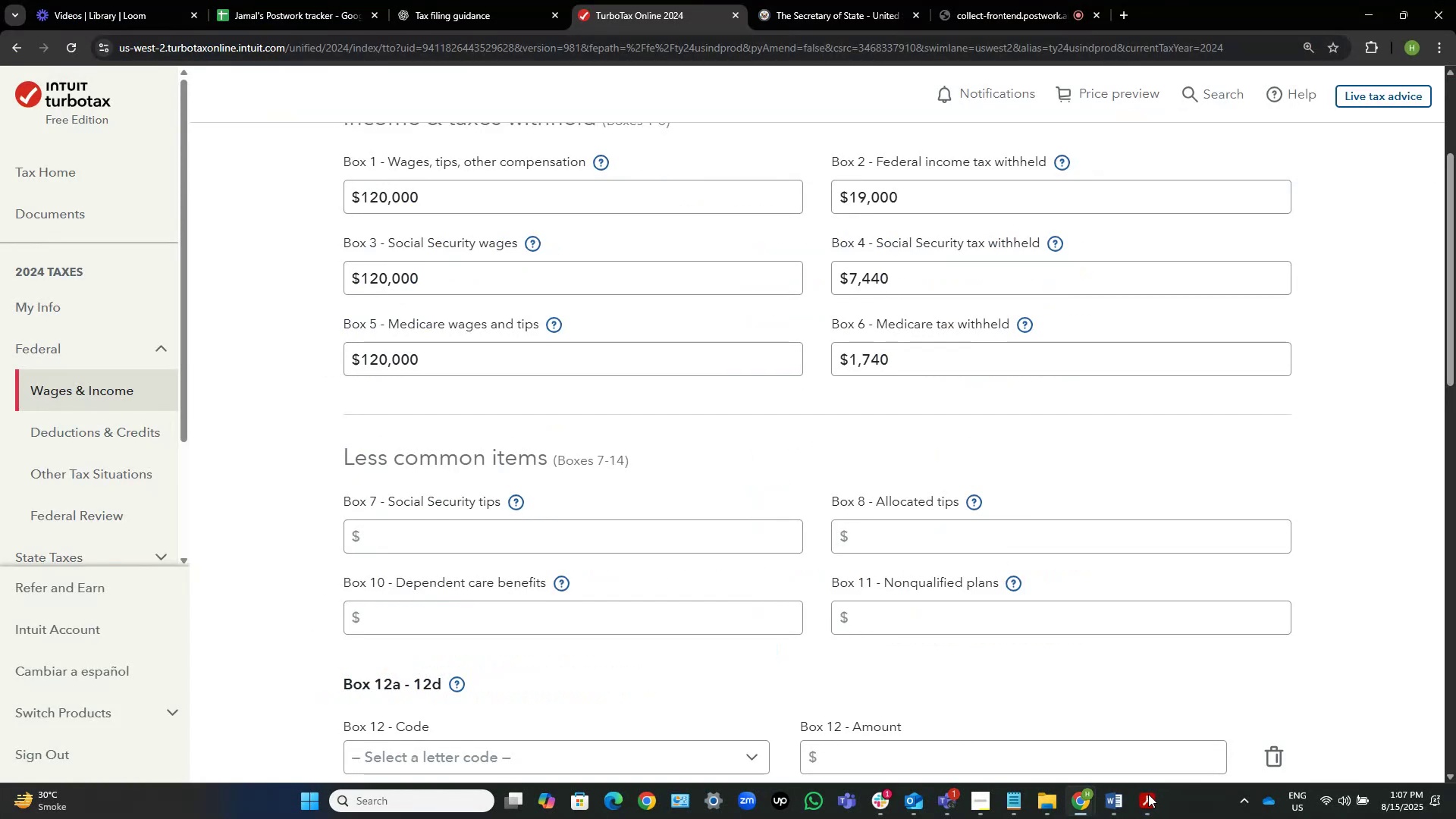 
scroll: coordinate [610, 541], scroll_direction: down, amount: 3.0
 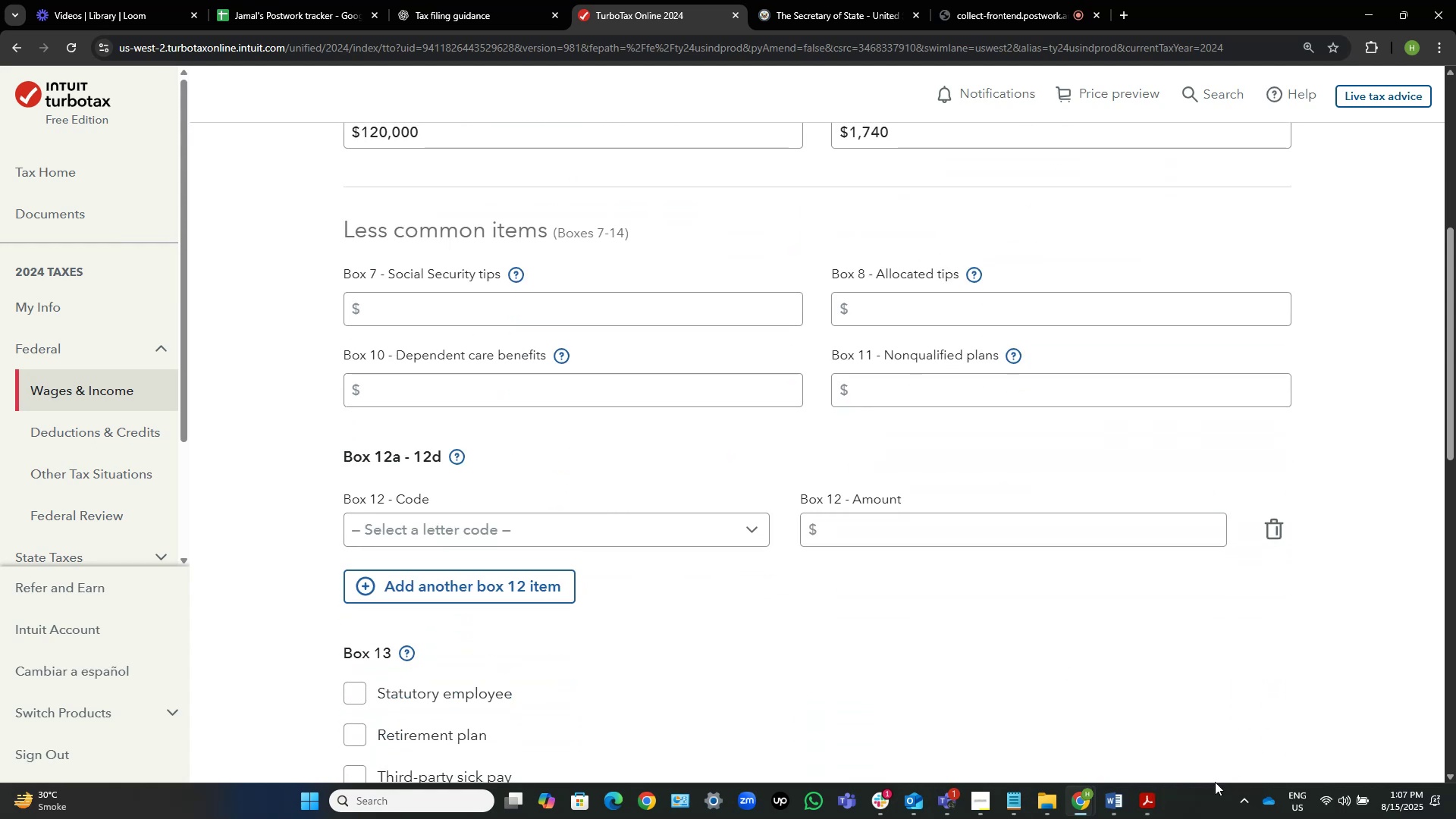 
left_click([1155, 797])
 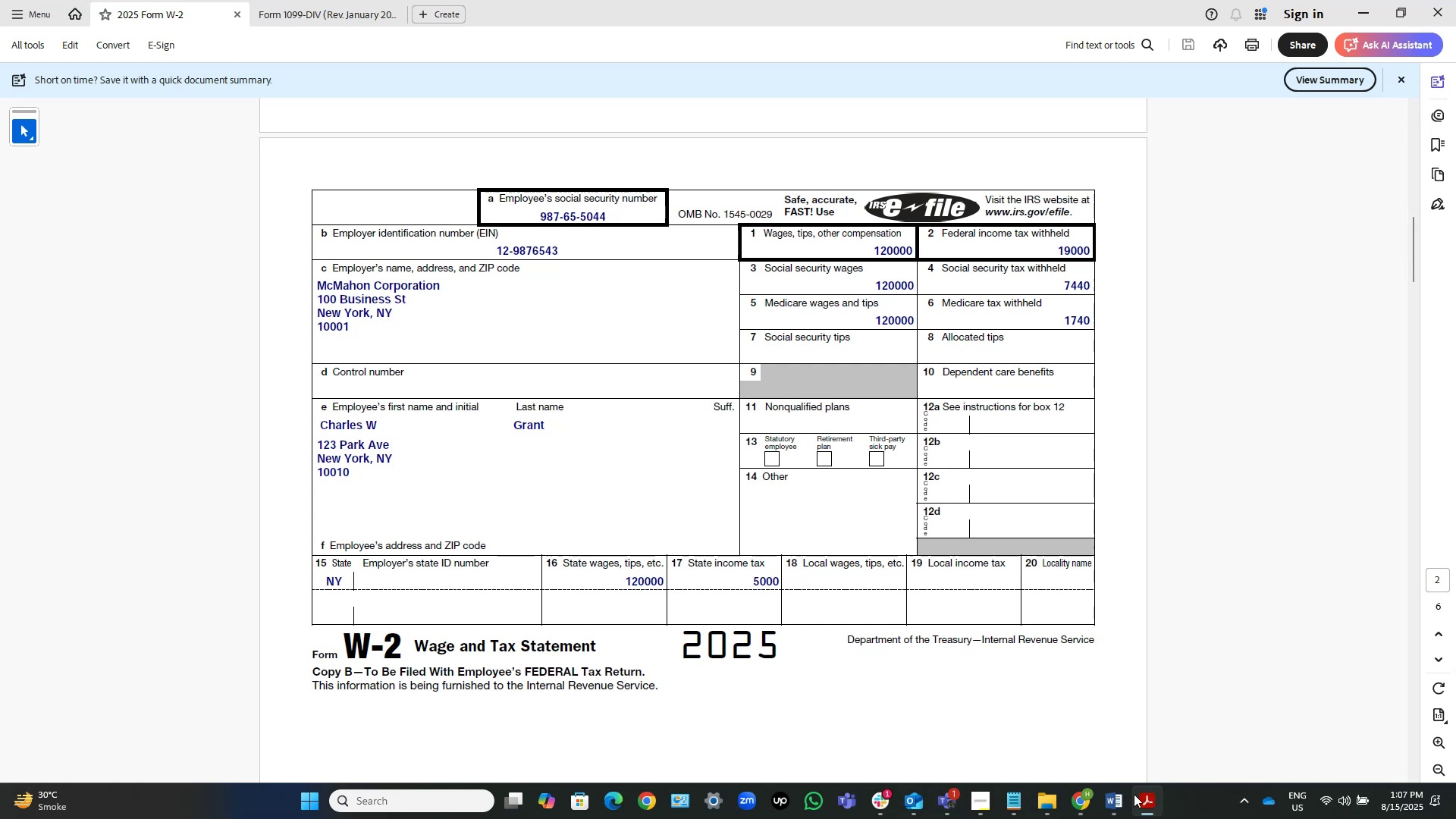 
wait(22.22)
 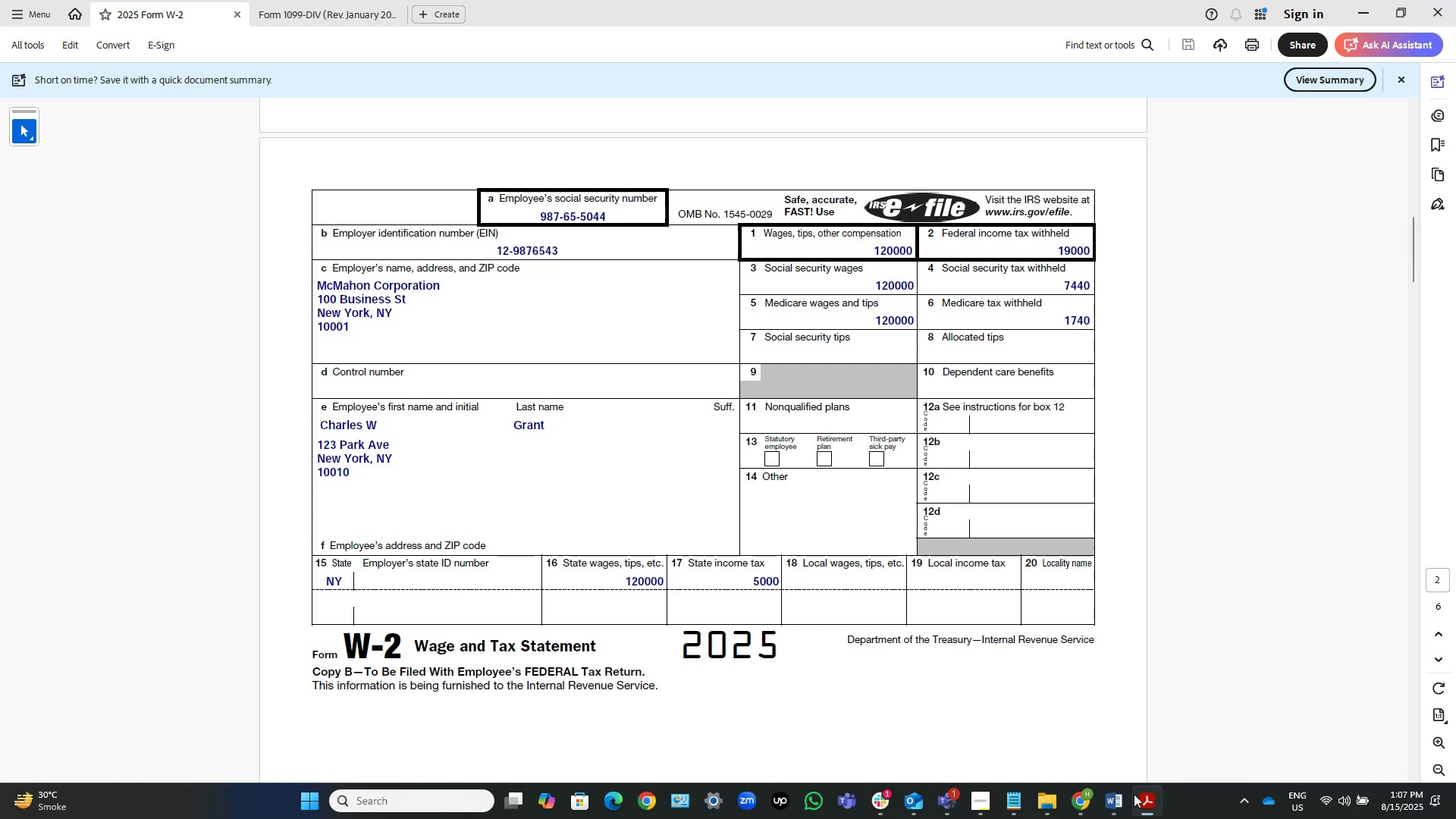 
left_click([1140, 802])
 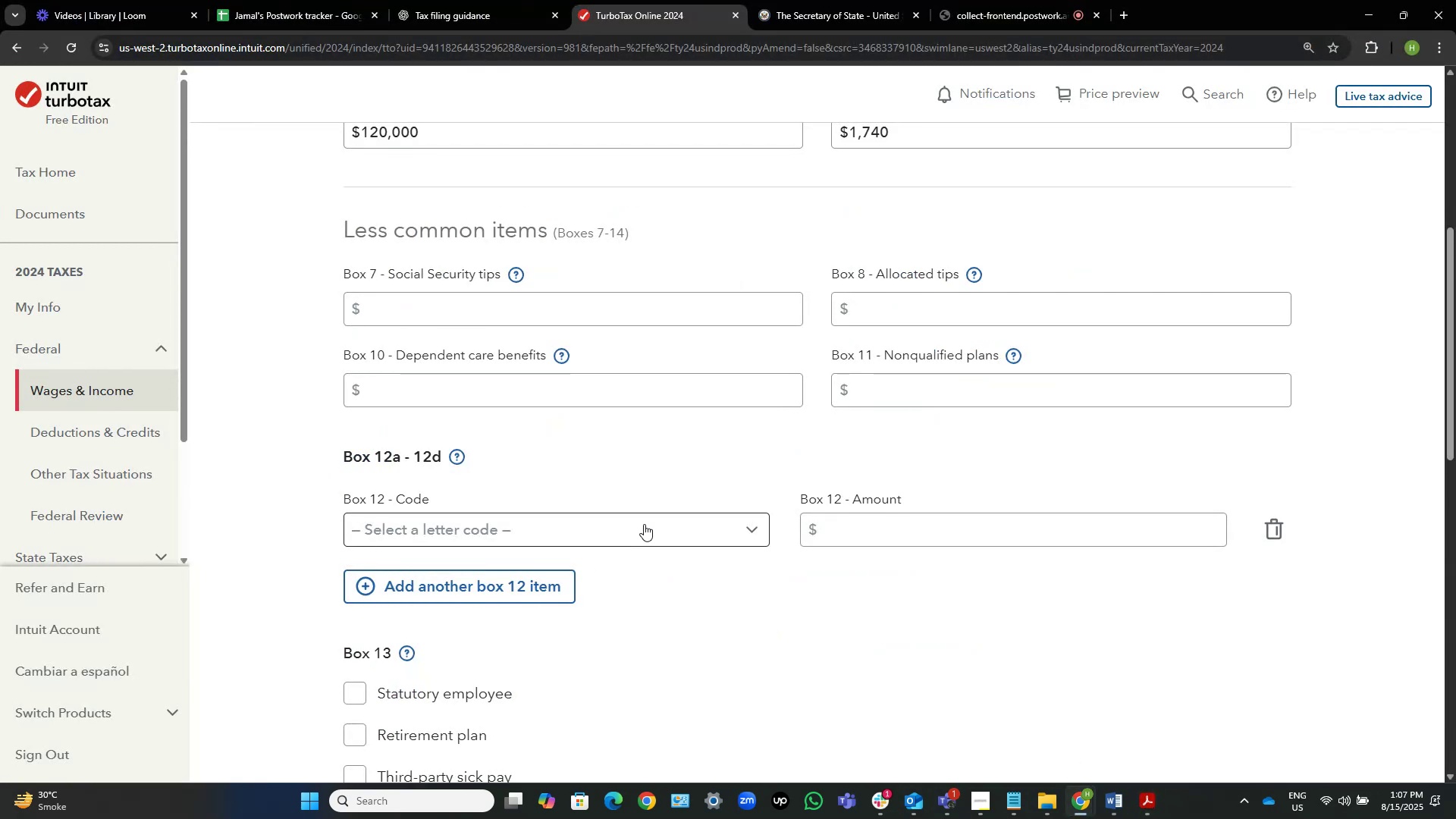 
scroll: coordinate [665, 492], scroll_direction: down, amount: 3.0
 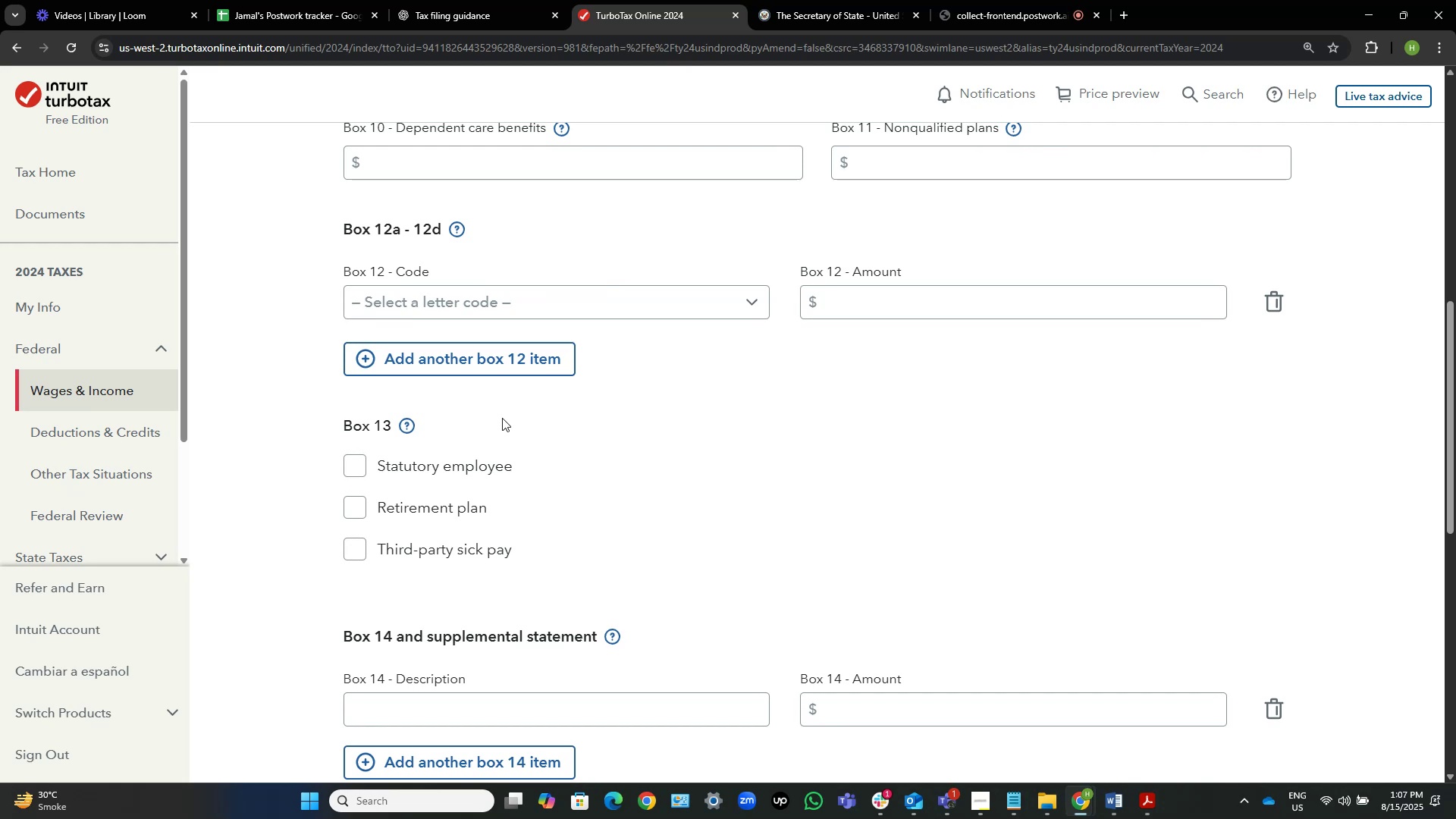 
wait(13.22)
 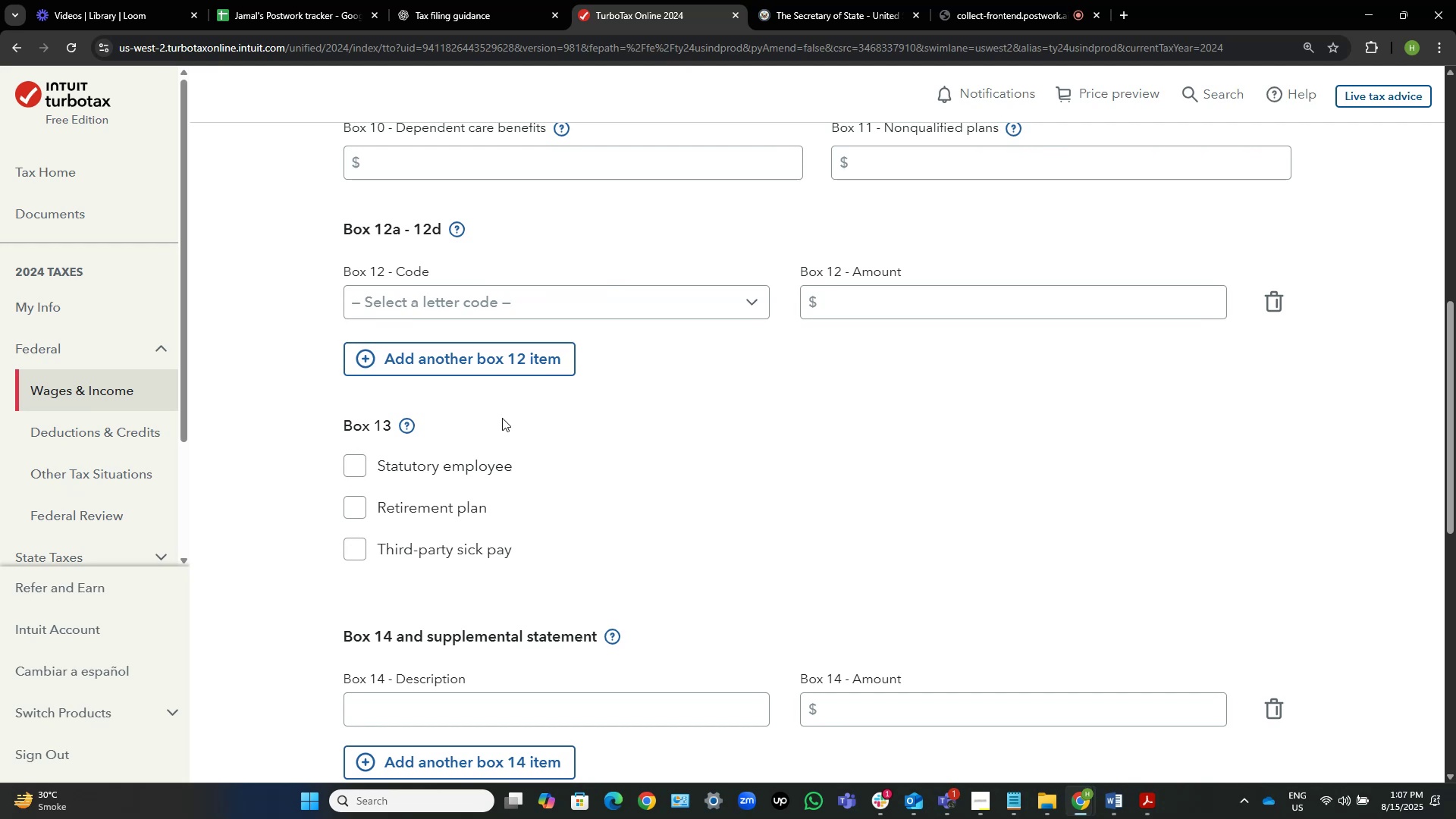 
scroll: coordinate [551, 431], scroll_direction: down, amount: 5.0
 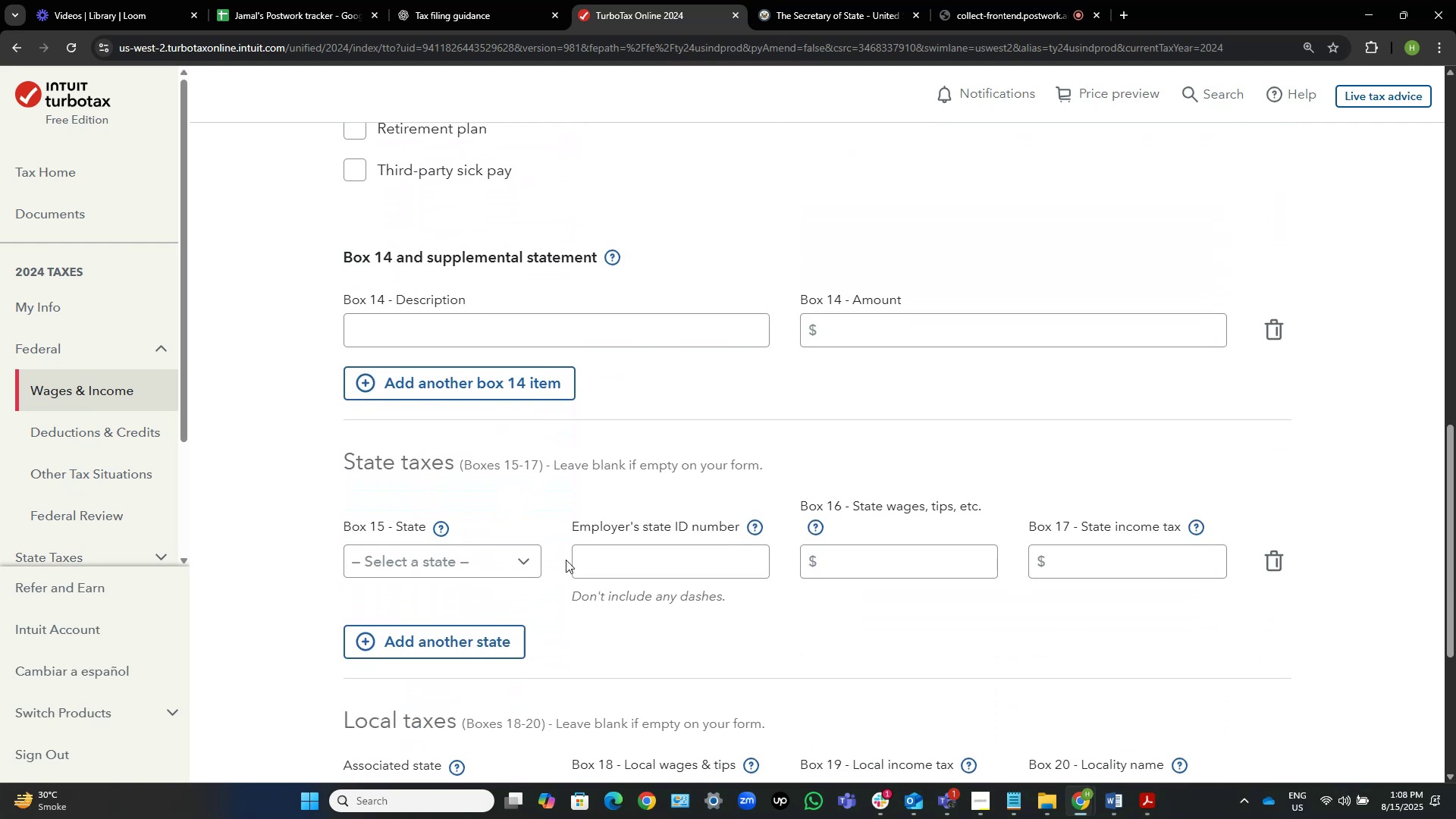 
left_click([504, 557])
 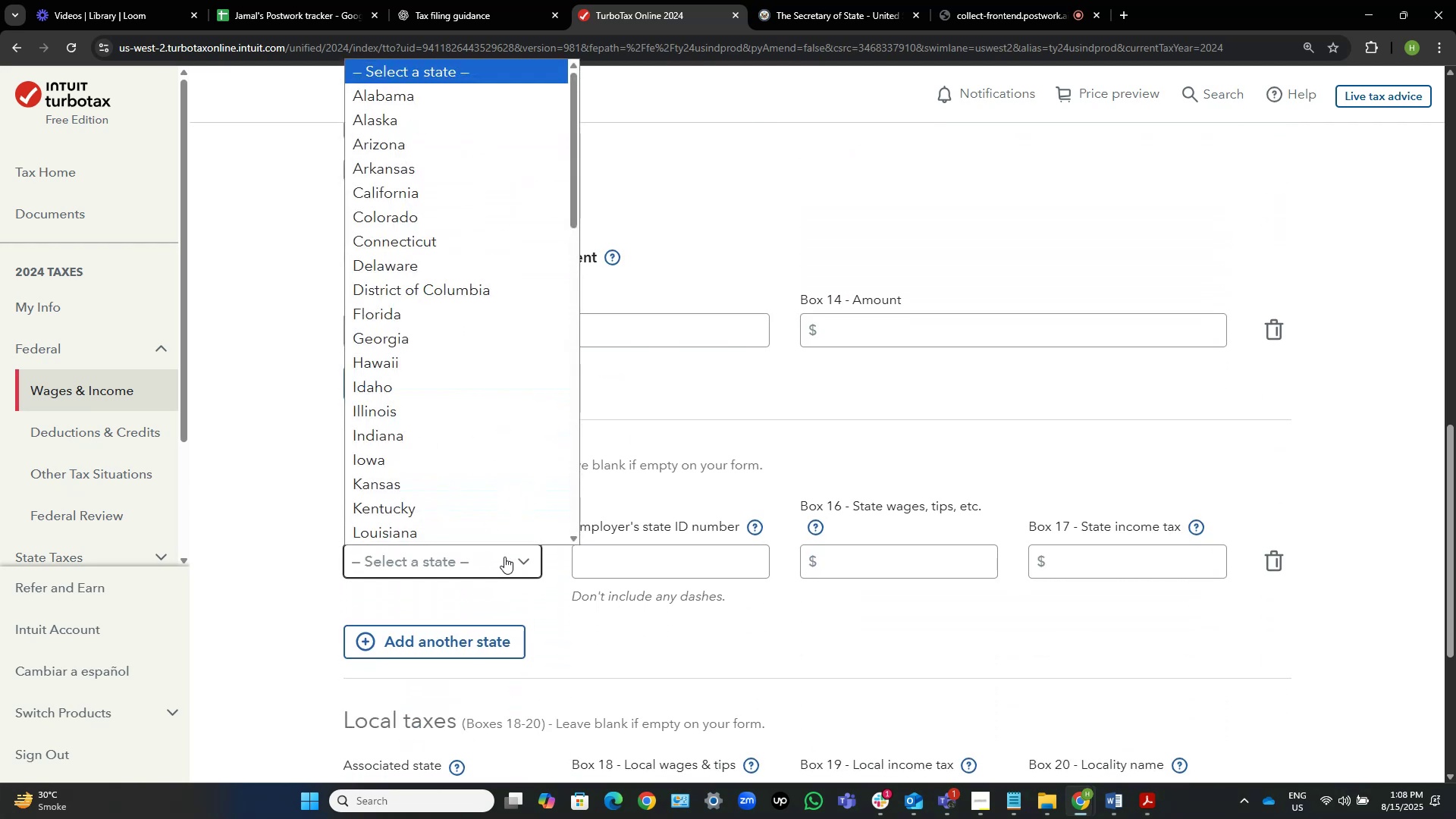 
key(Shift+ShiftLeft)
 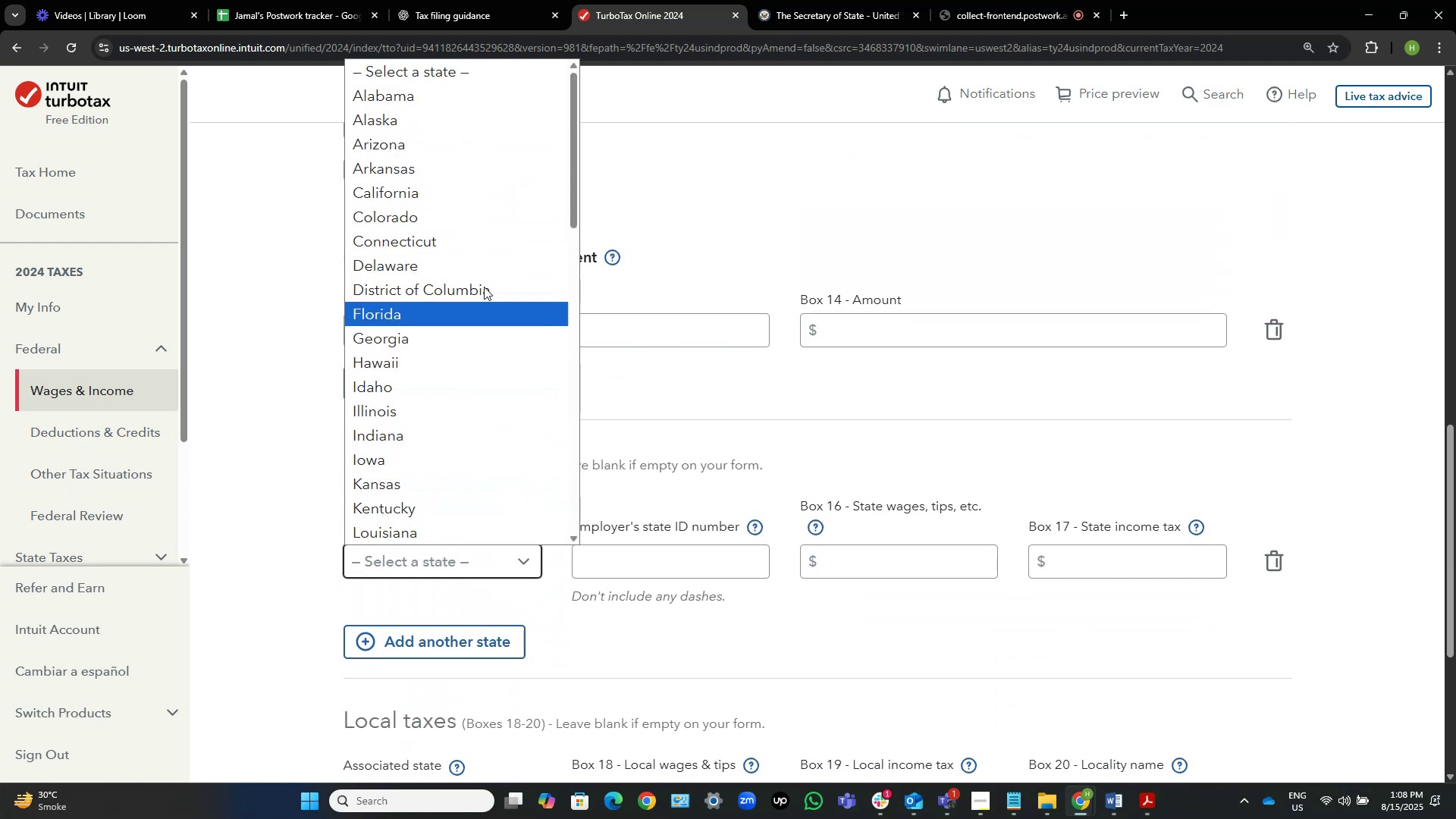 
scroll: coordinate [469, 330], scroll_direction: down, amount: 17.0
 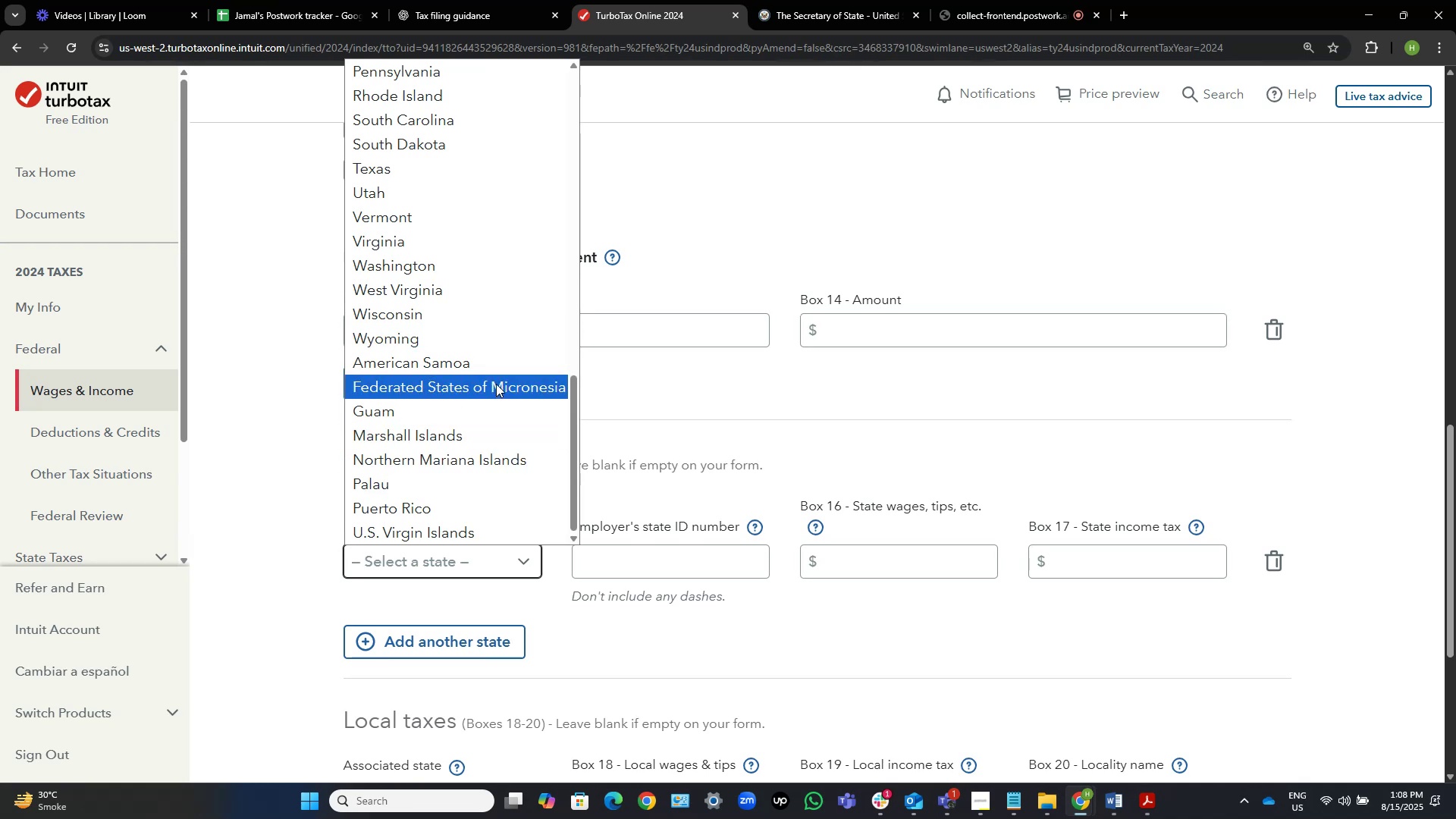 
wait(5.01)
 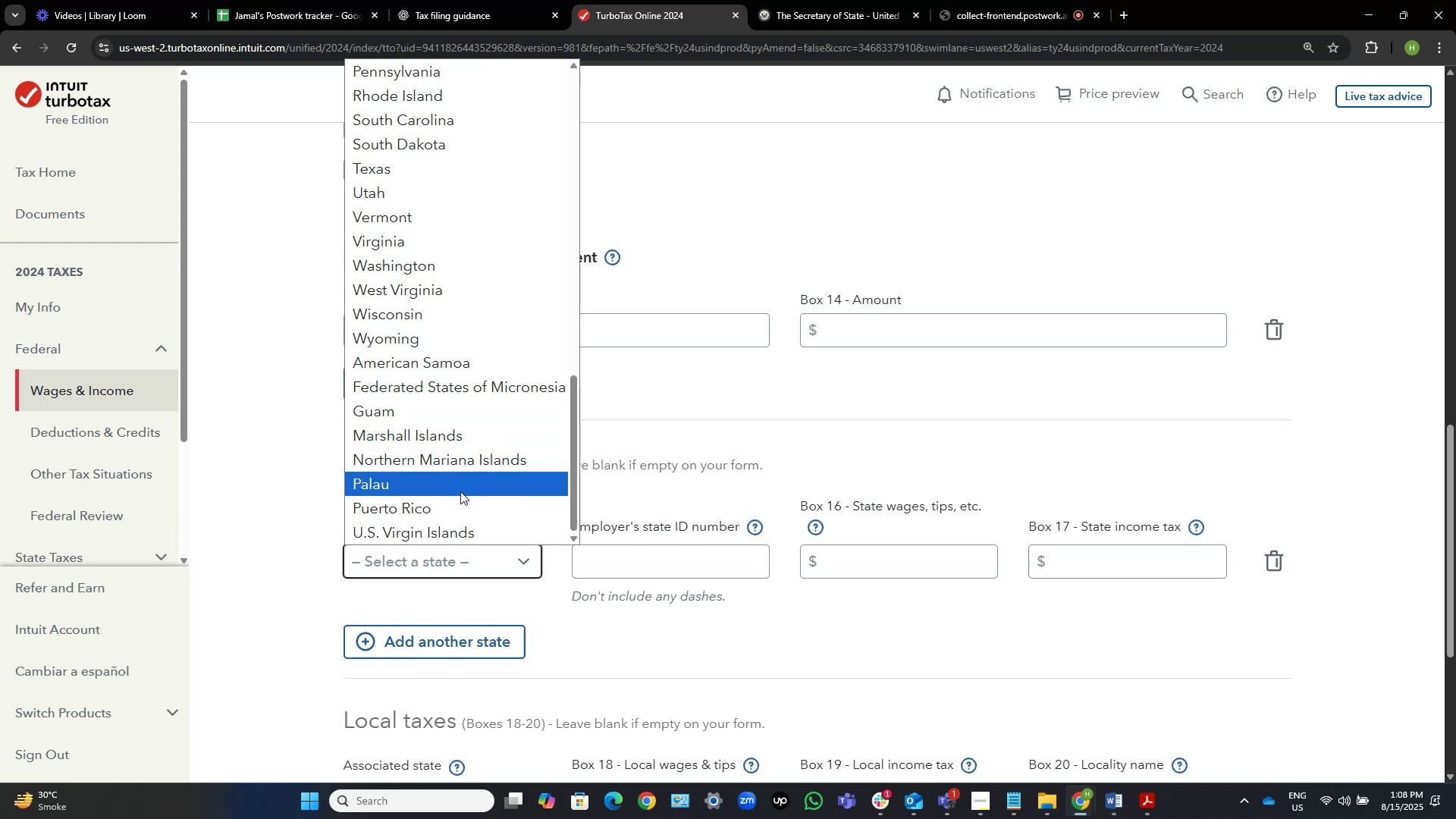 
left_click([814, 428])
 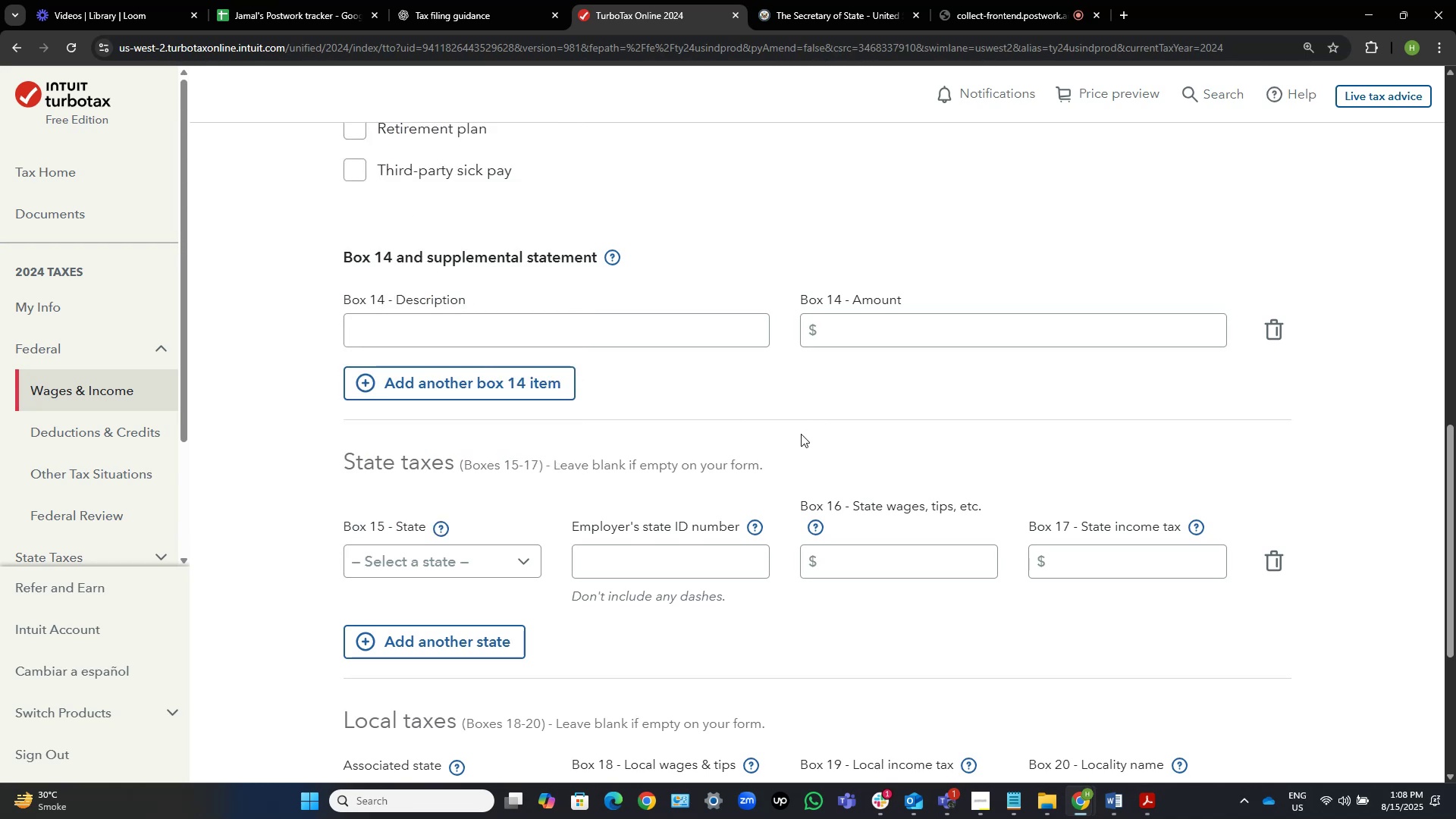 
scroll: coordinate [801, 434], scroll_direction: down, amount: 2.0
 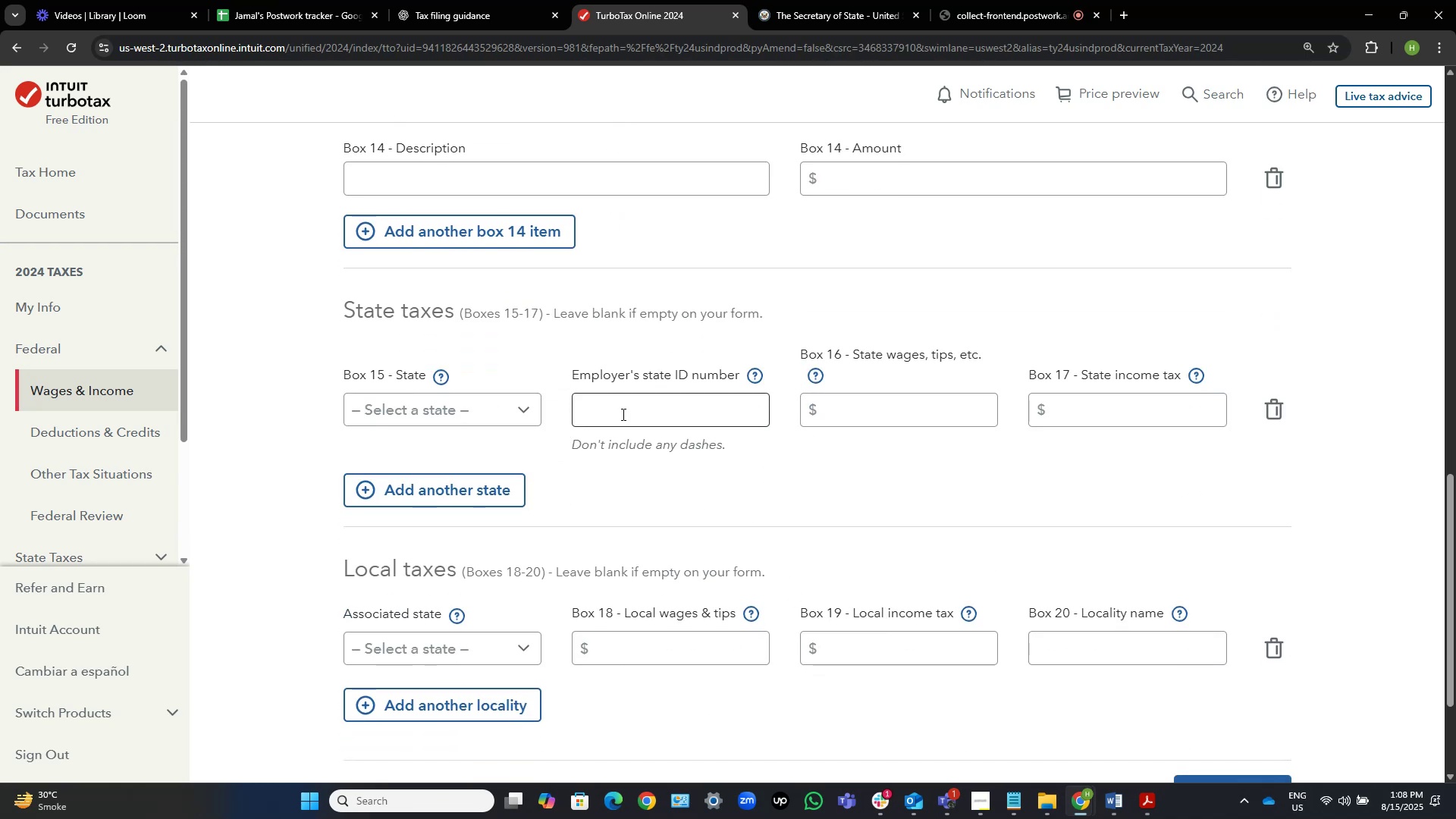 
wait(8.5)
 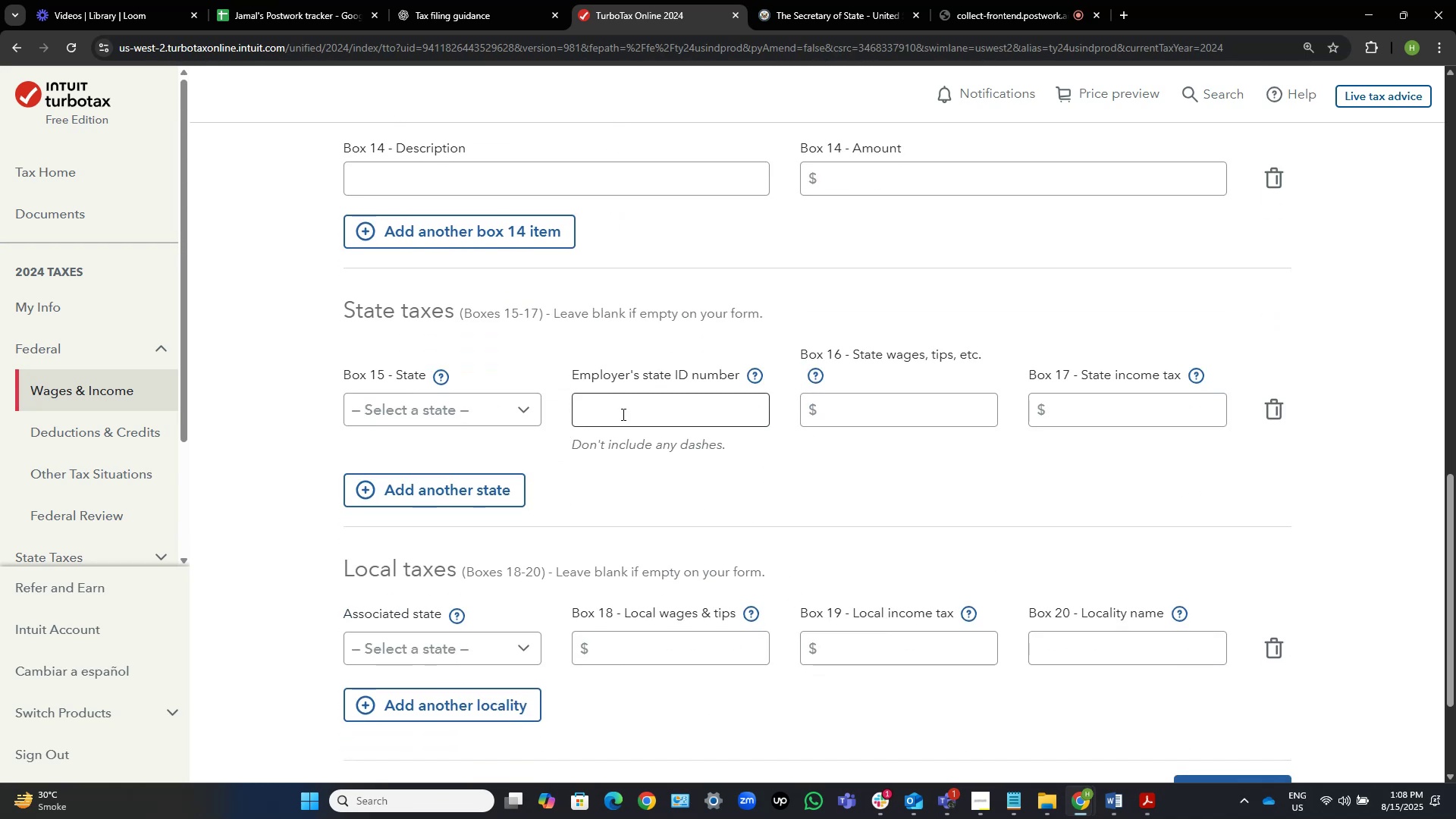 
left_click([1144, 802])
 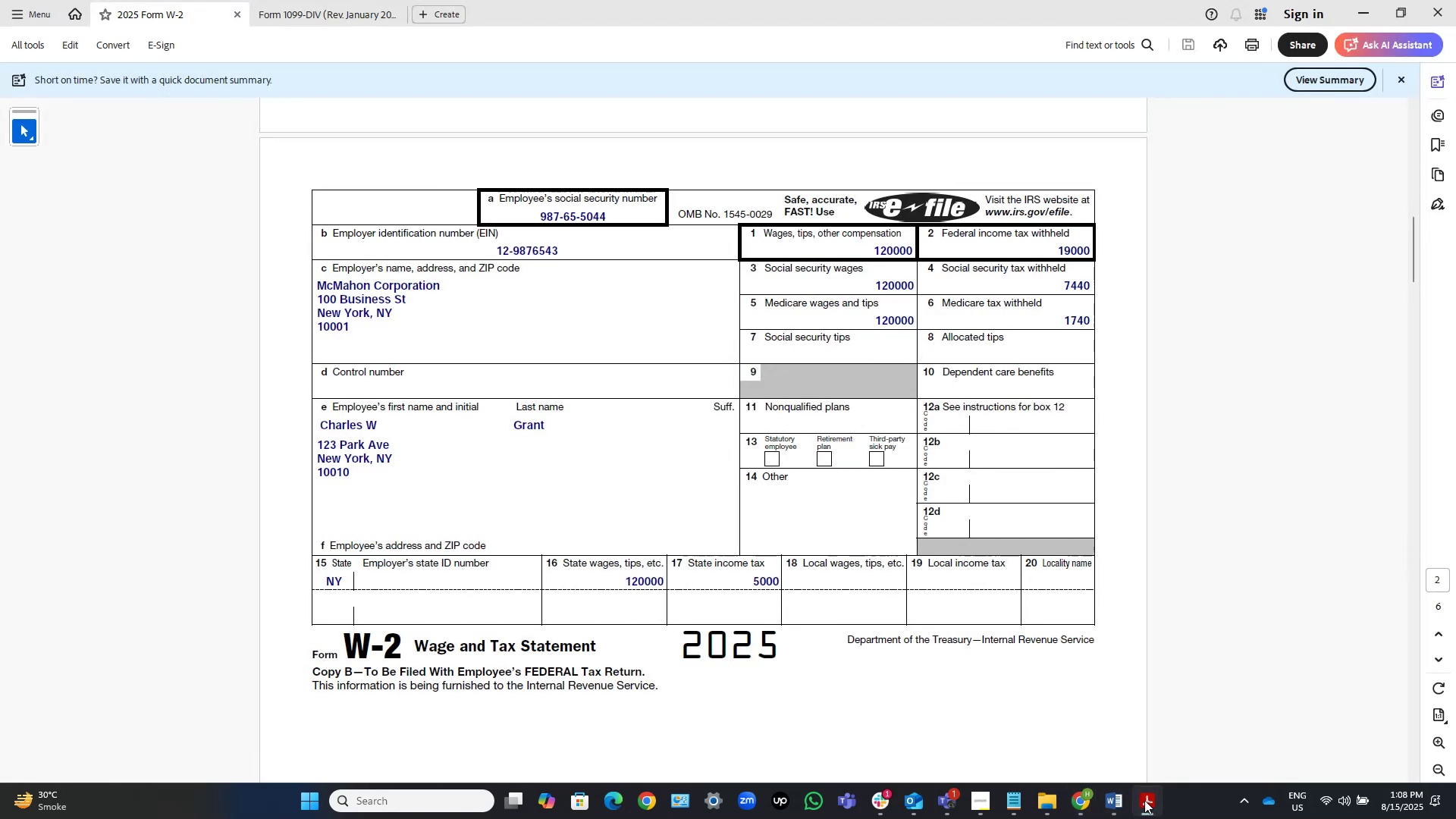 
wait(5.17)
 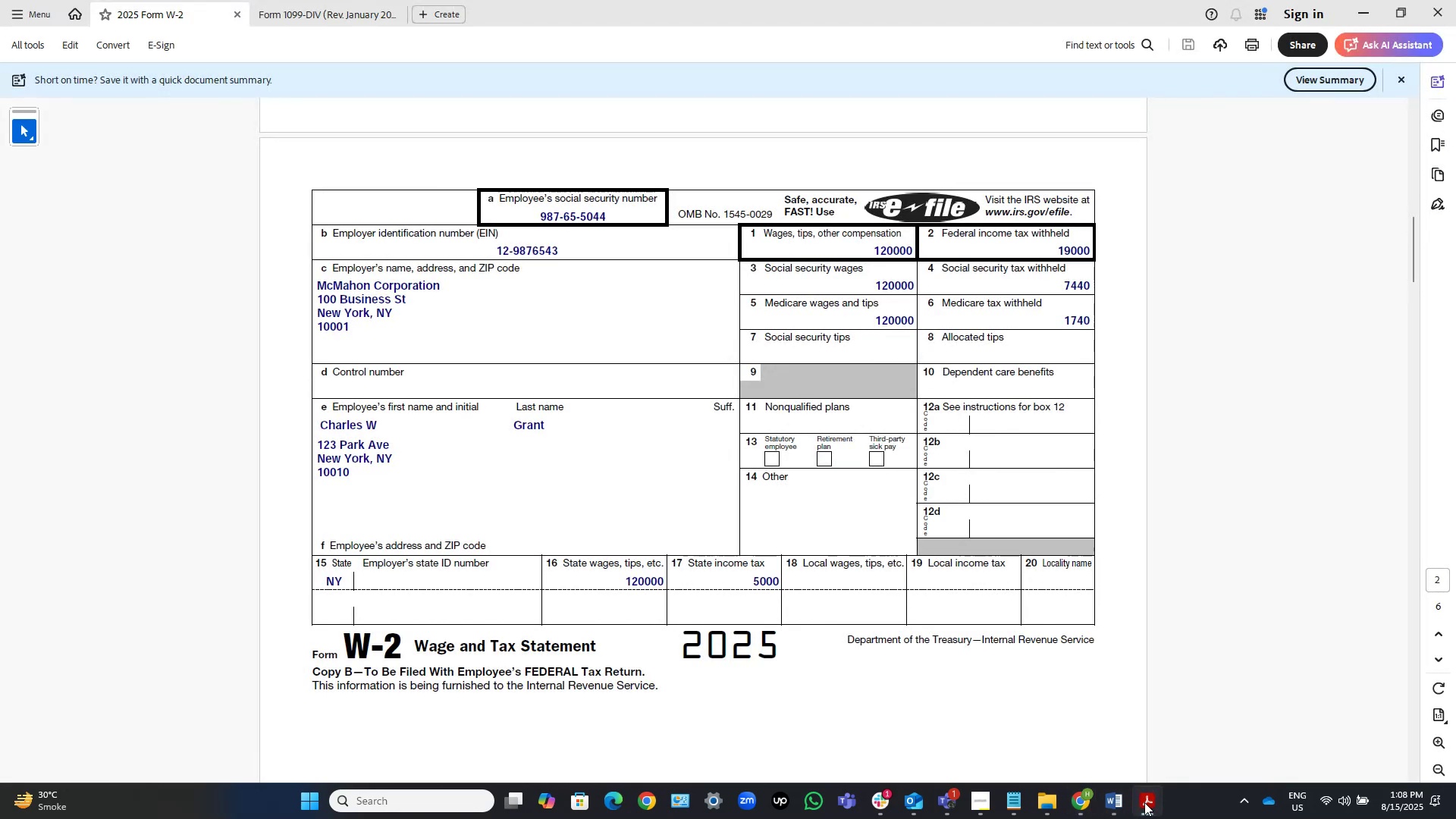 
left_click([1144, 800])
 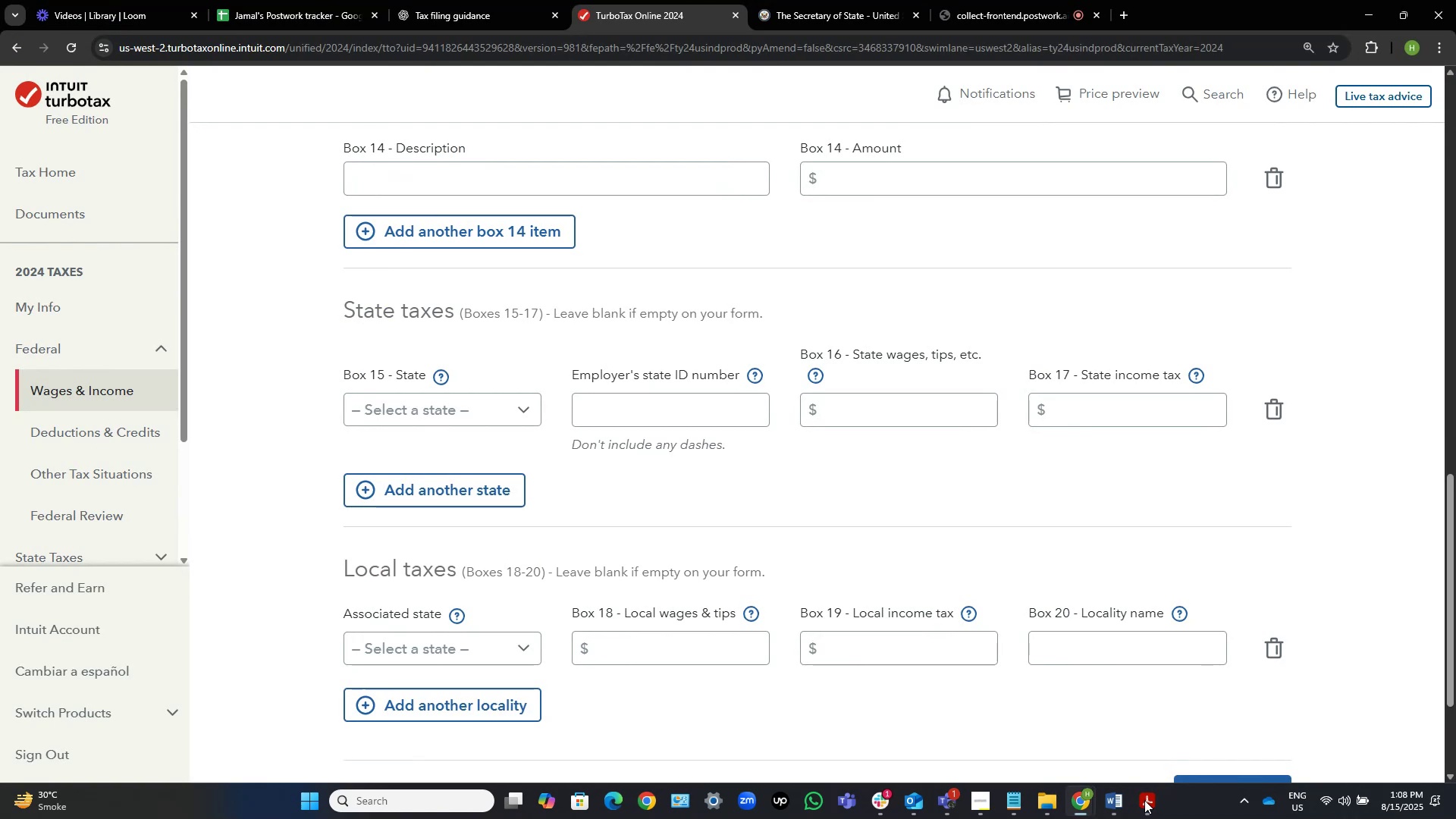 
left_click([1144, 800])
 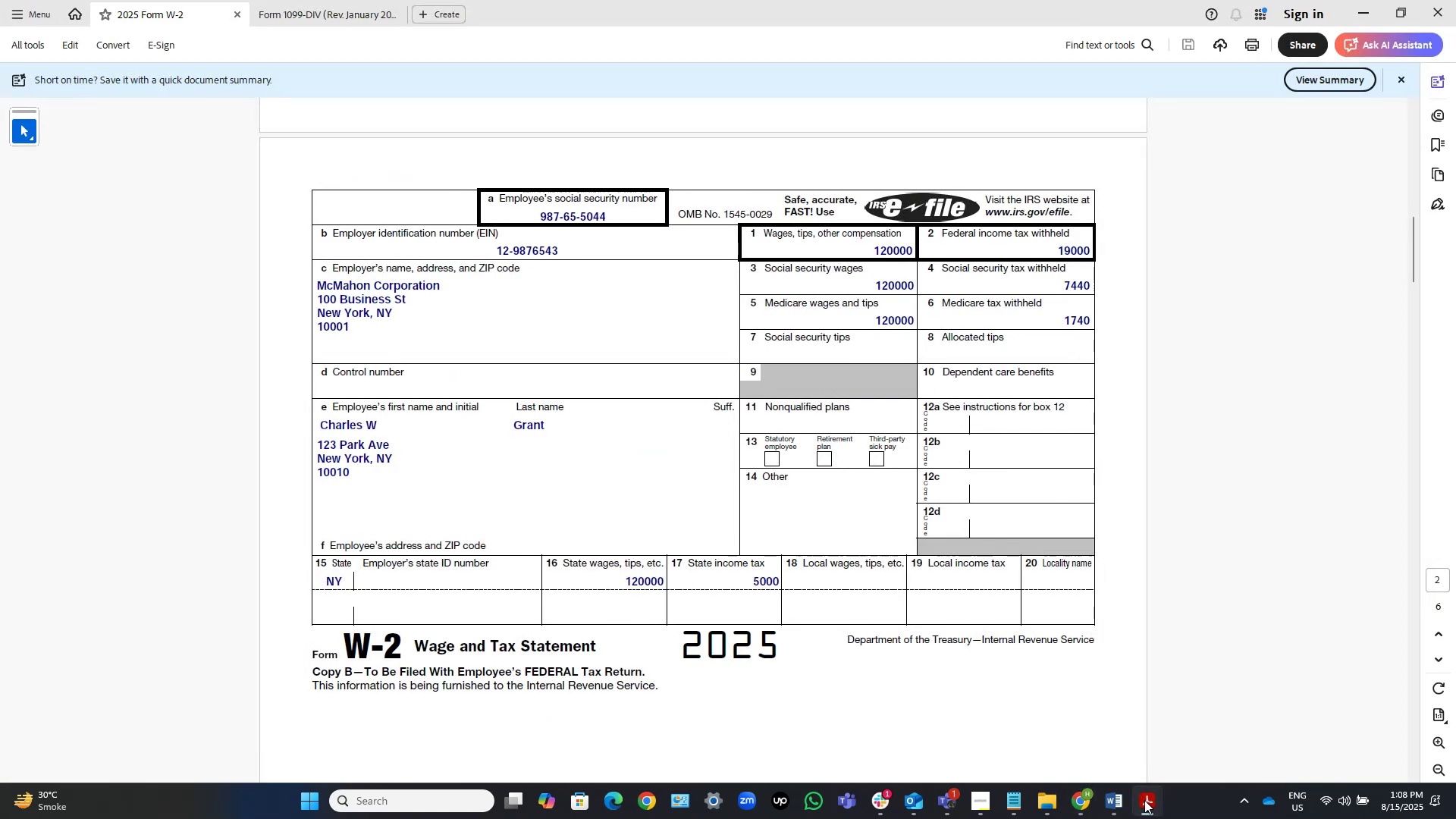 
left_click([1144, 800])
 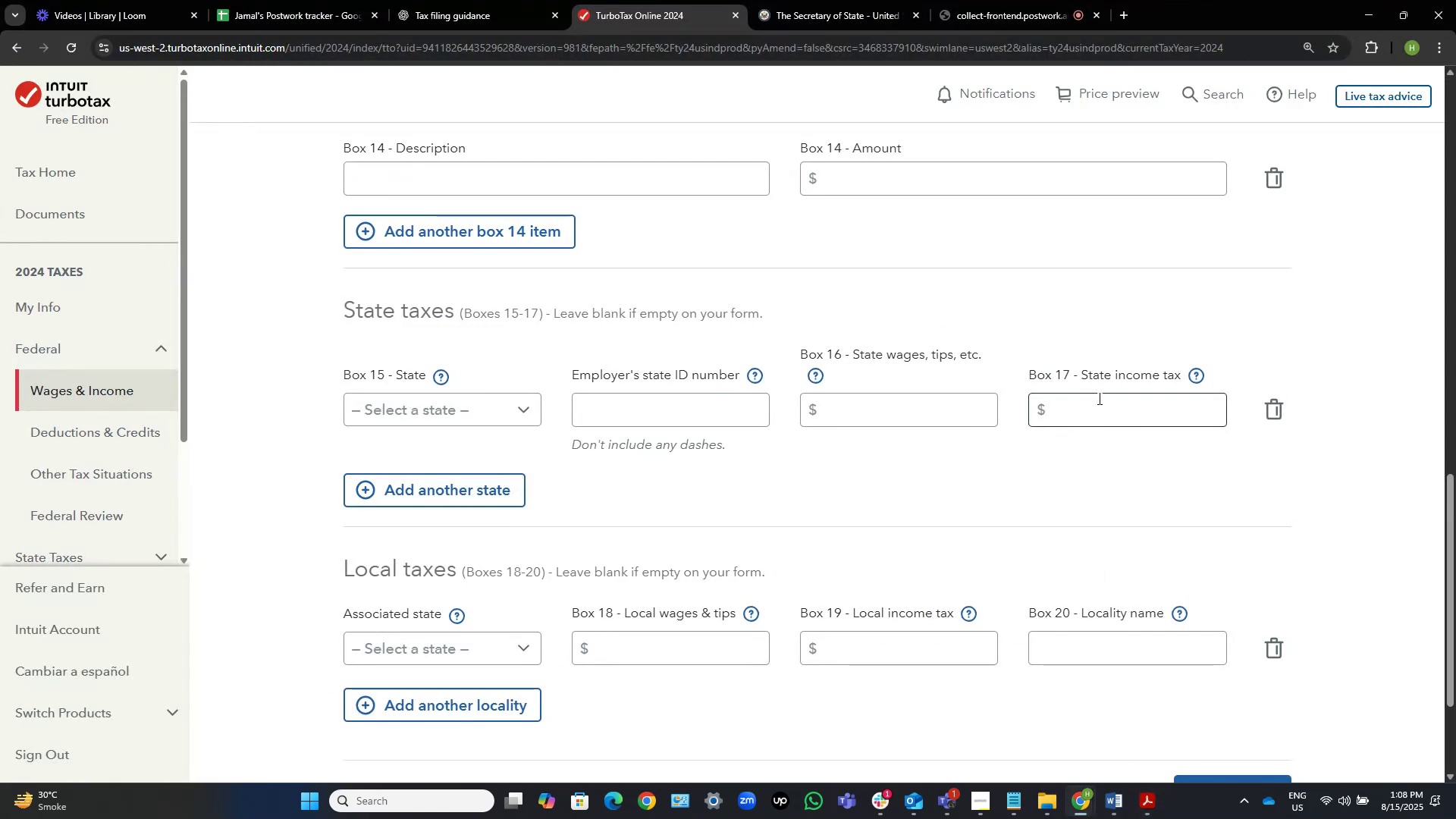 
left_click([1099, 397])
 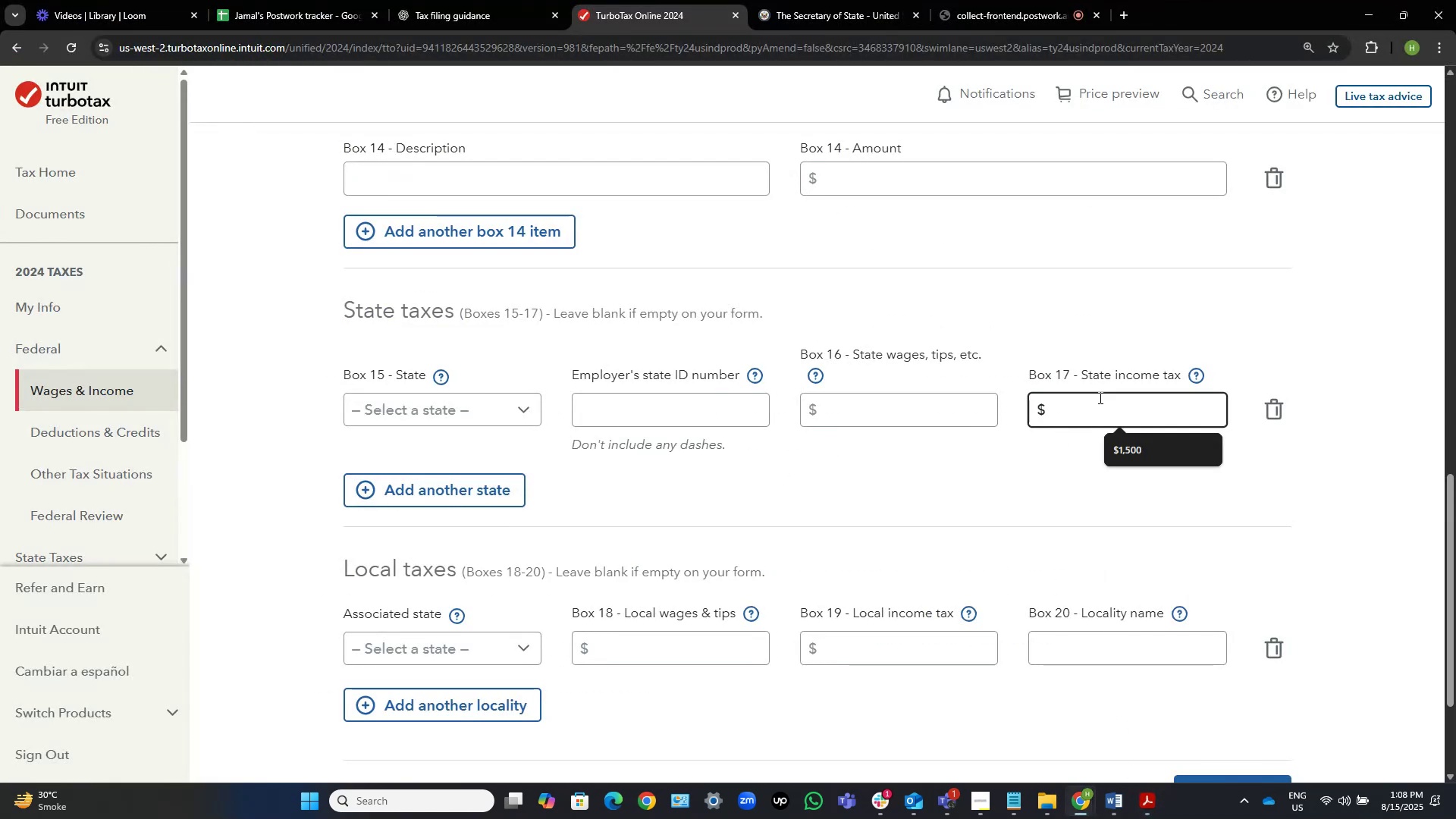 
key(Numpad5)
 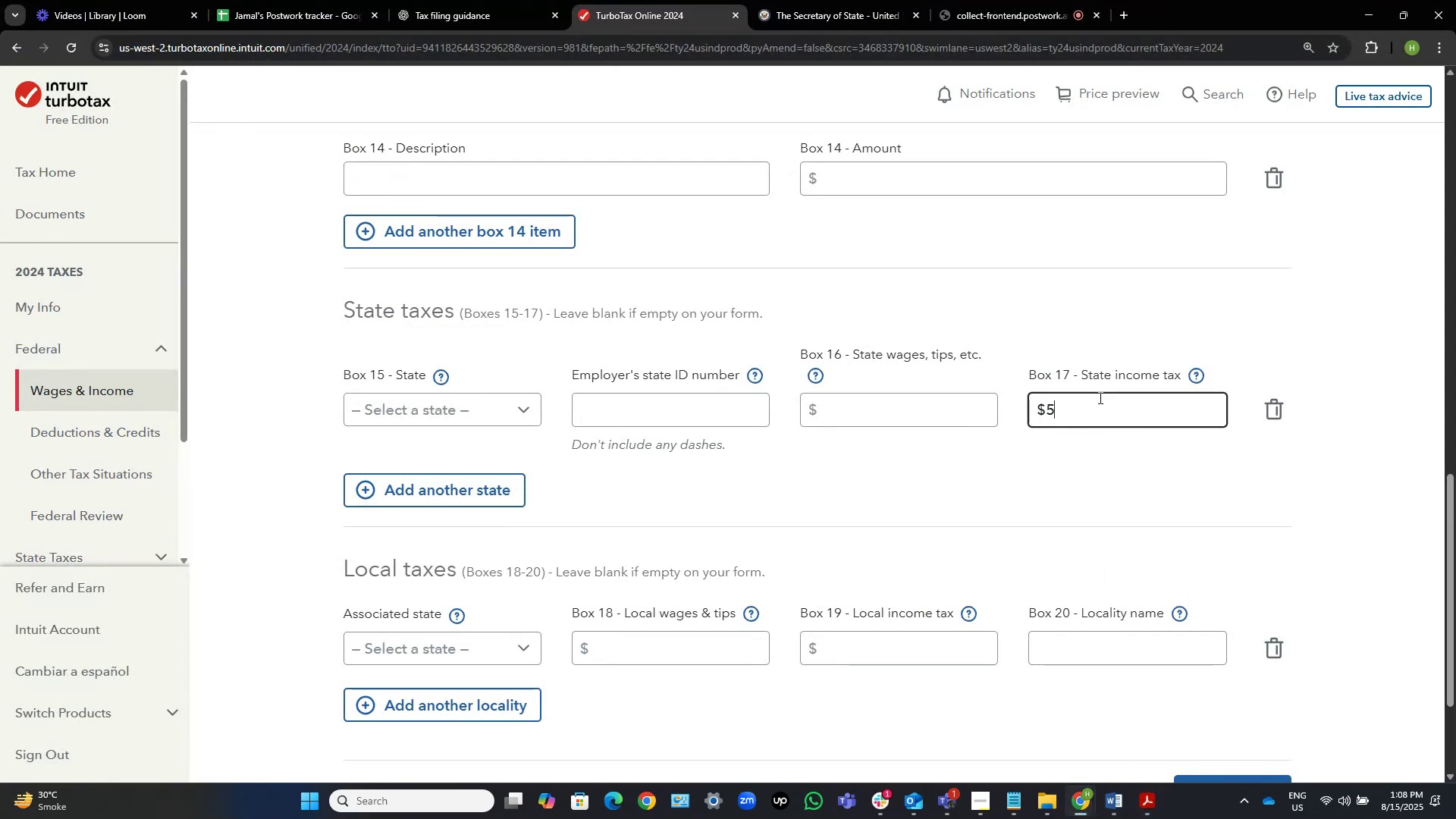 
key(Numpad0)
 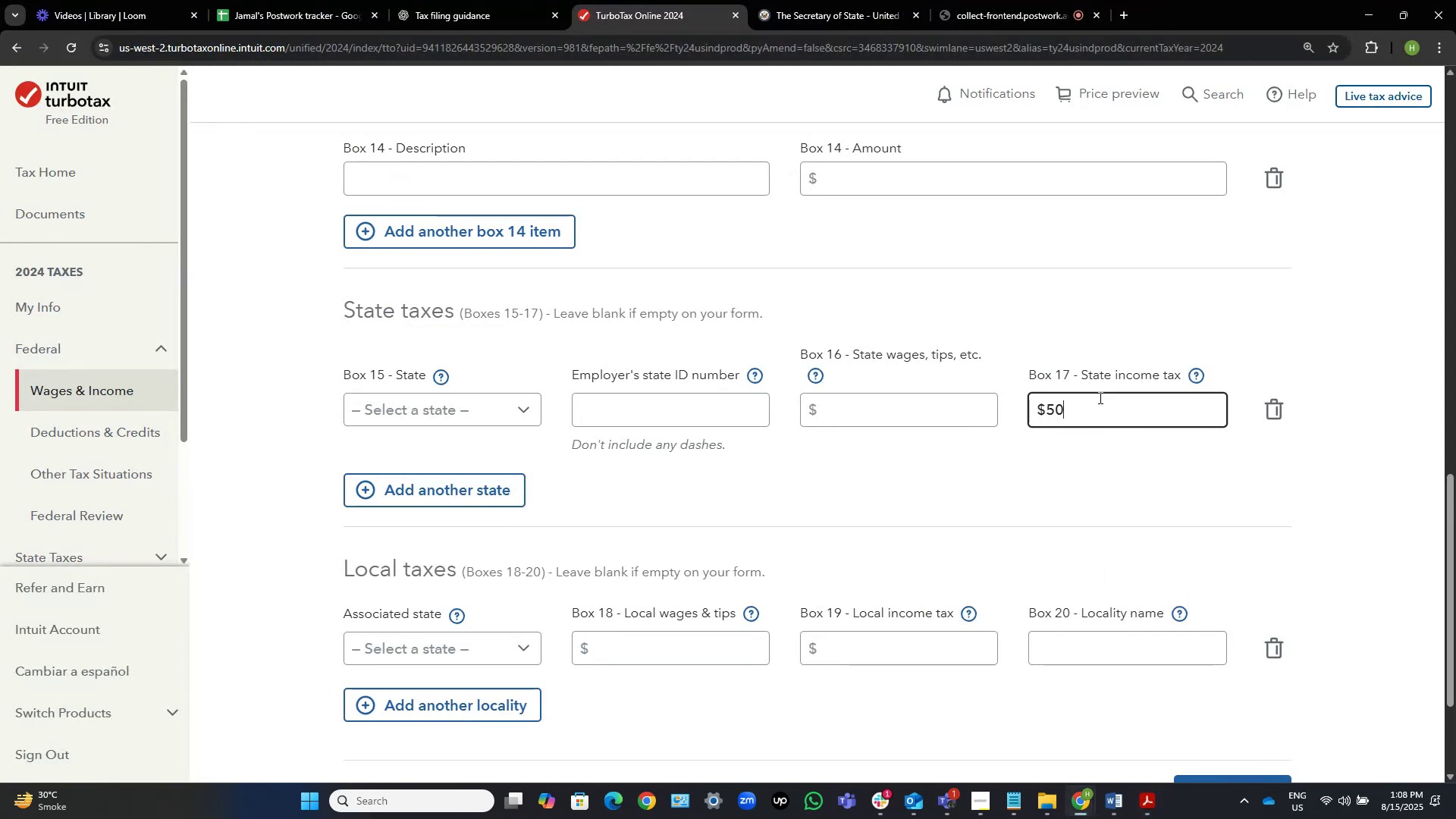 
key(Numpad0)
 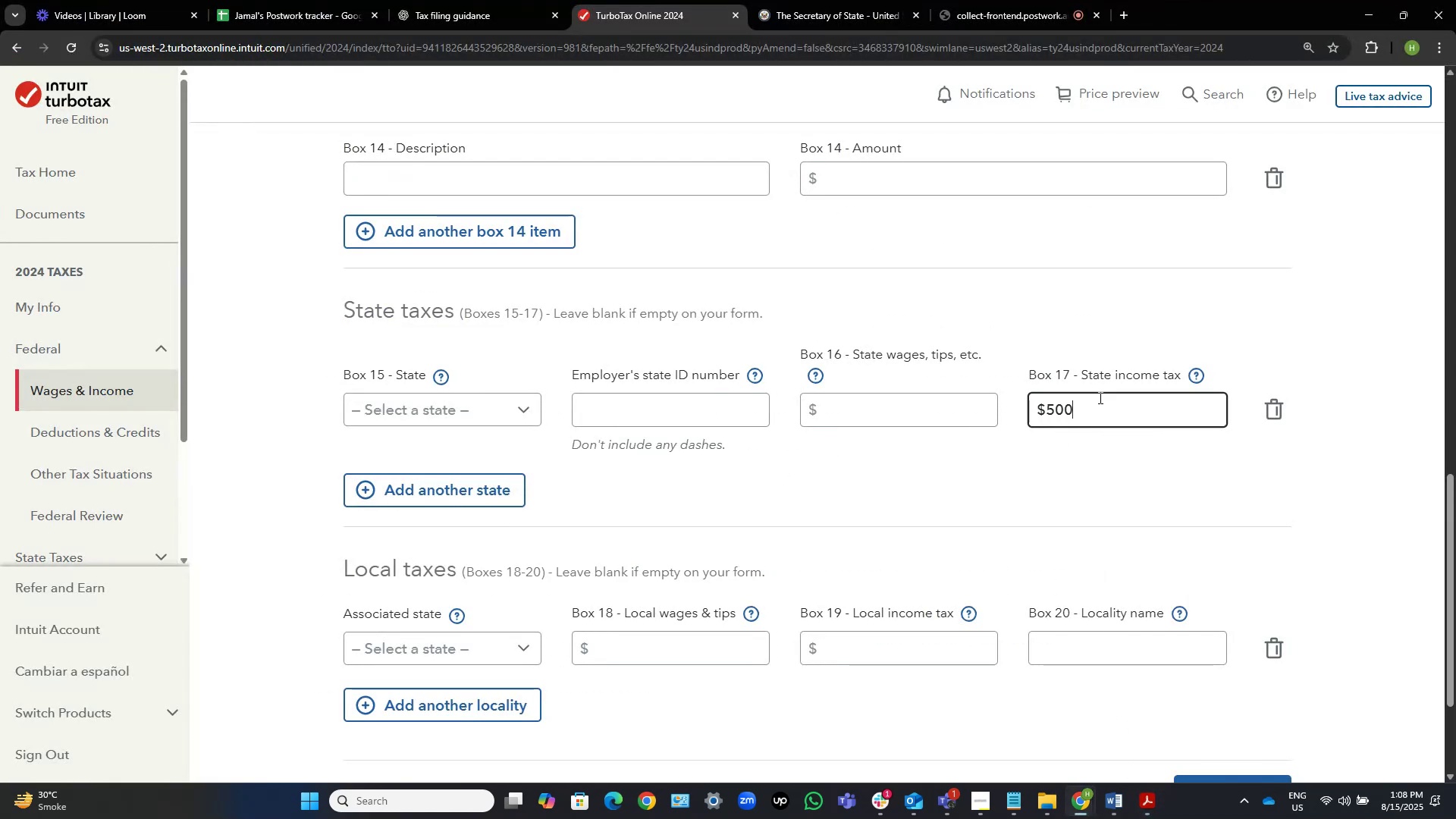 
key(Numpad0)
 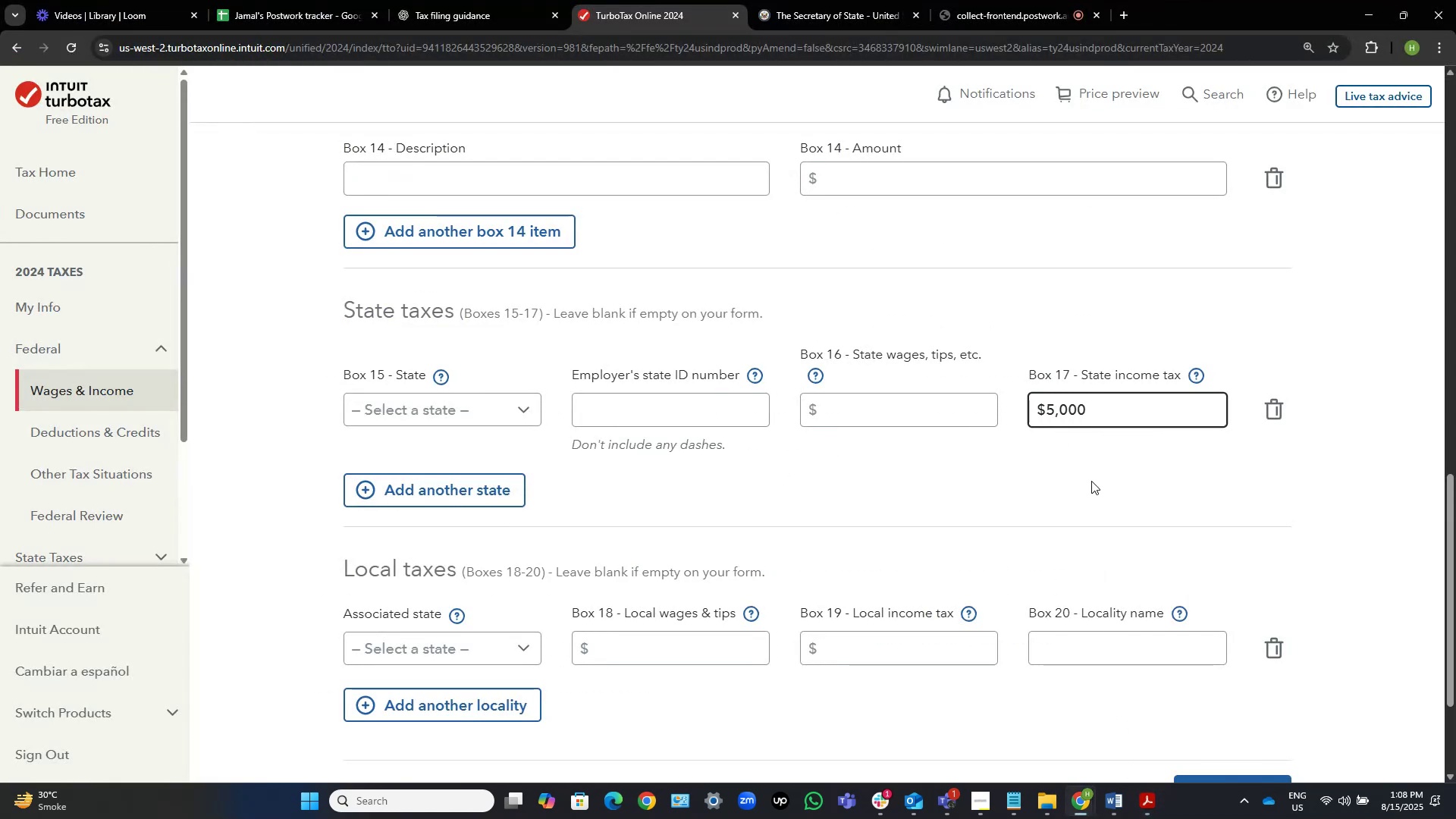 
left_click([1103, 488])
 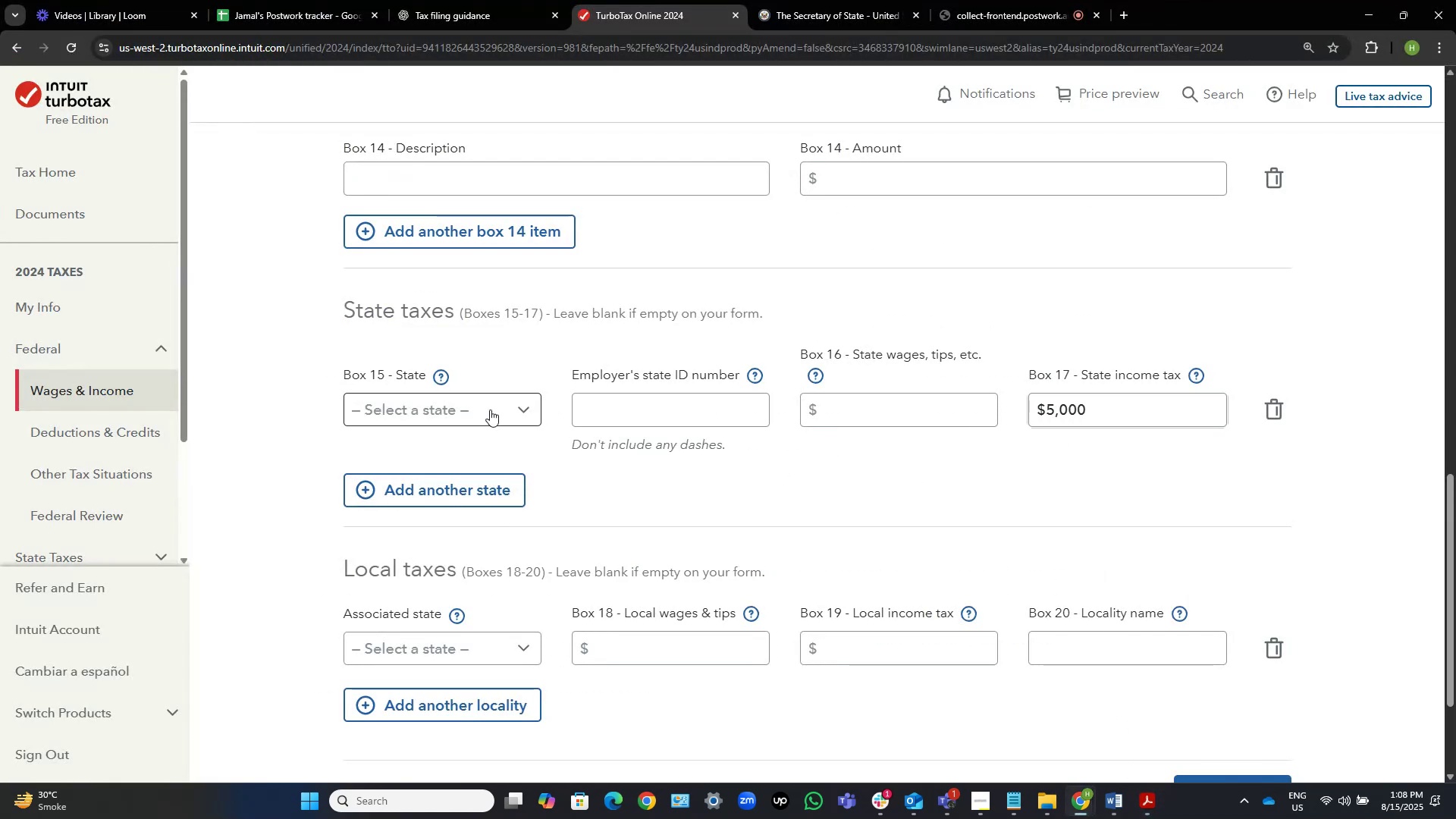 
left_click([492, 410])
 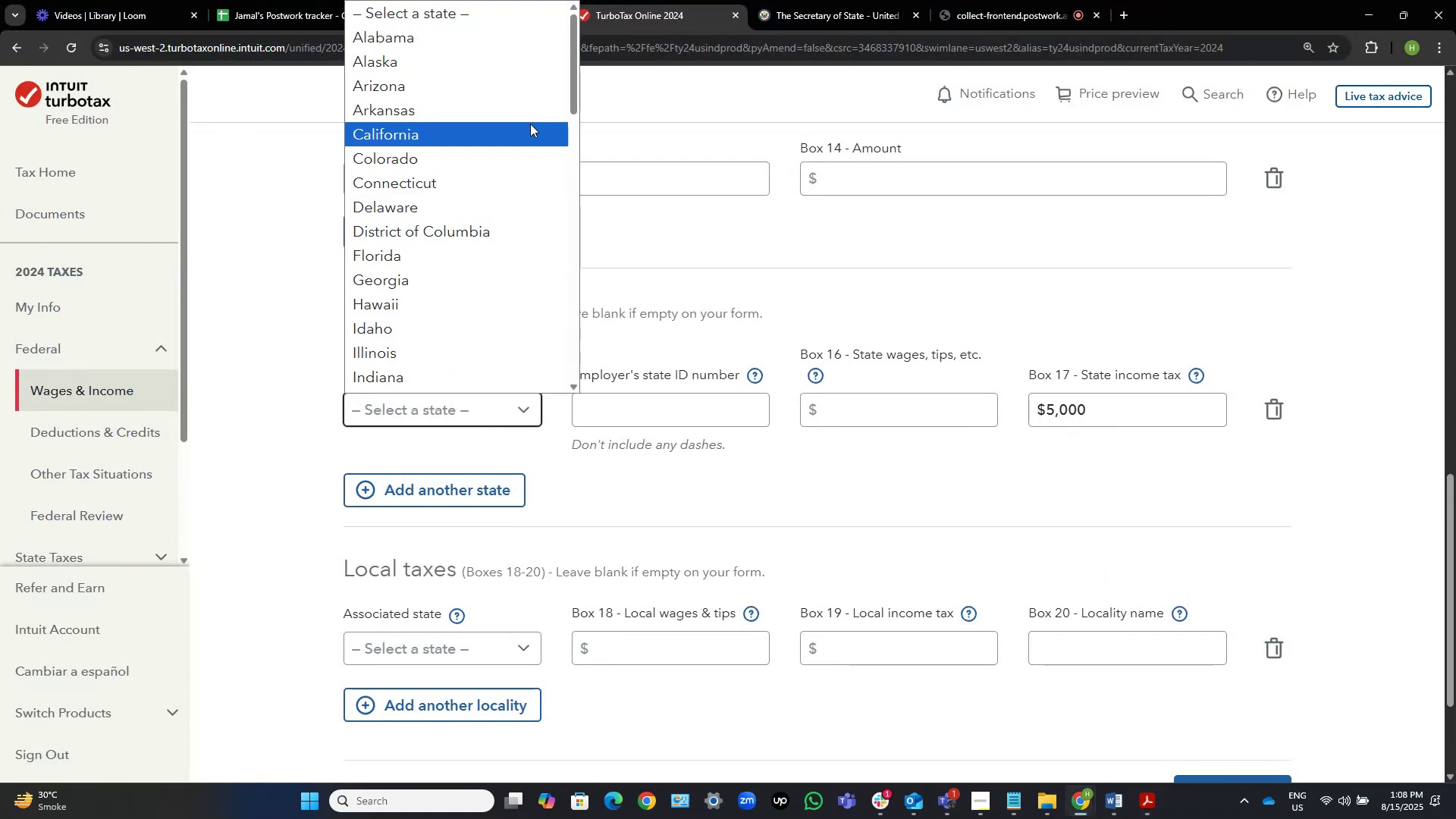 
scroll: coordinate [525, 113], scroll_direction: down, amount: 14.0
 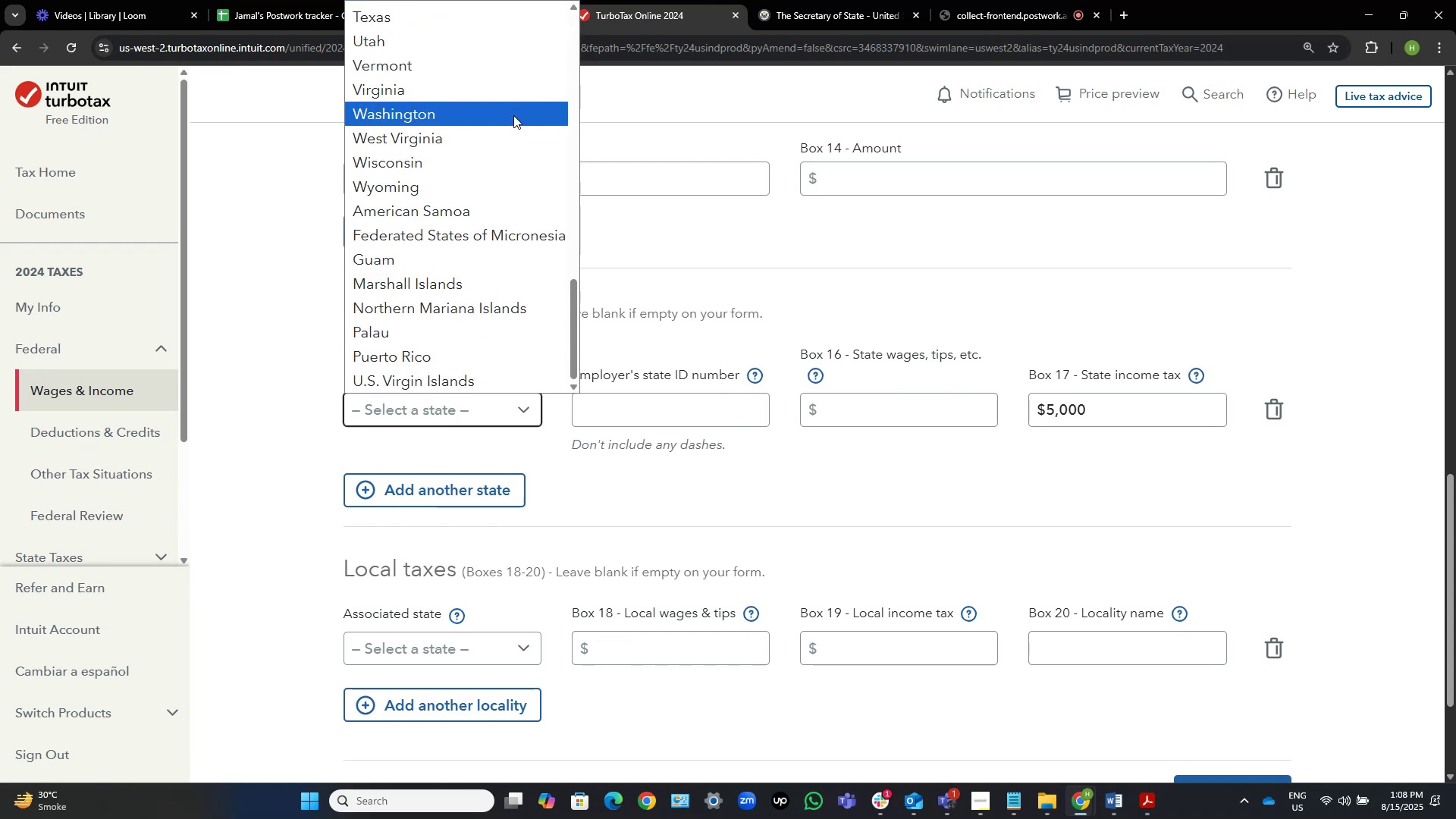 
wait(11.39)
 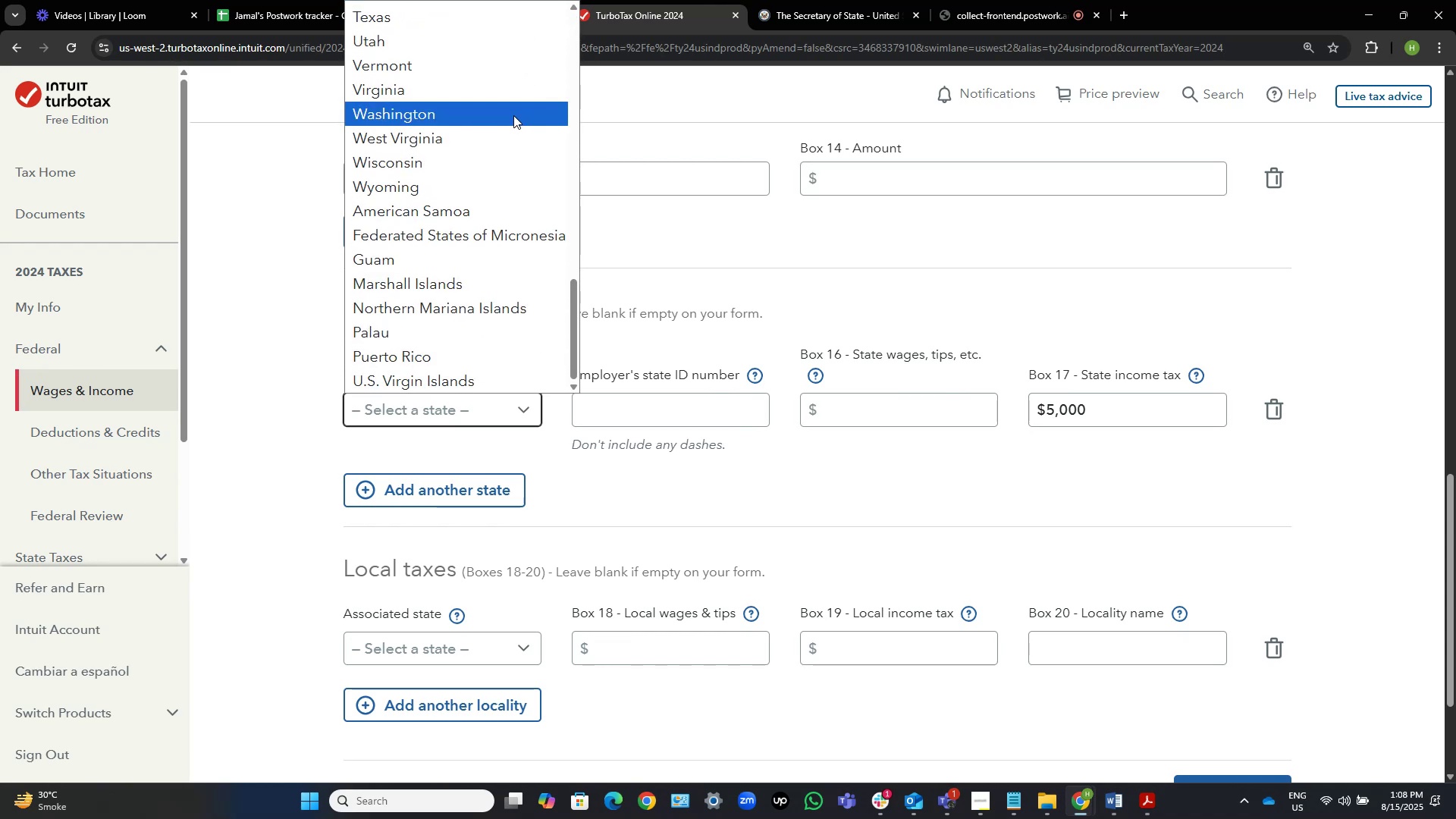 
scroll: coordinate [458, 51], scroll_direction: up, amount: 6.0
 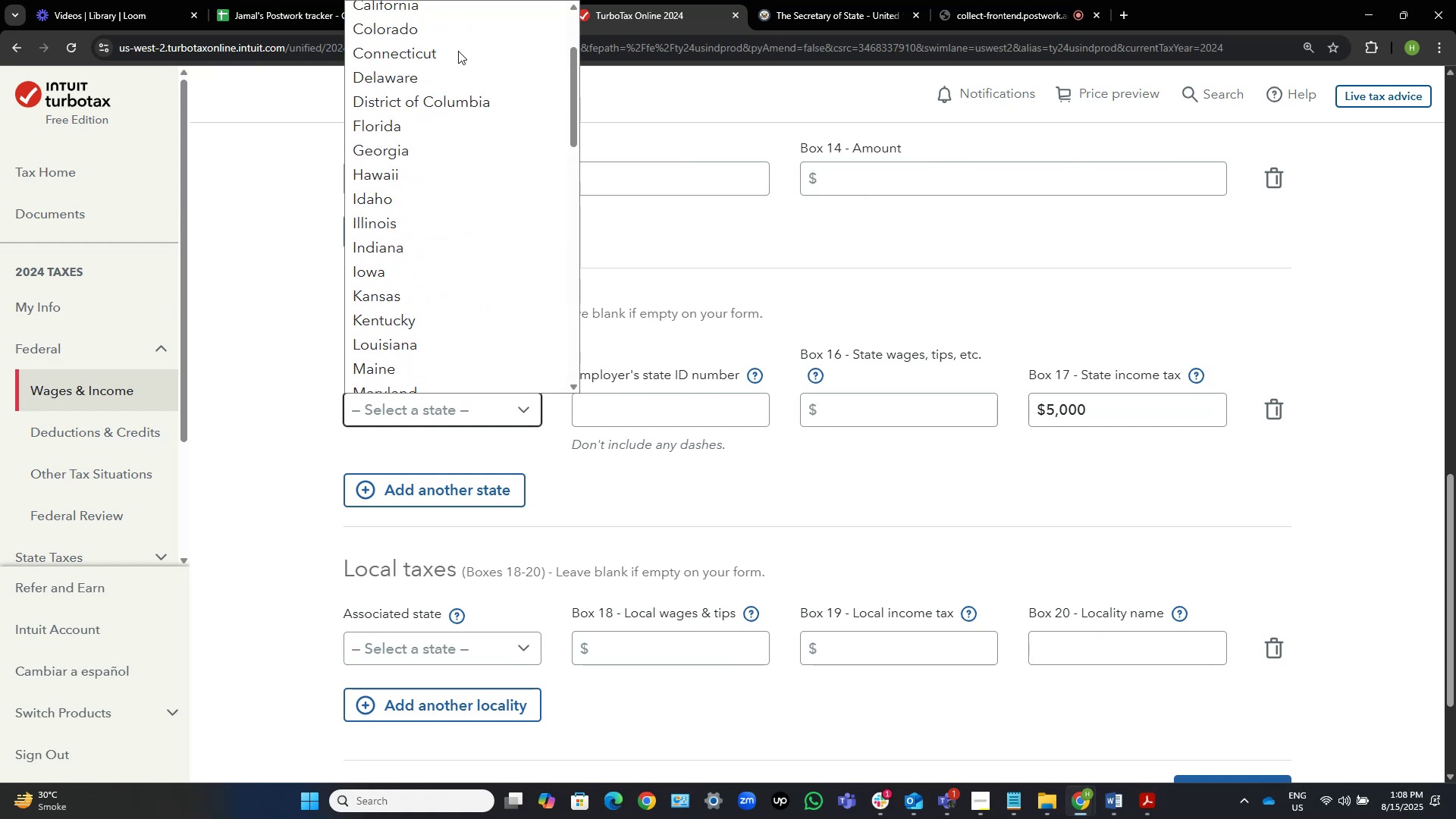 
scroll: coordinate [438, 71], scroll_direction: down, amount: 11.0
 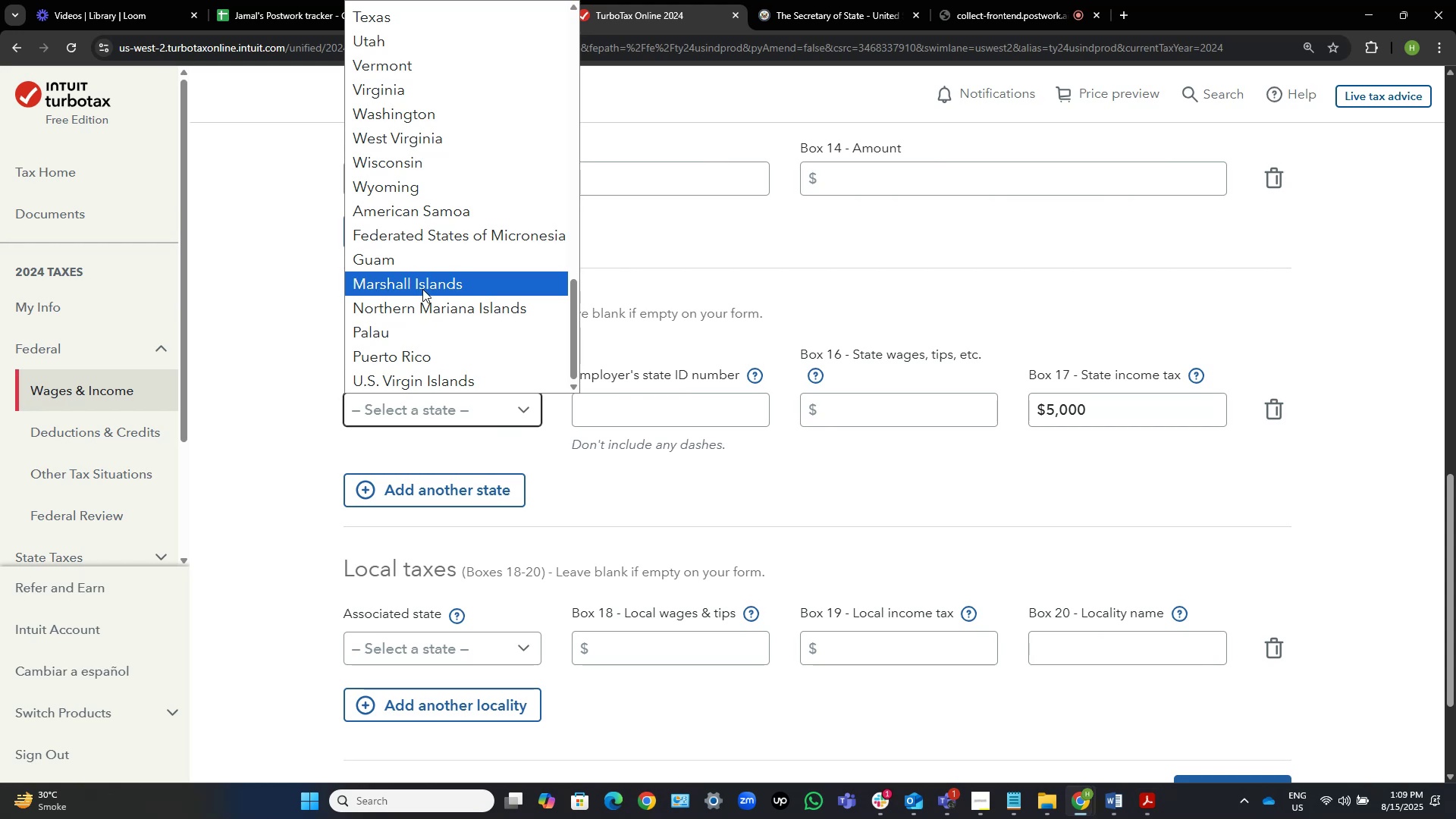 
wait(15.02)
 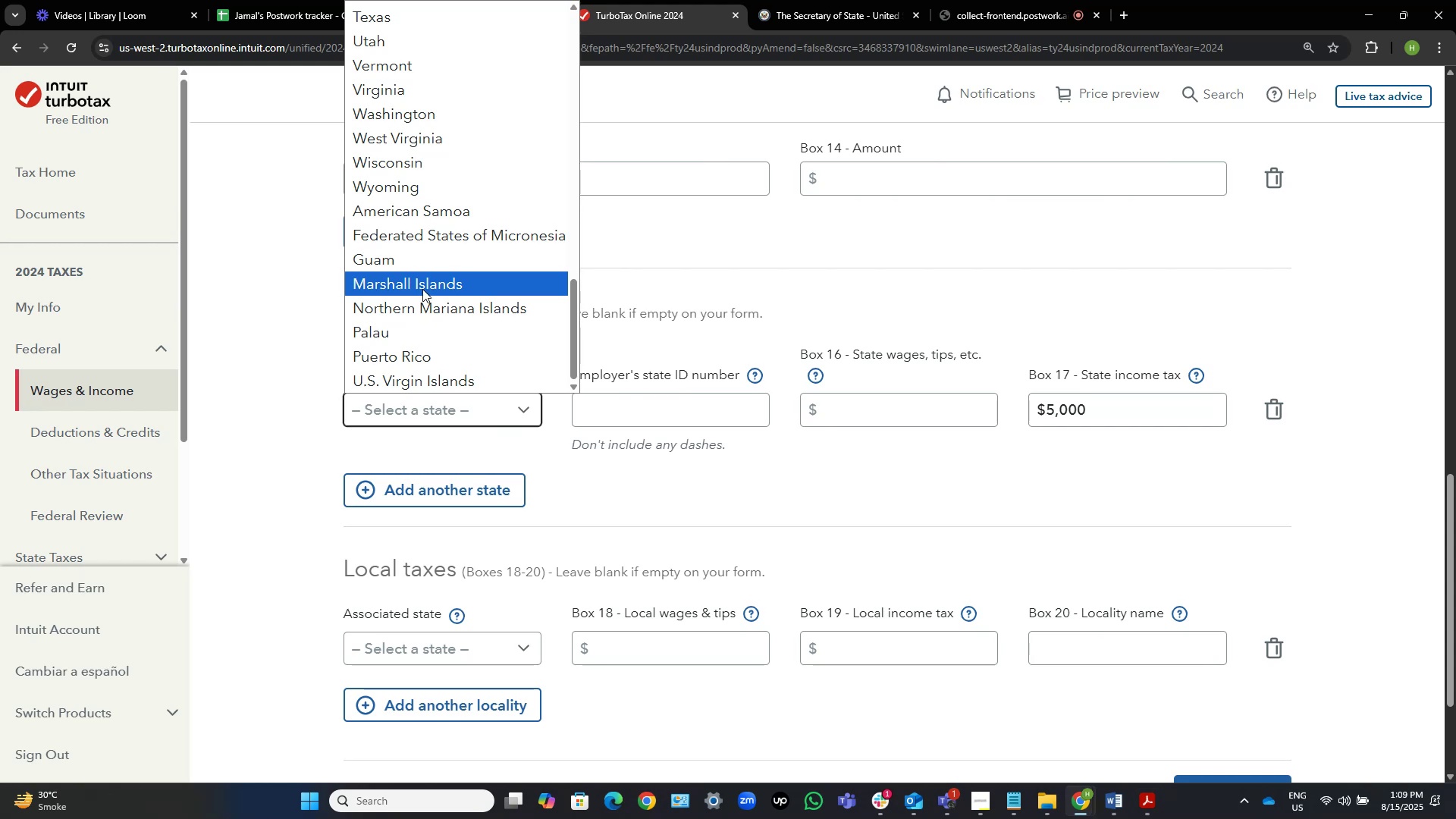 
scroll: coordinate [400, 229], scroll_direction: up, amount: 1.0
 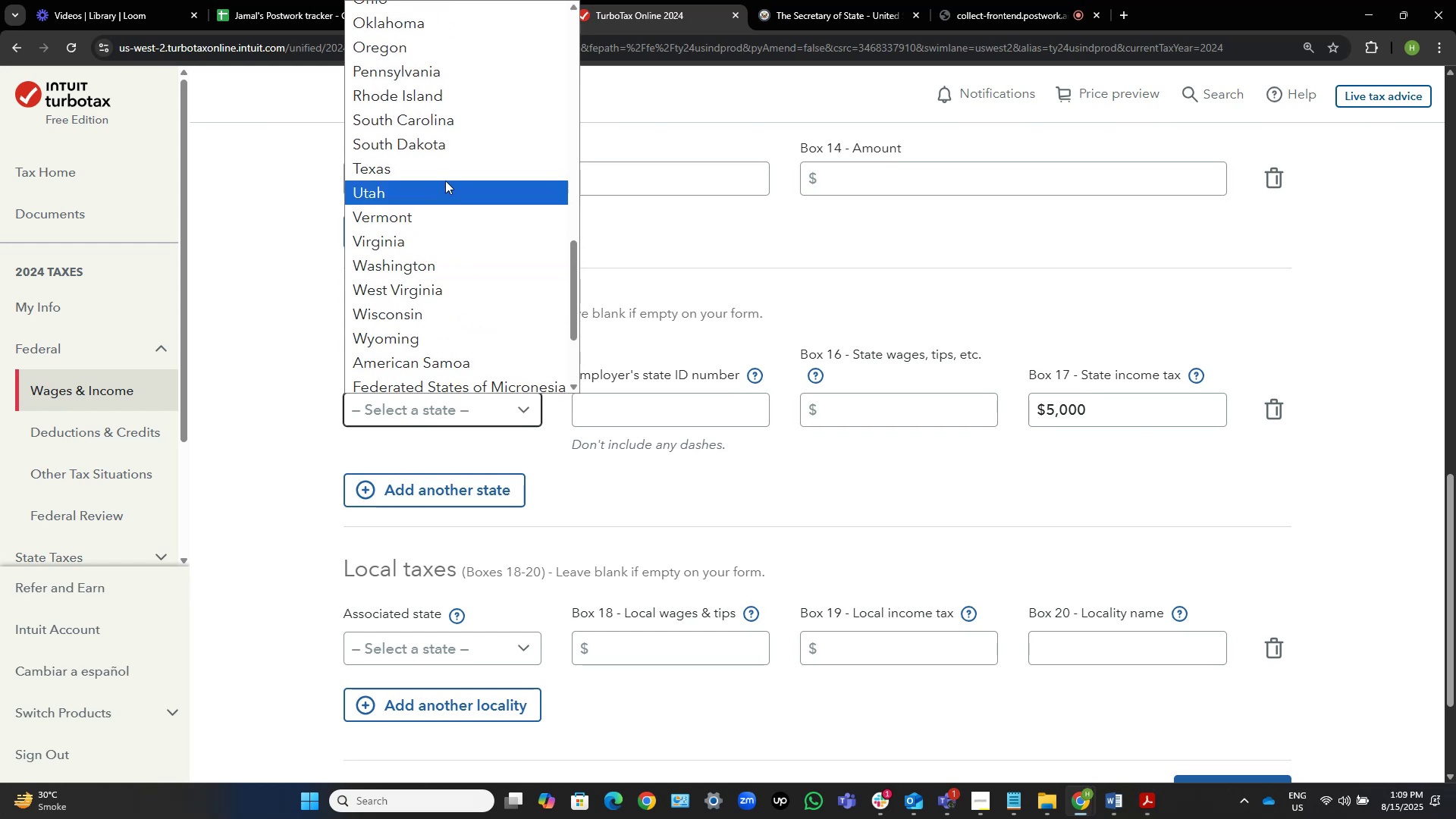 
scroll: coordinate [445, 180], scroll_direction: down, amount: 8.0
 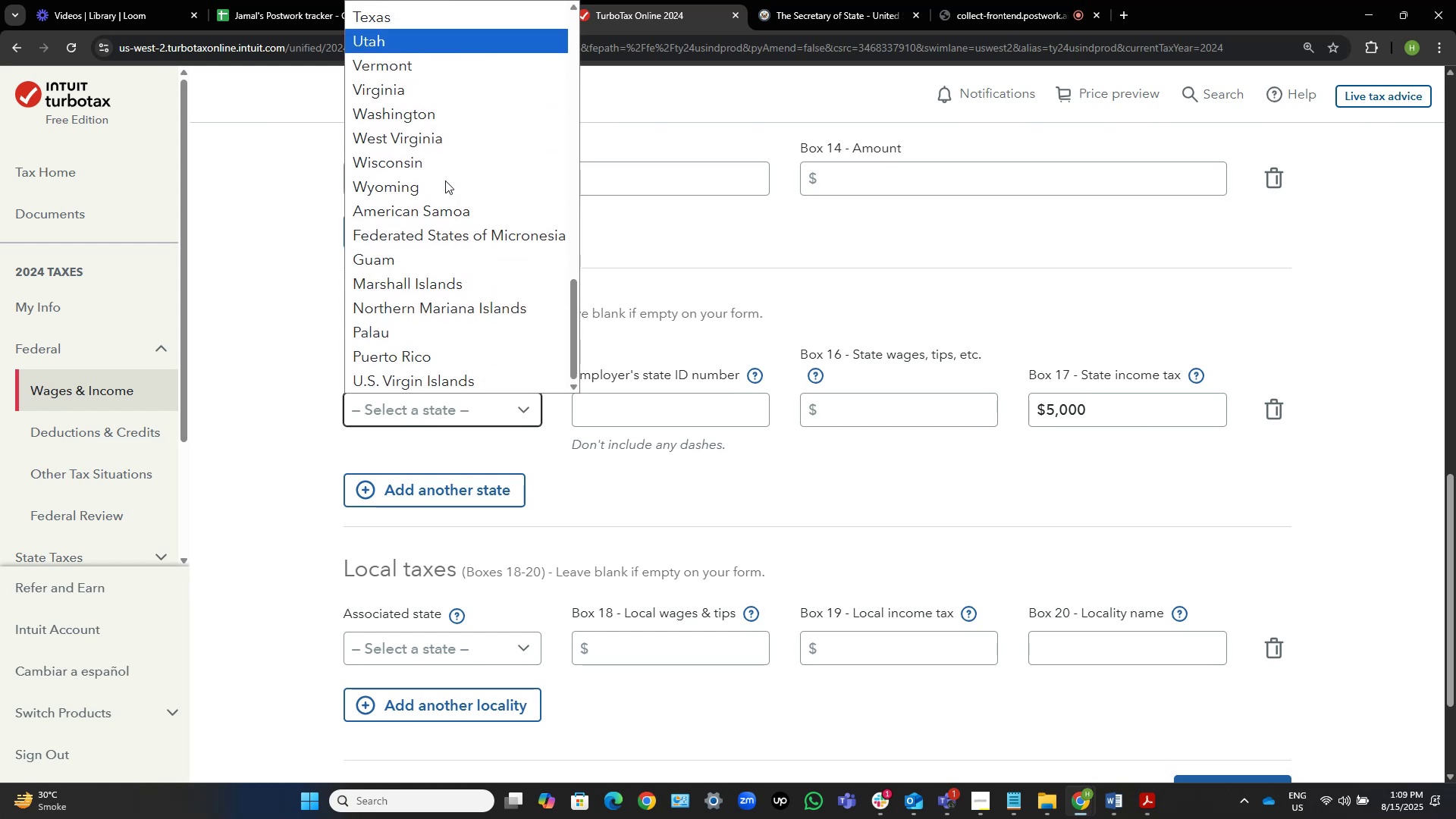 
scroll: coordinate [445, 180], scroll_direction: up, amount: 3.0
 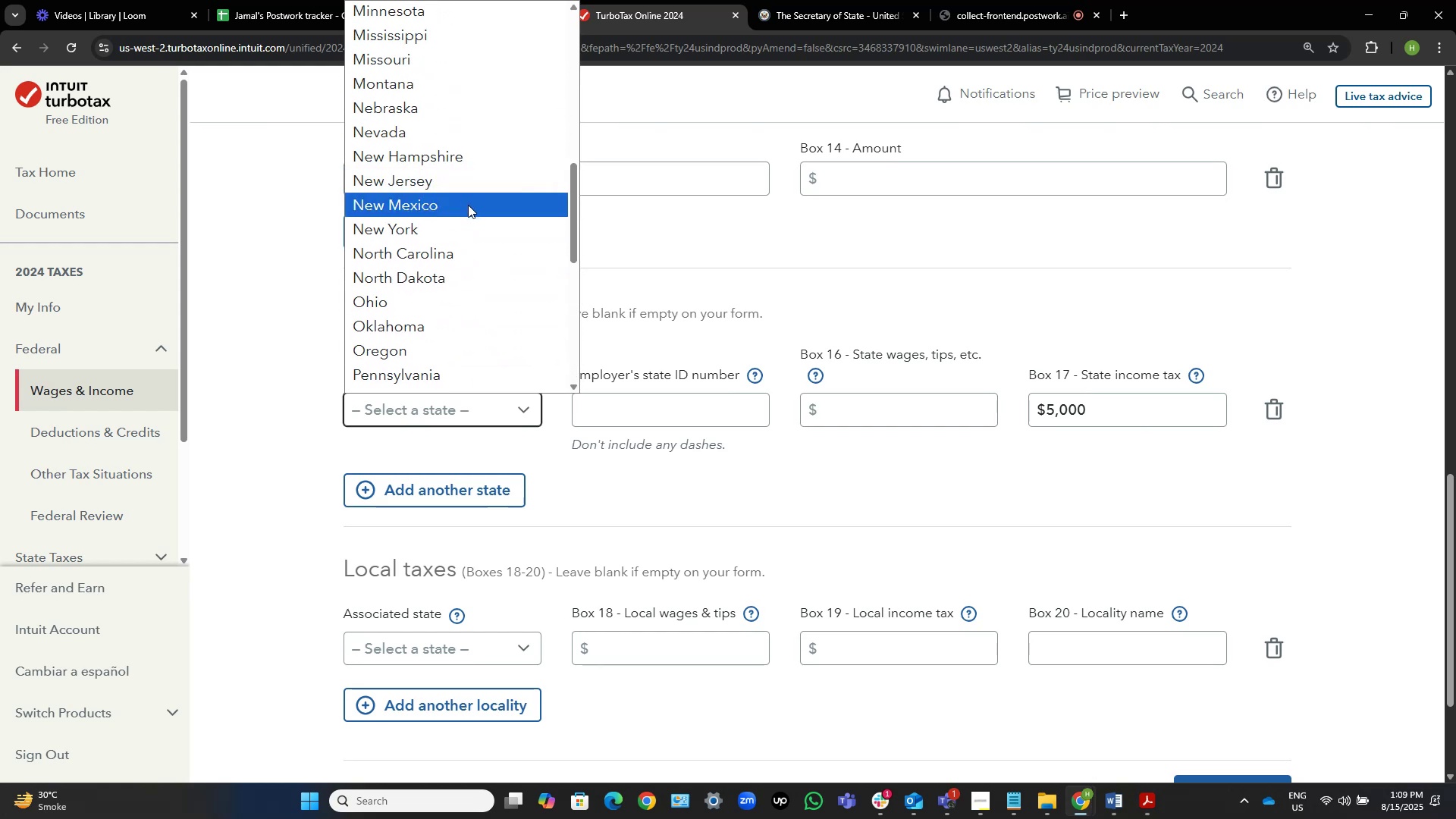 
left_click([438, 237])
 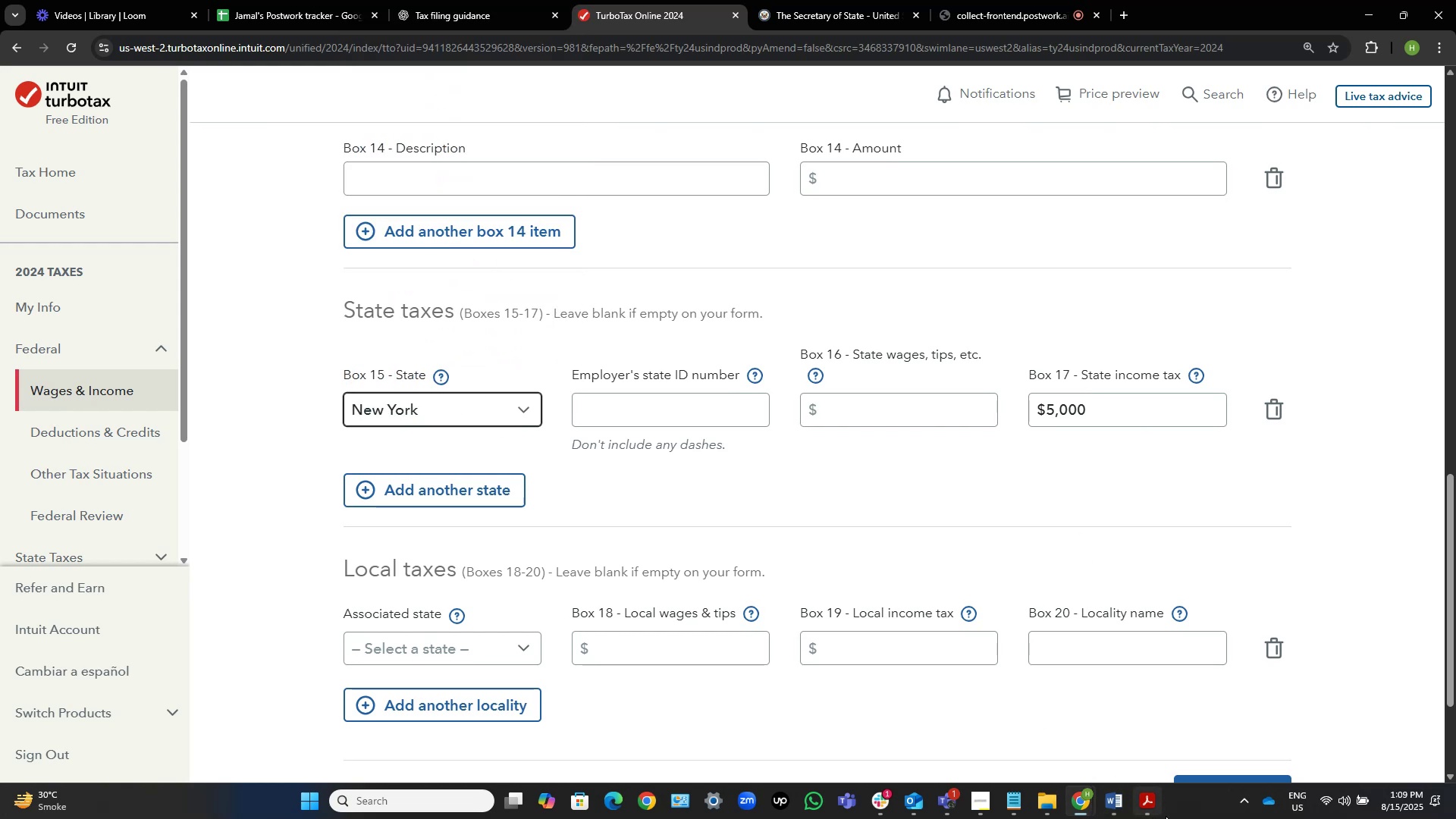 
left_click([1153, 802])
 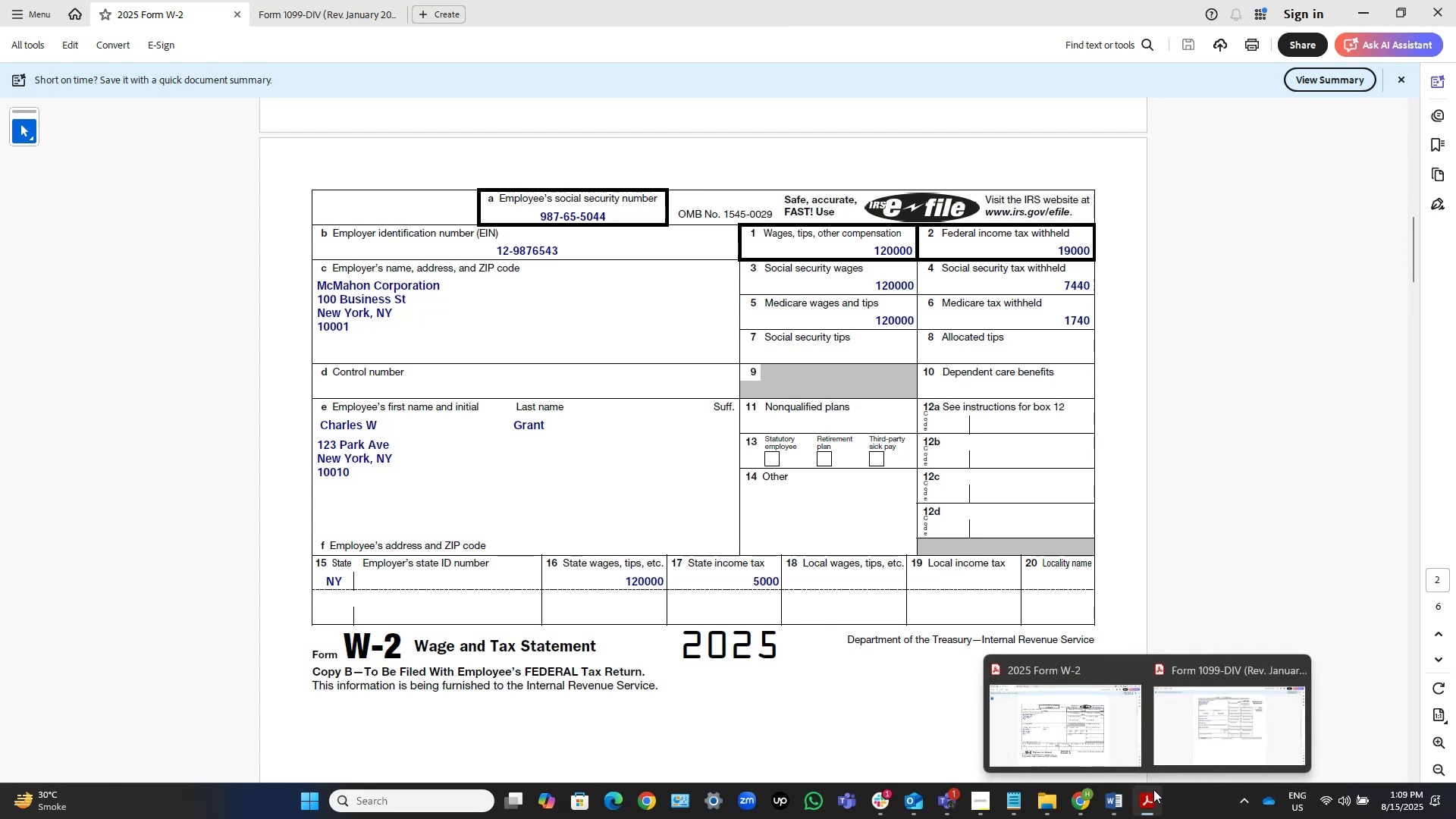 
wait(37.08)
 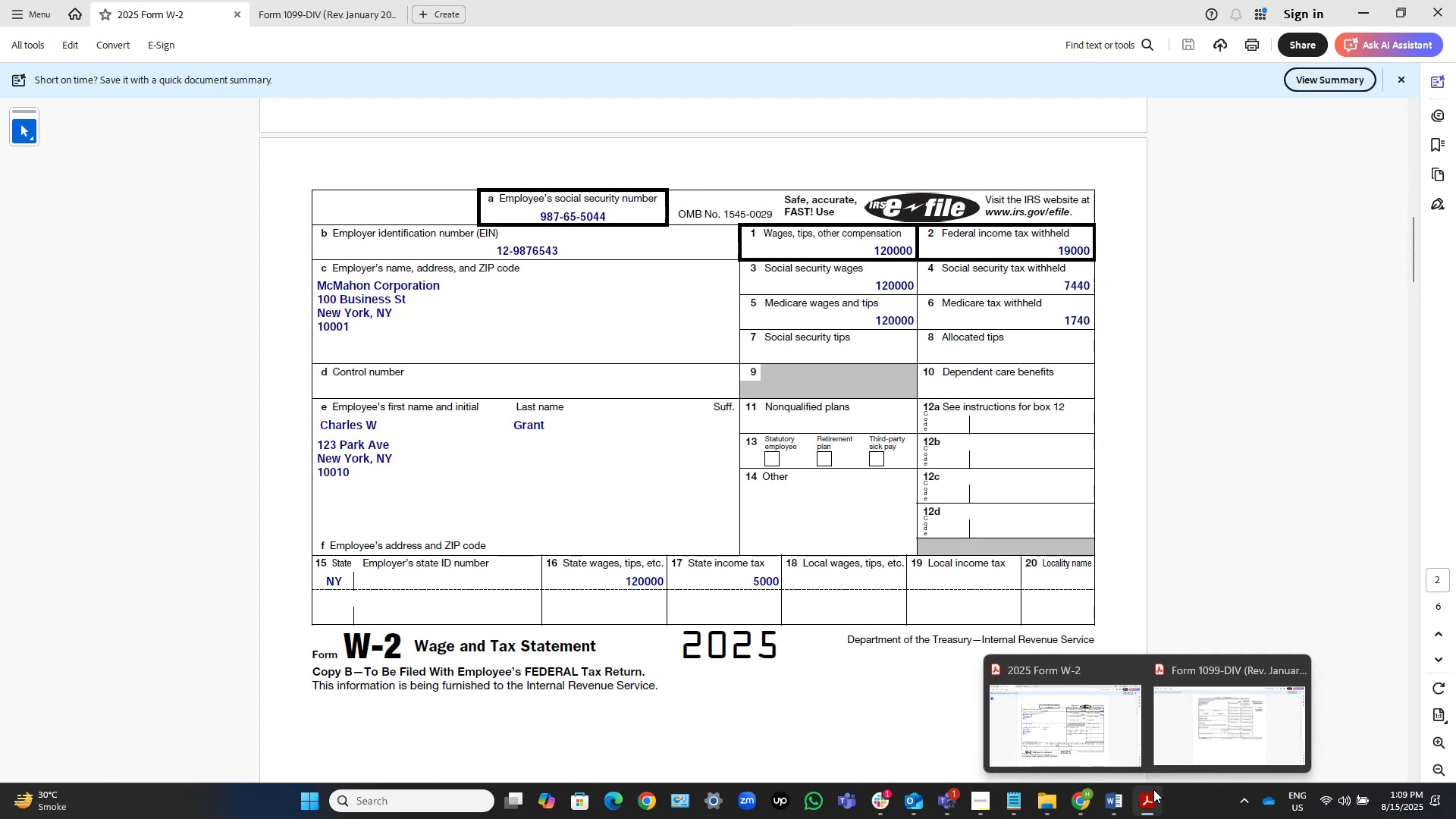 
left_click([1153, 789])
 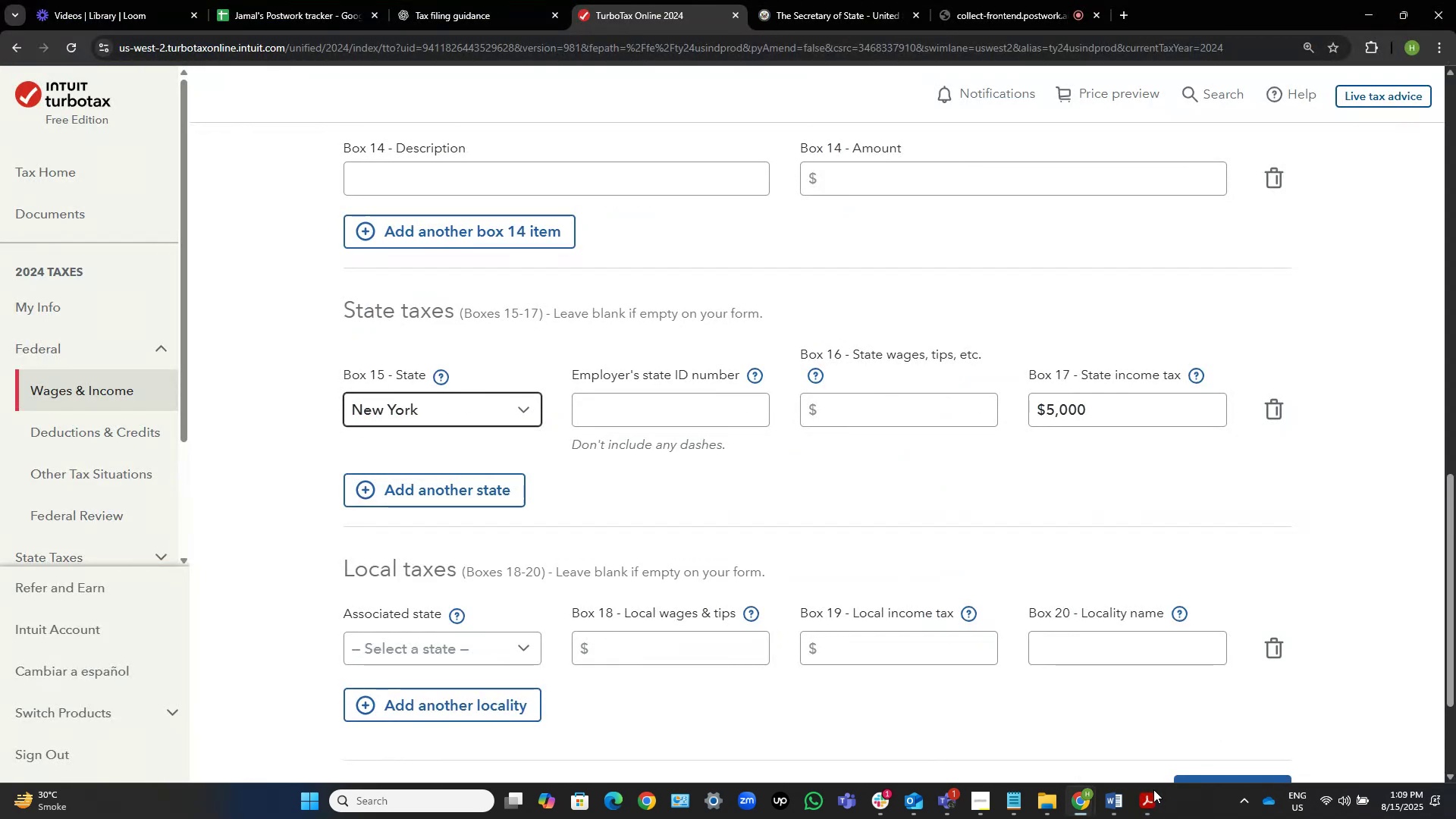 
left_click([1153, 789])
 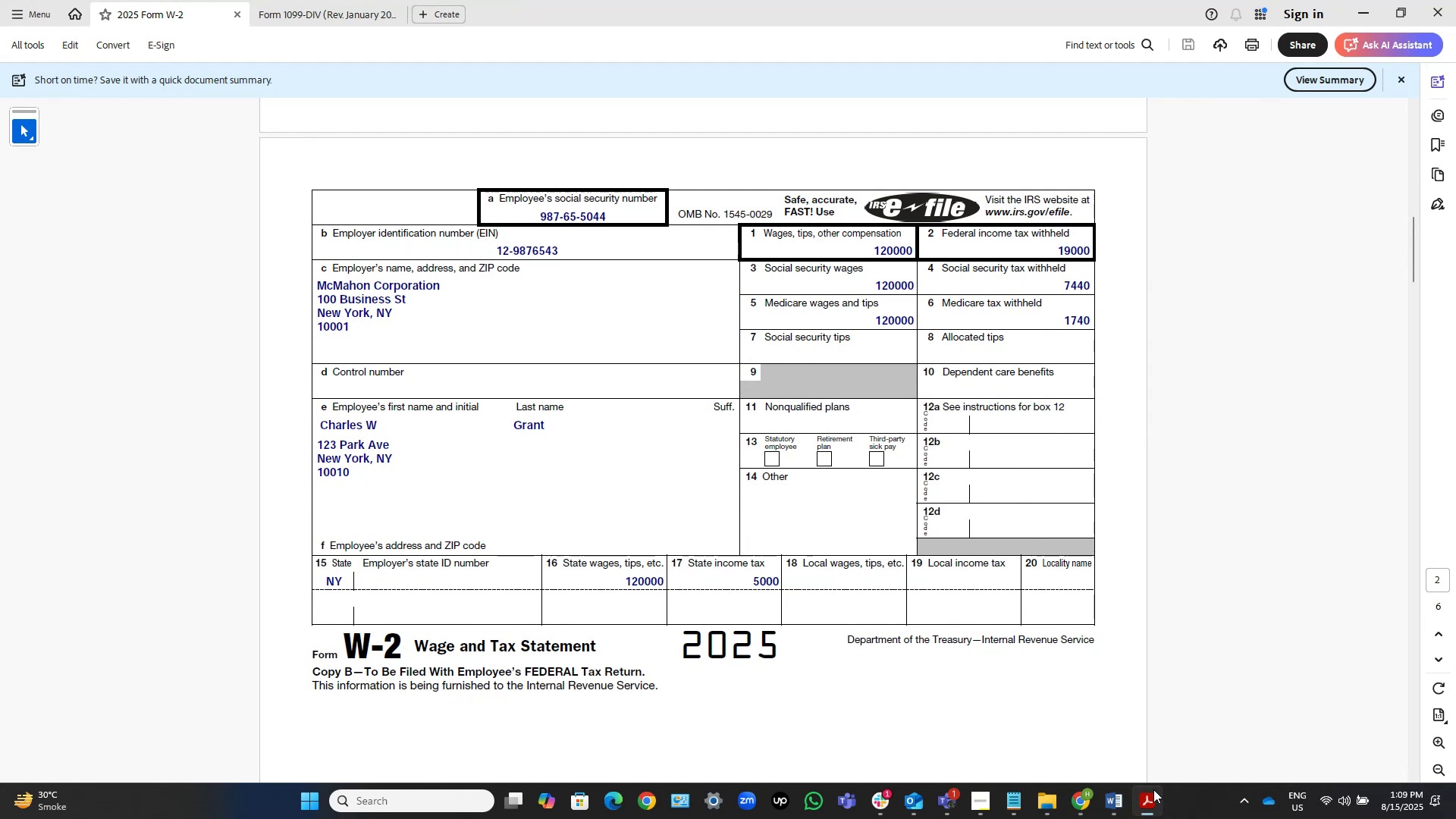 
left_click([1153, 789])
 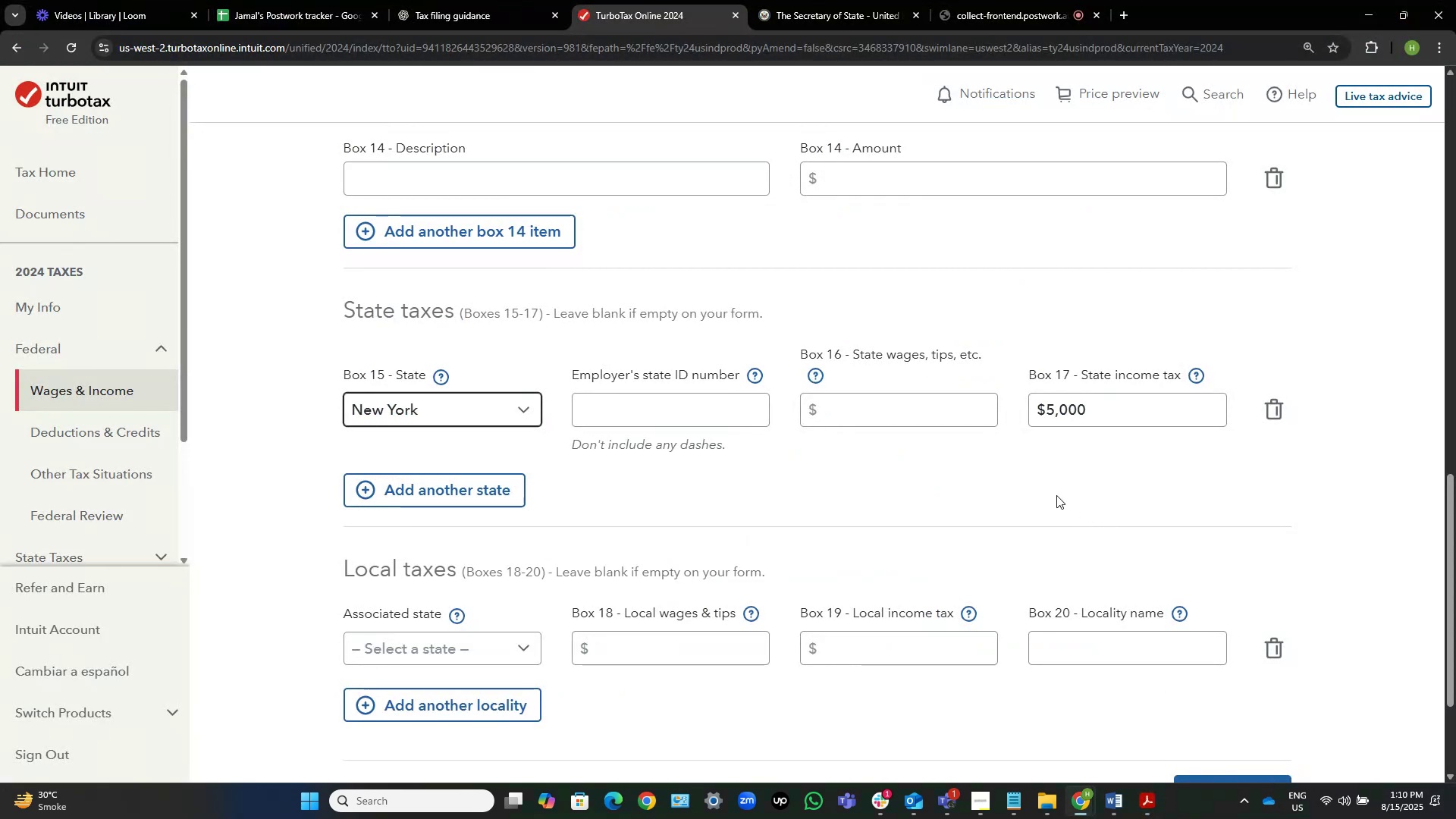 
left_click([925, 401])
 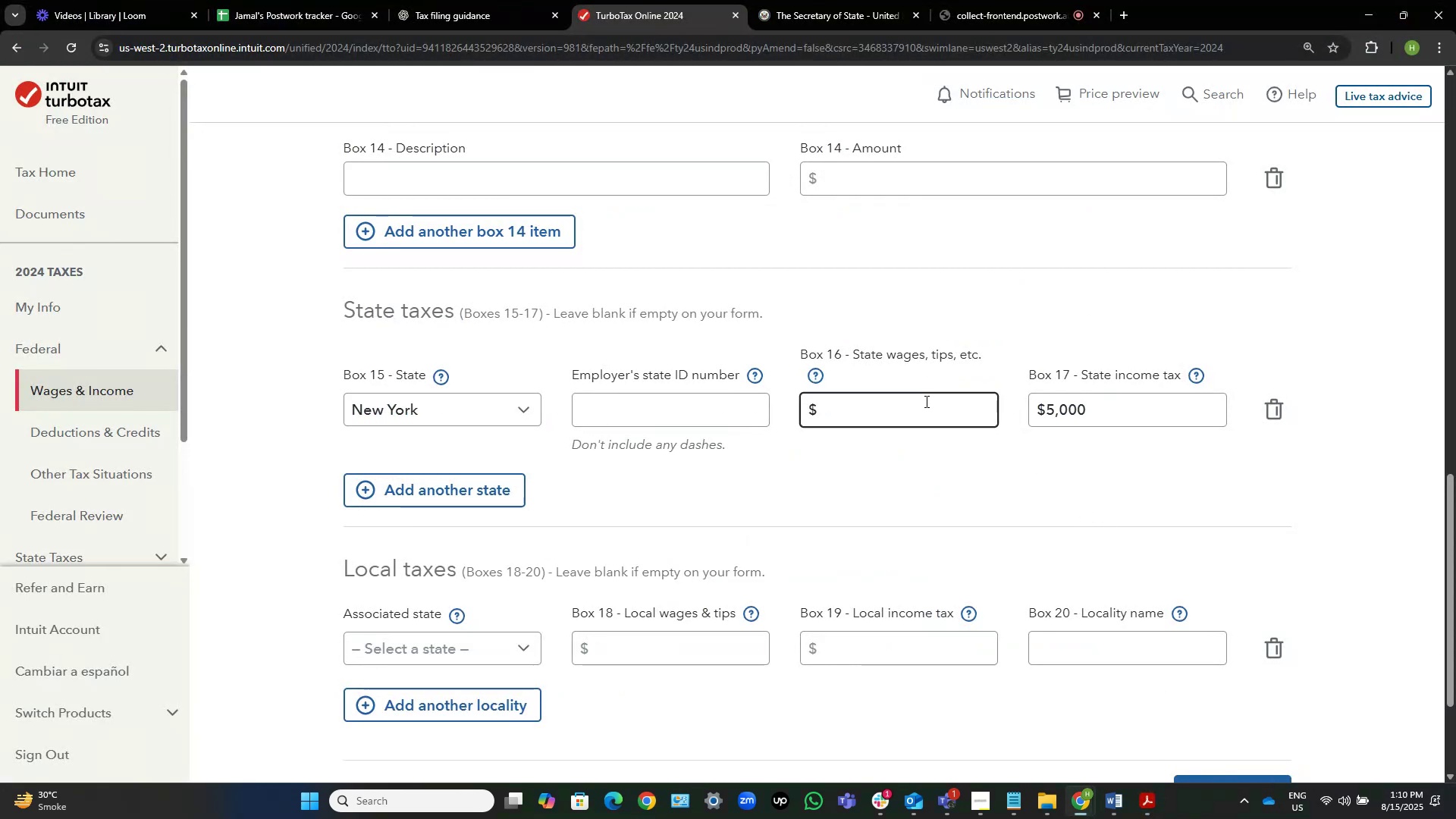 
key(Numpad1)
 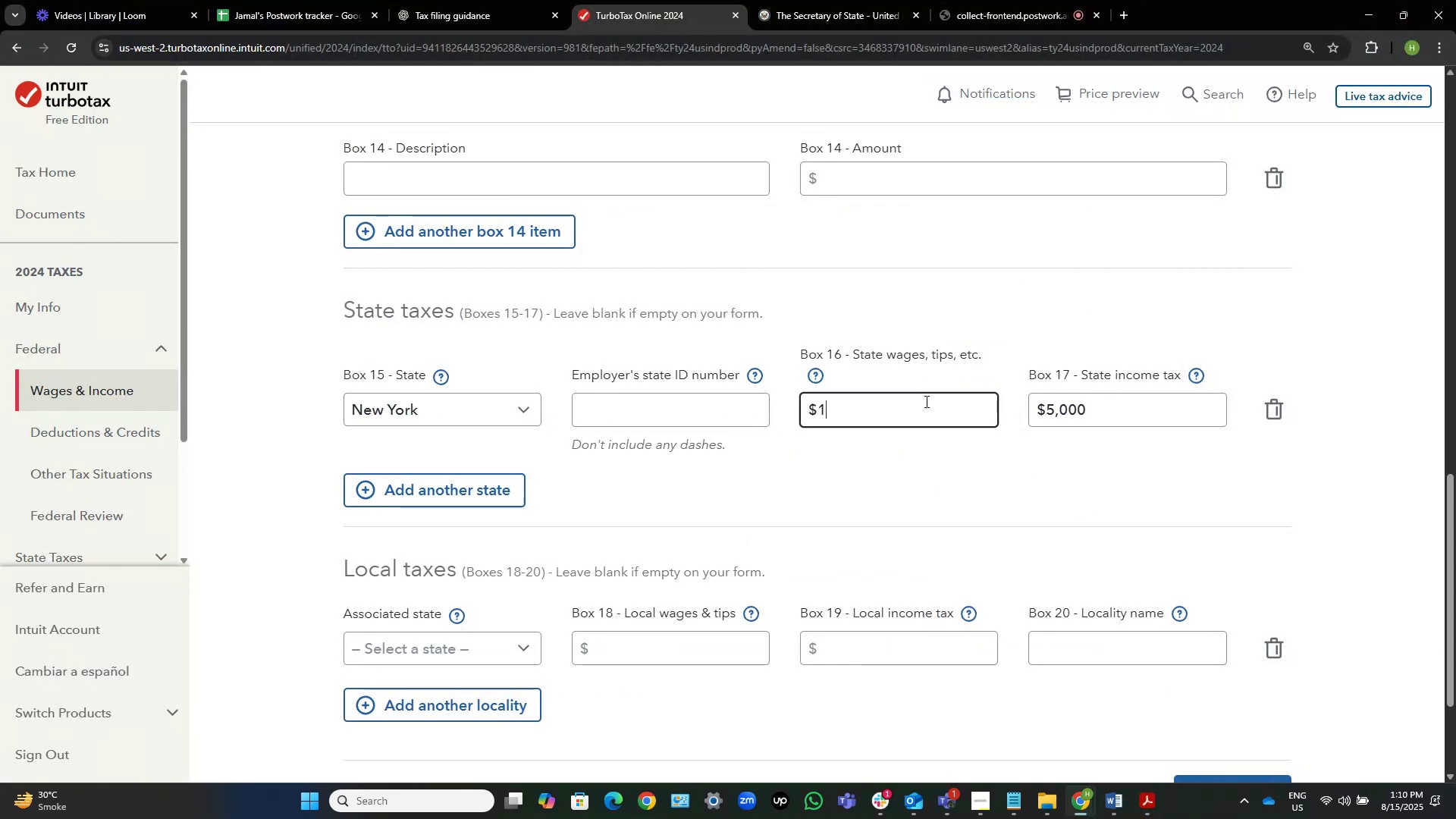 
key(Numpad2)
 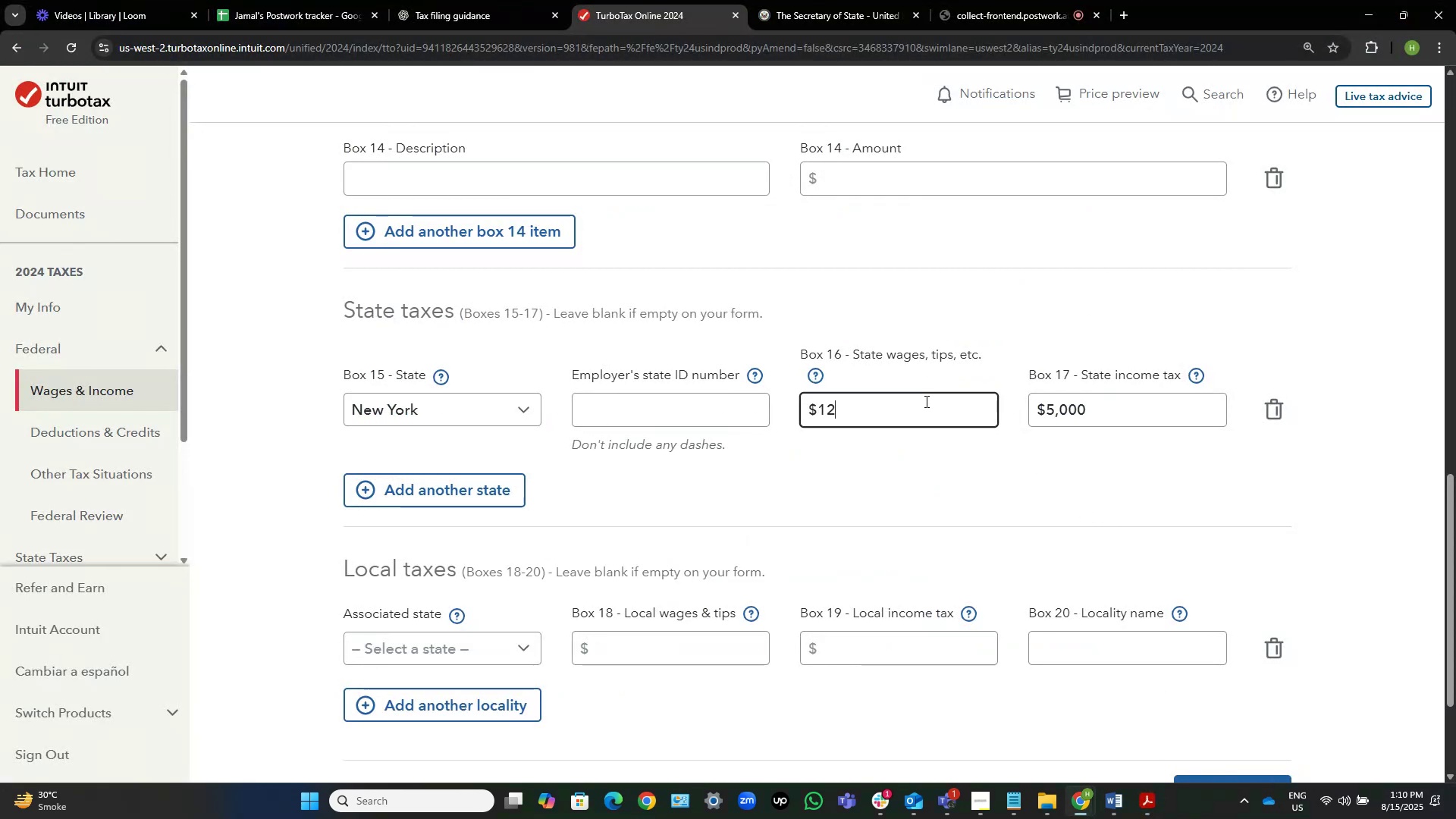 
key(Numpad0)
 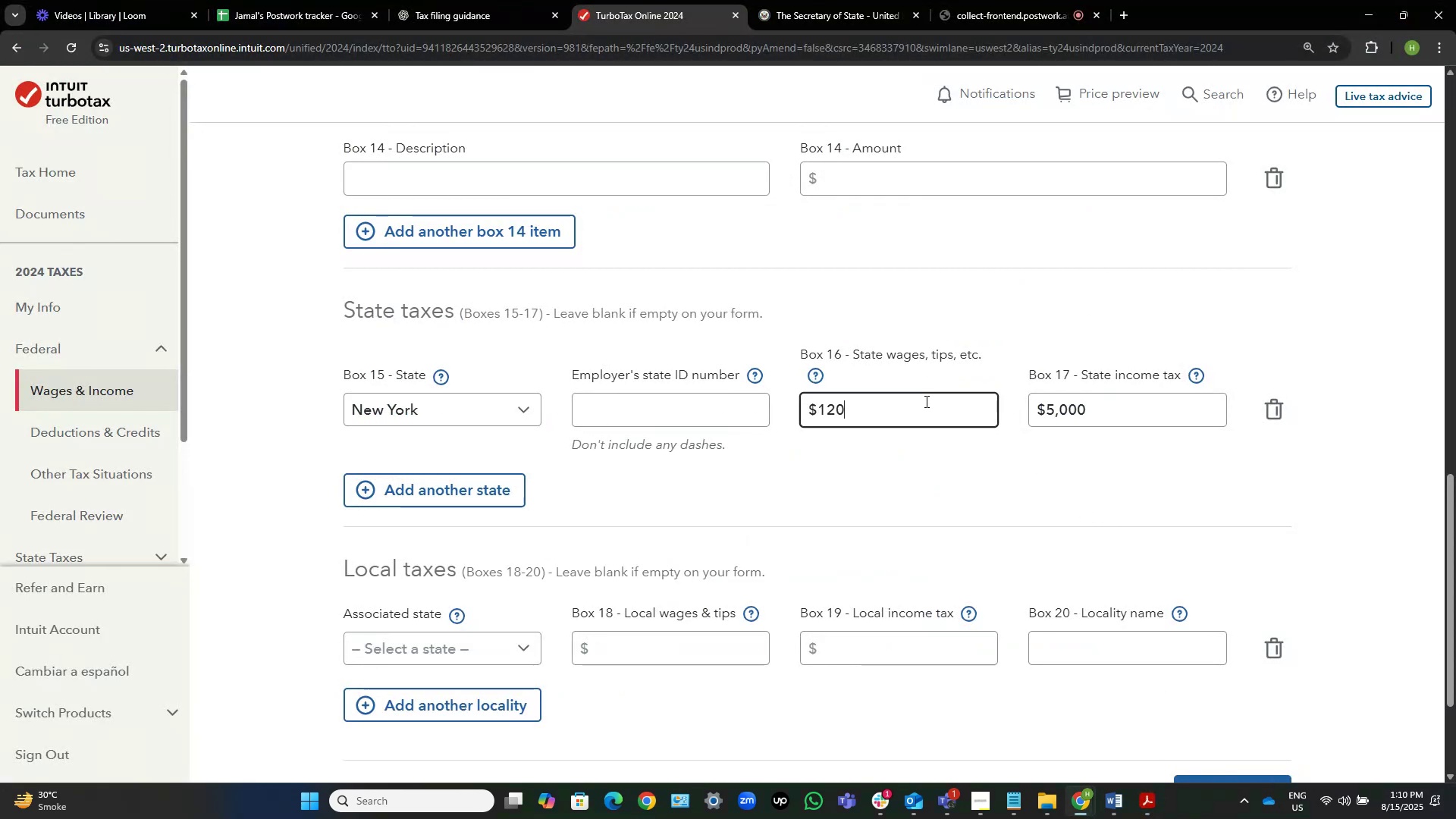 
key(Numpad0)
 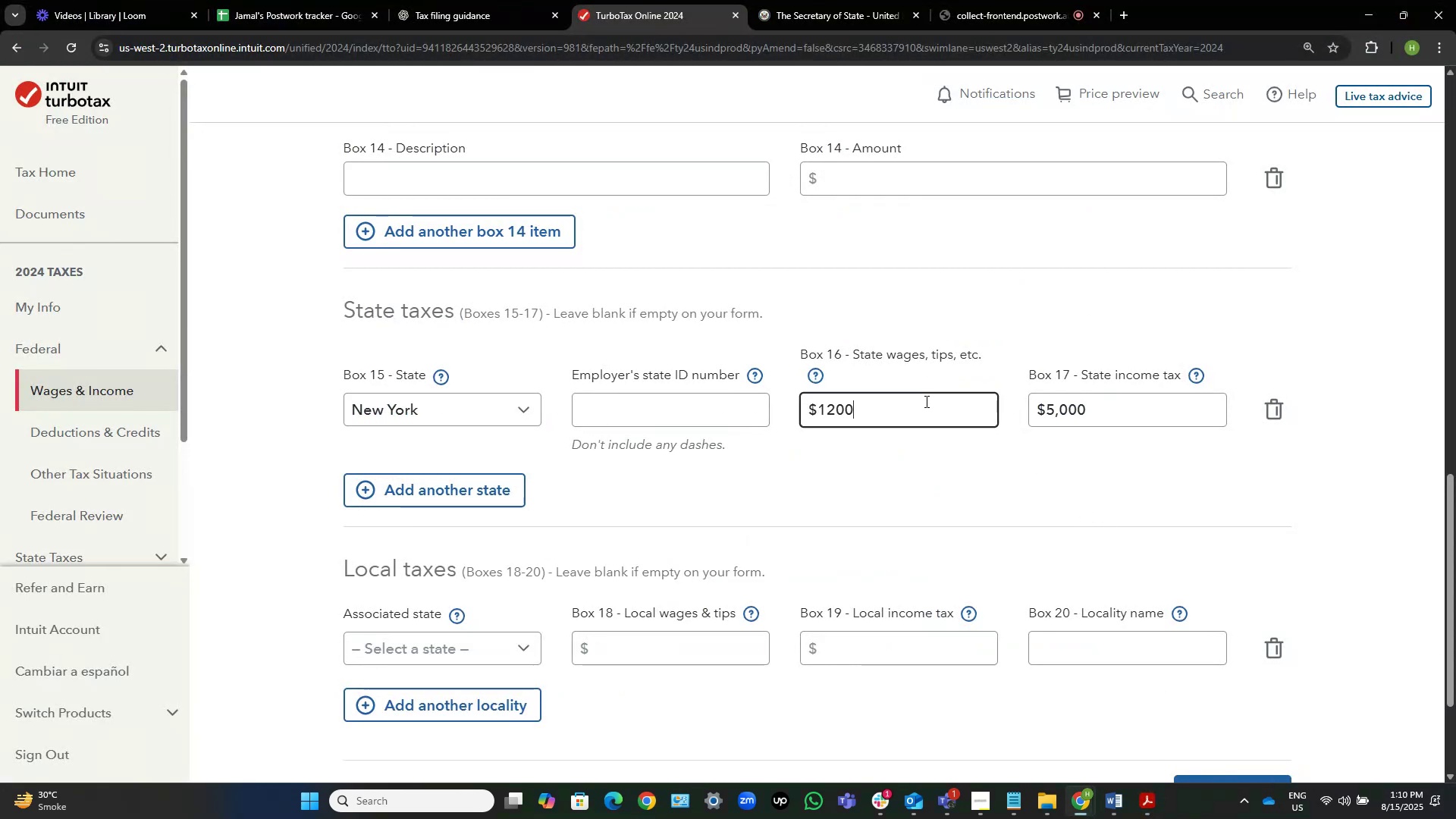 
key(Numpad0)
 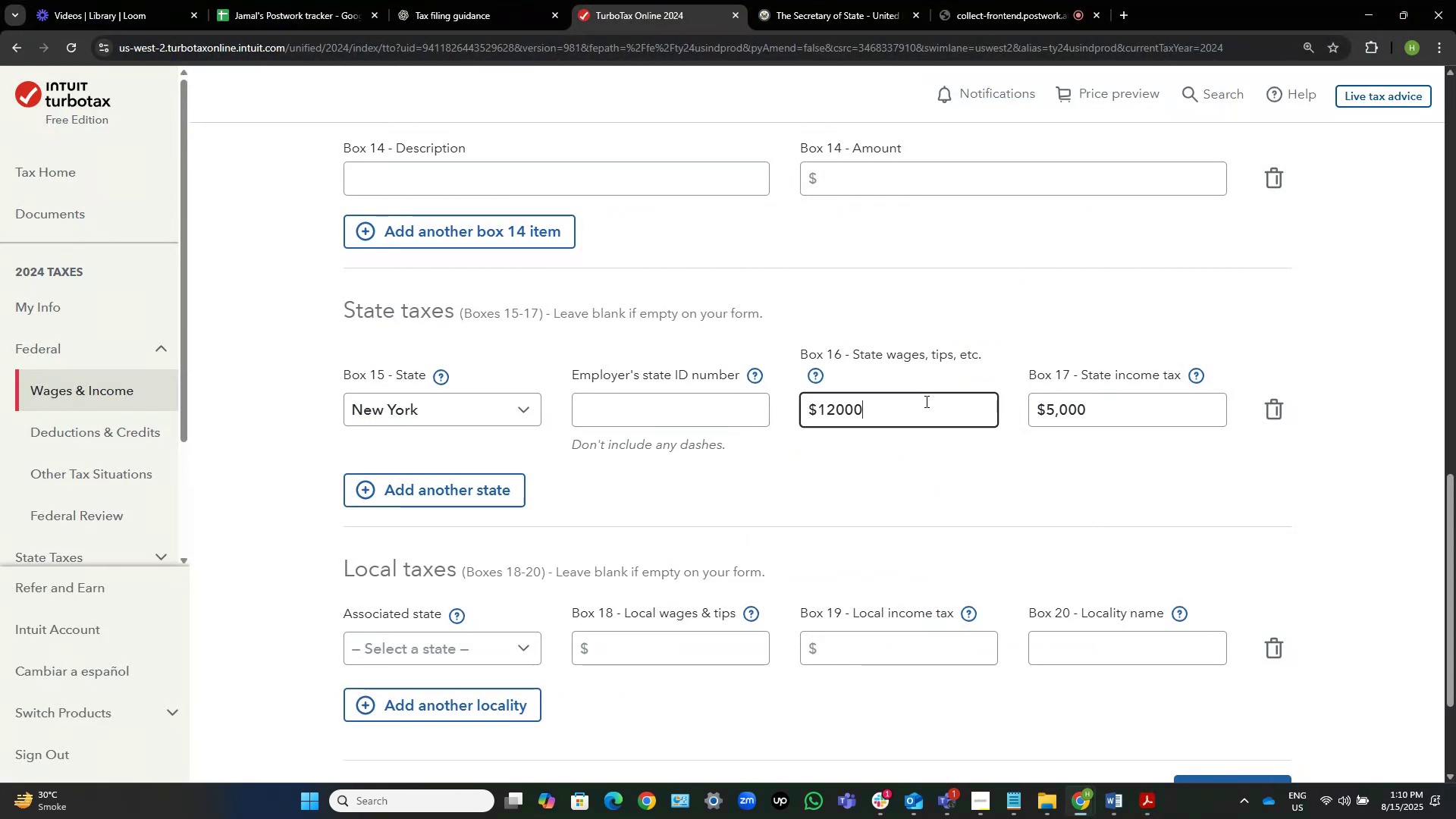 
key(Numpad0)
 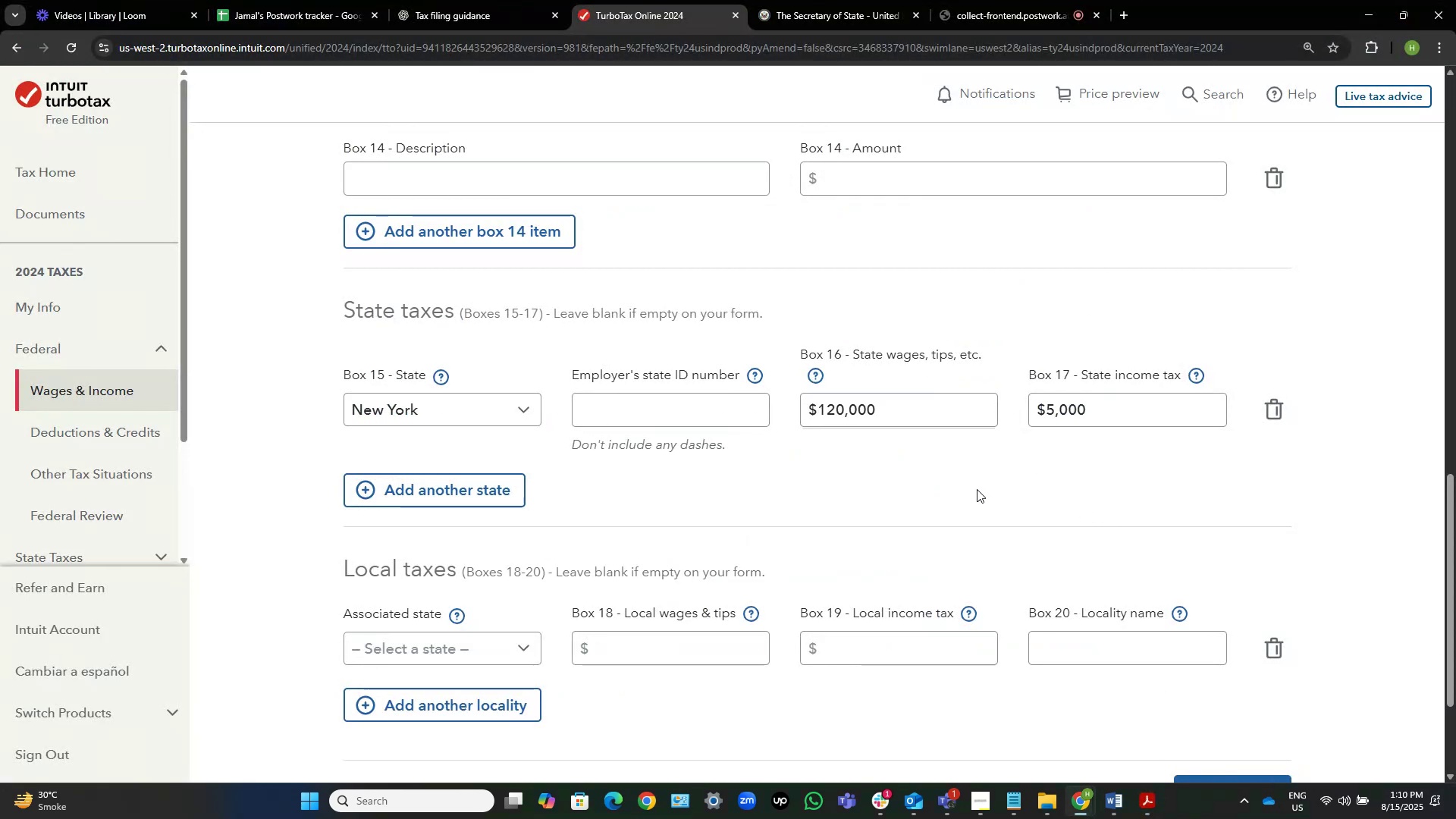 
wait(8.7)
 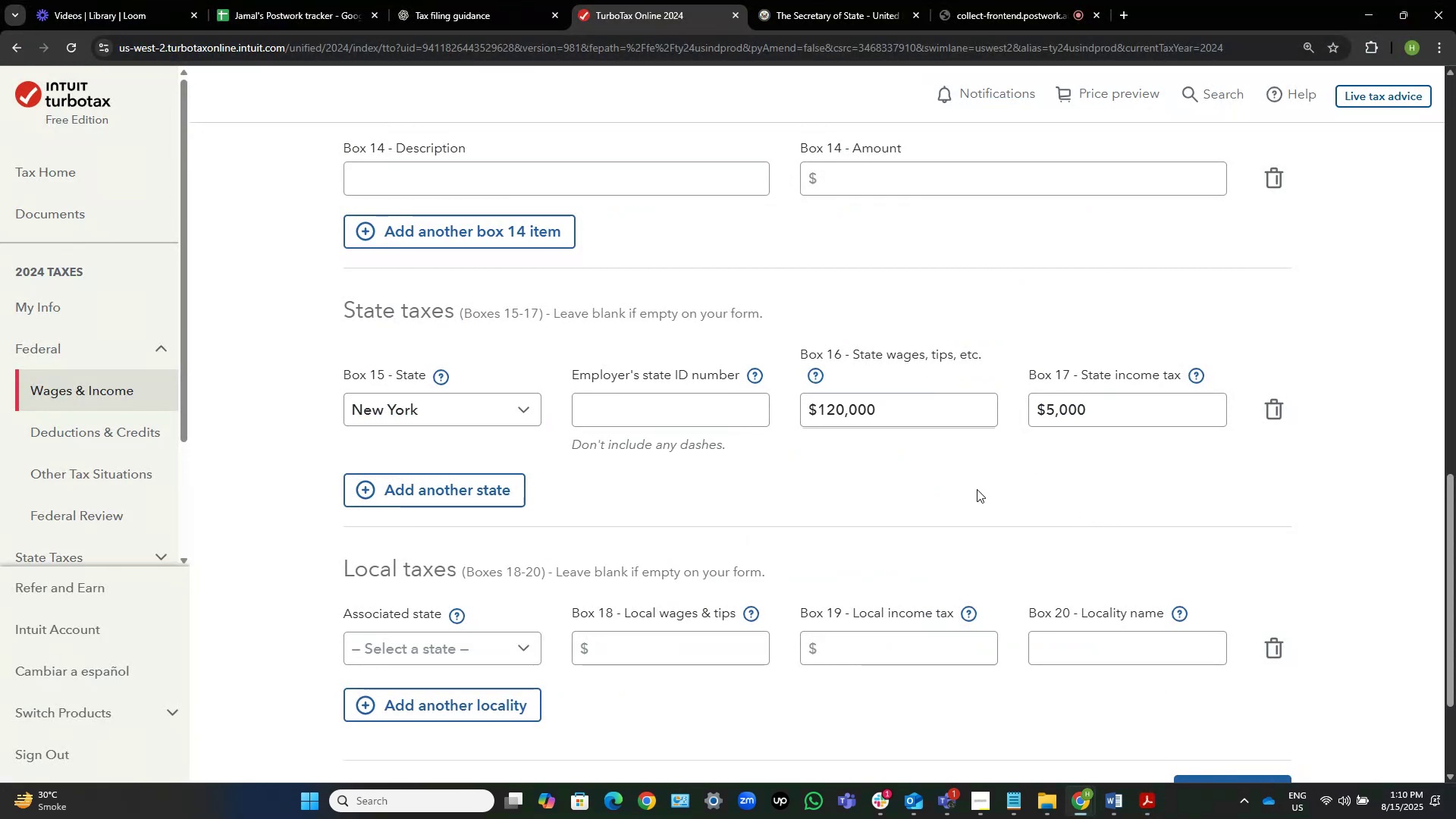 
left_click([1147, 801])
 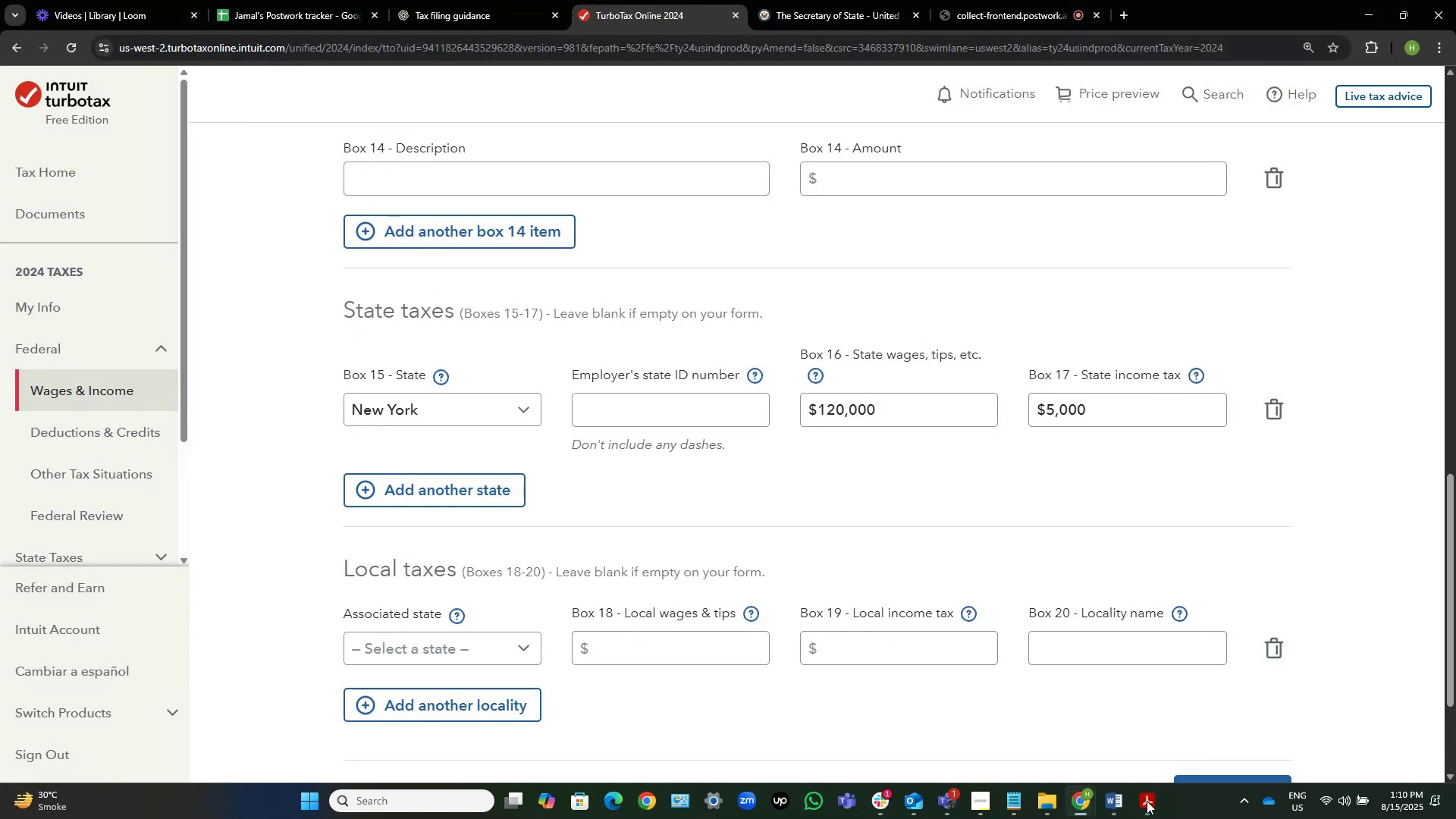 
left_click([1147, 801])
 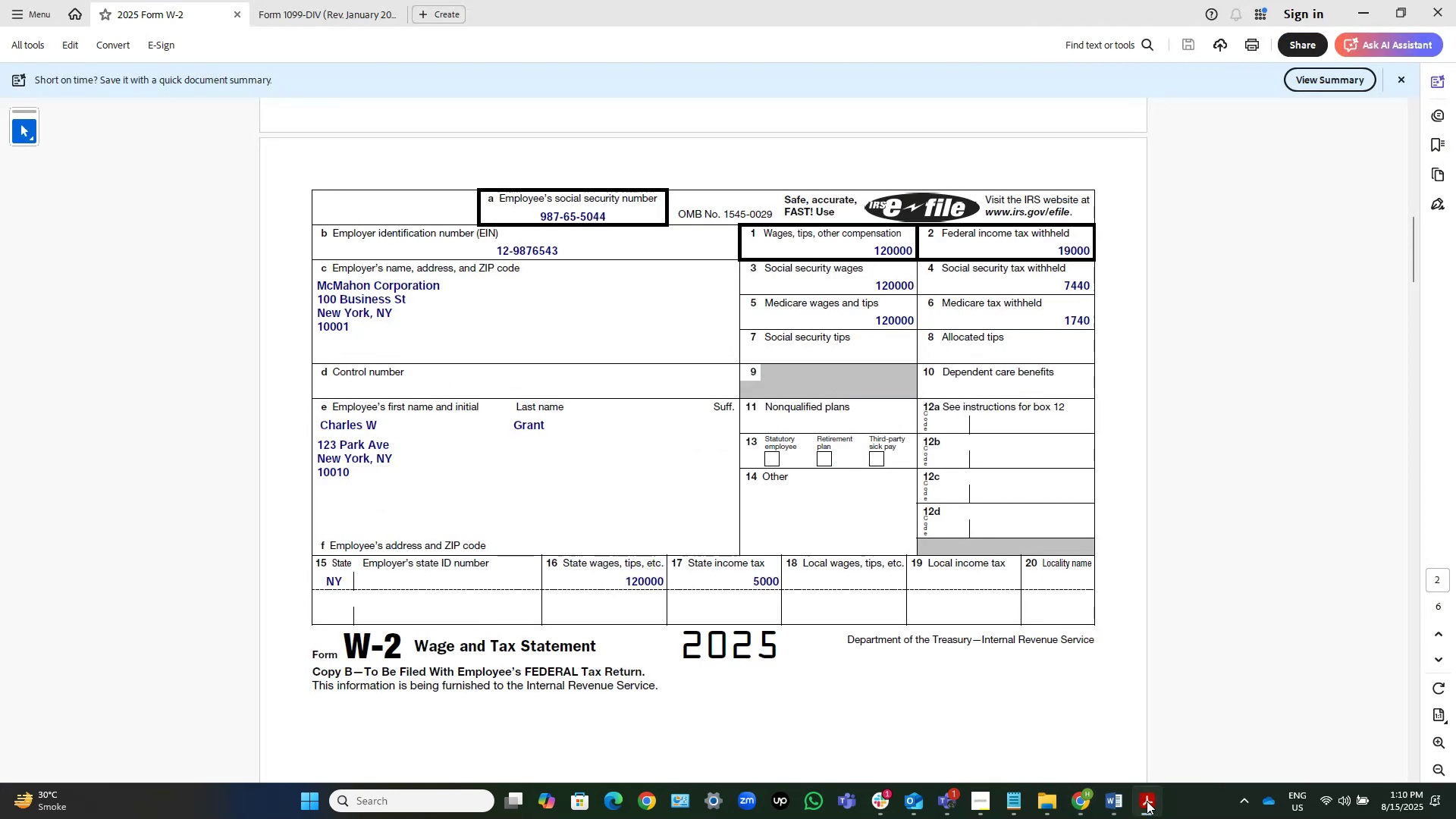 
left_click([1147, 801])
 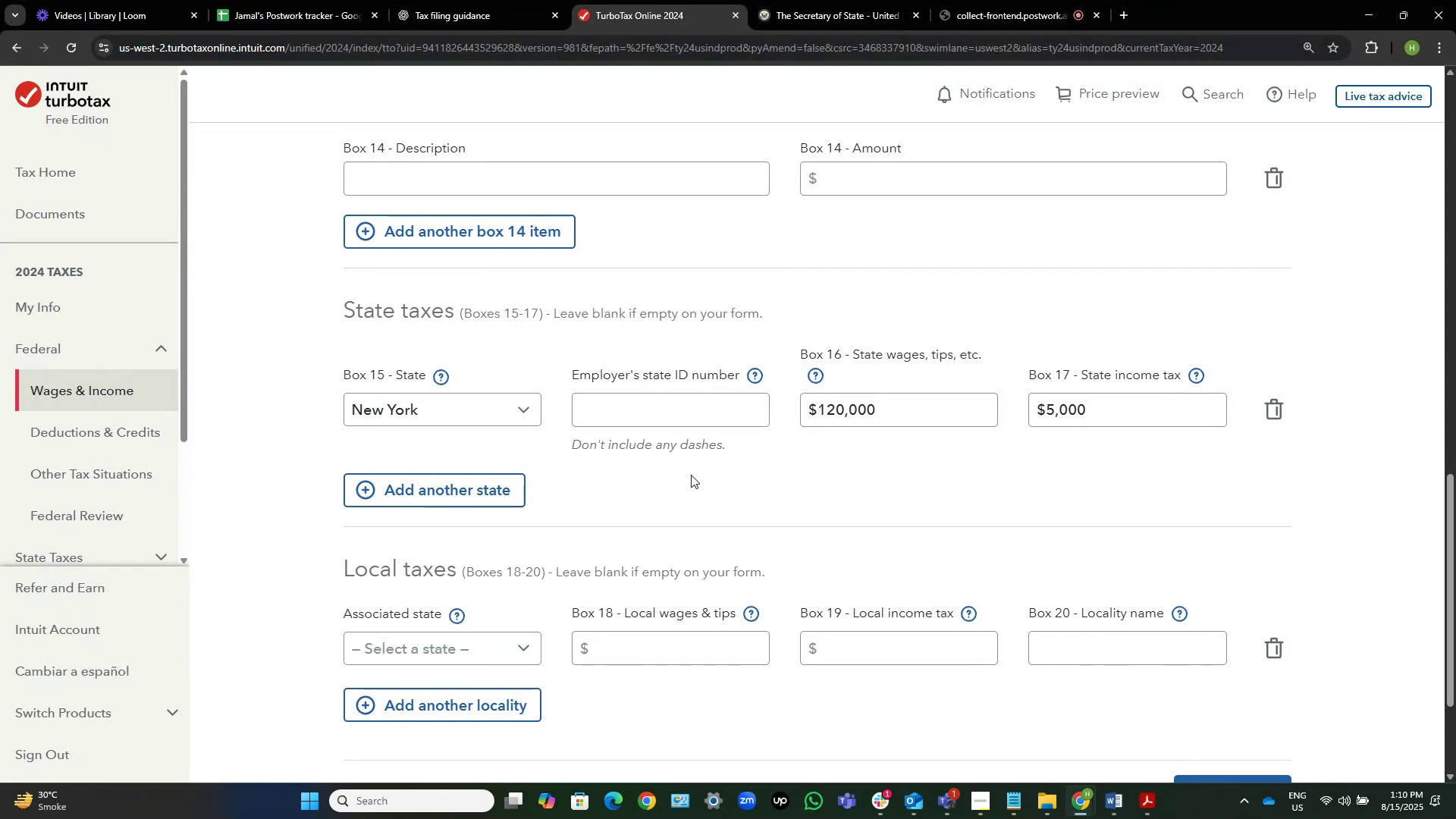 
scroll: coordinate [691, 475], scroll_direction: down, amount: 3.0
 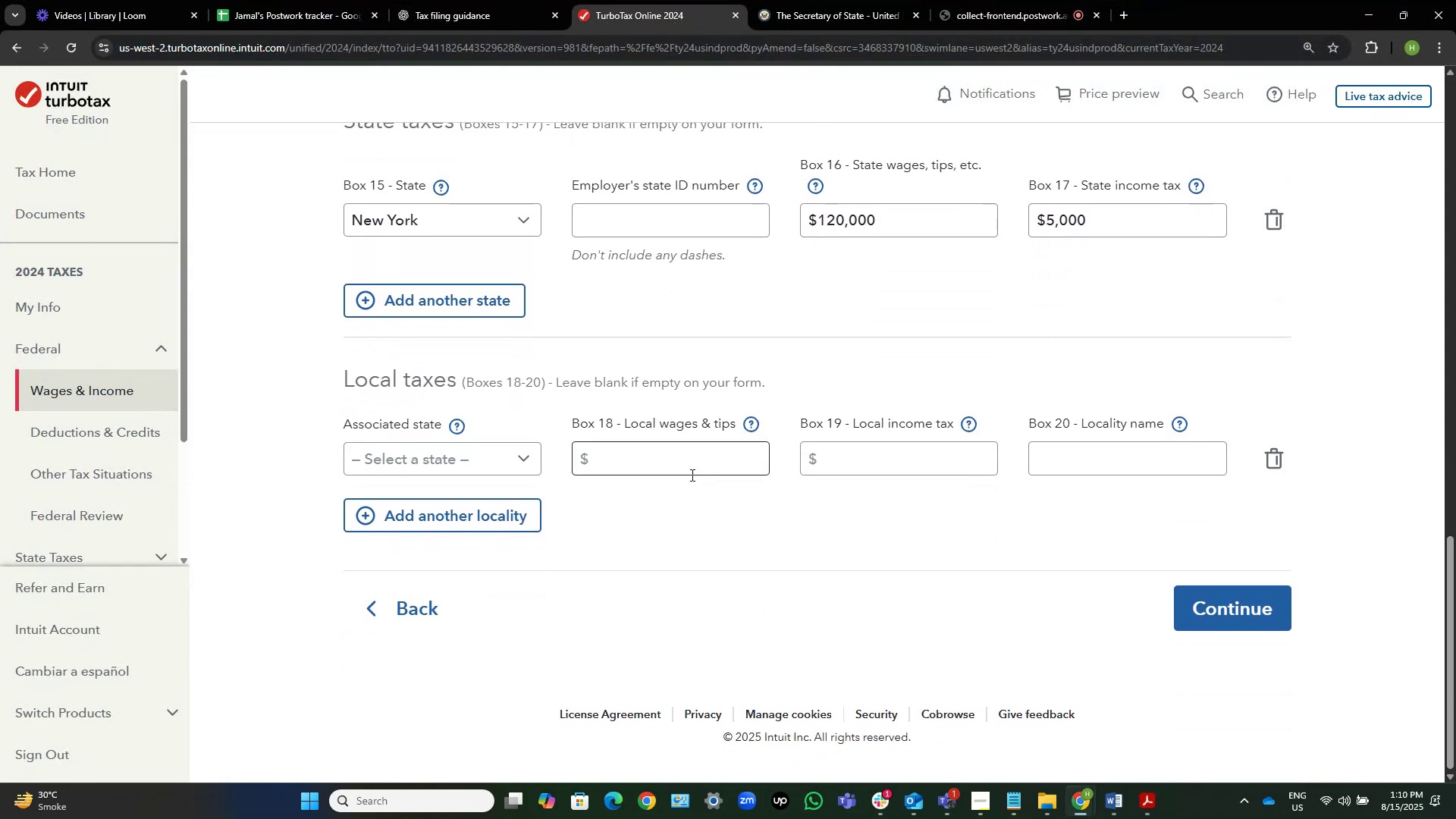 
scroll: coordinate [691, 475], scroll_direction: up, amount: 8.0
 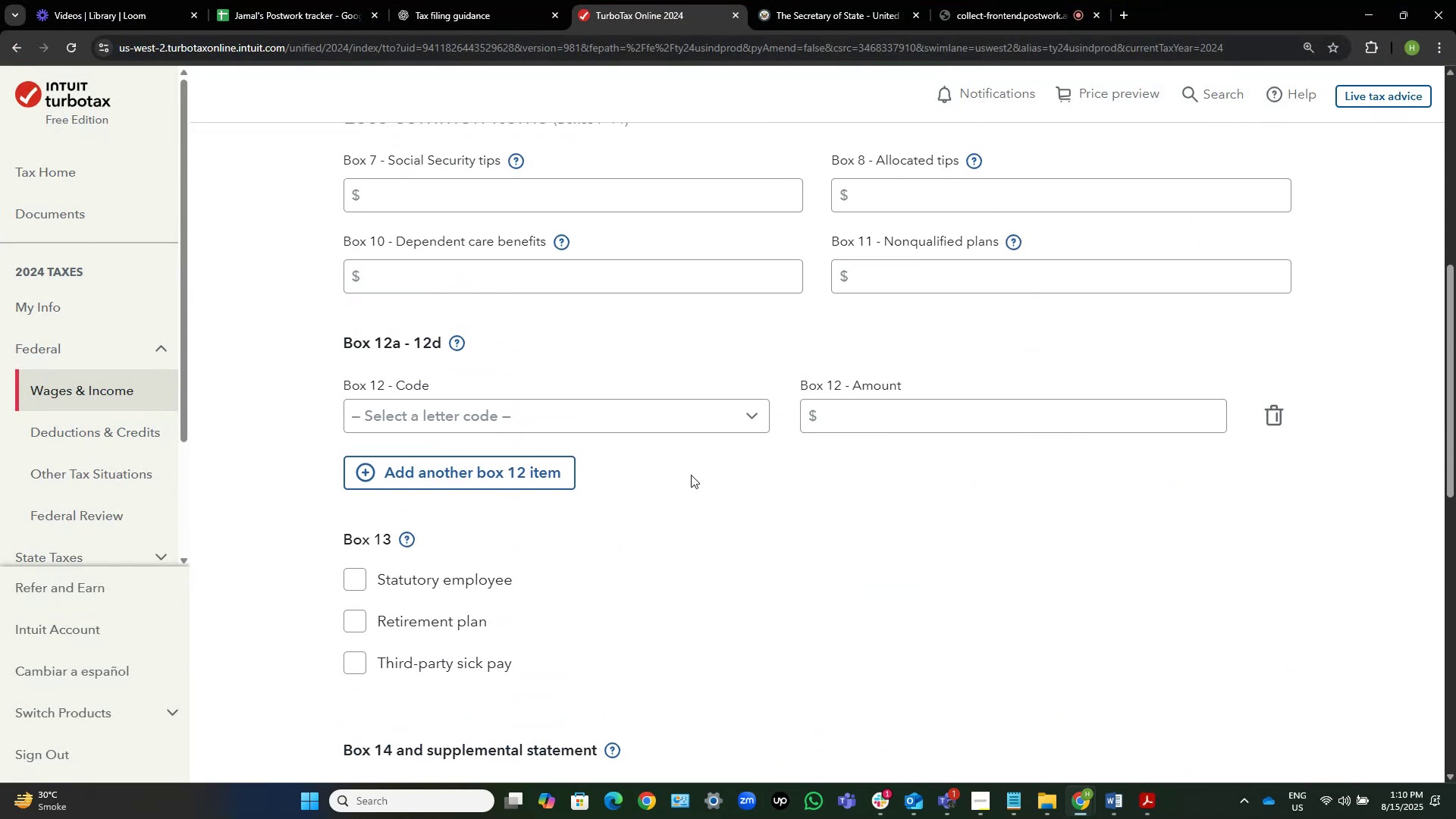 
scroll: coordinate [691, 475], scroll_direction: down, amount: 5.0
 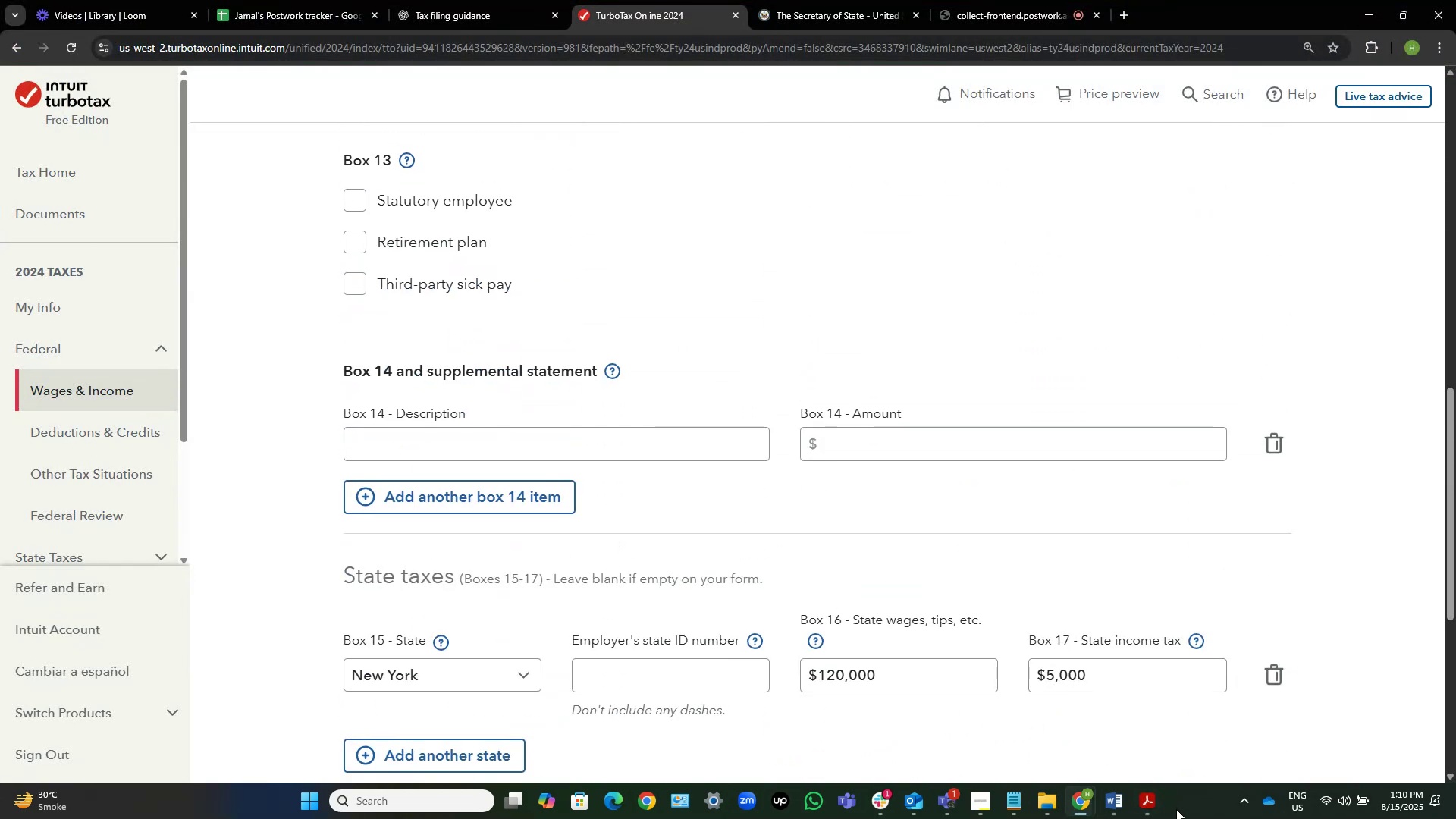 
left_click([1153, 800])
 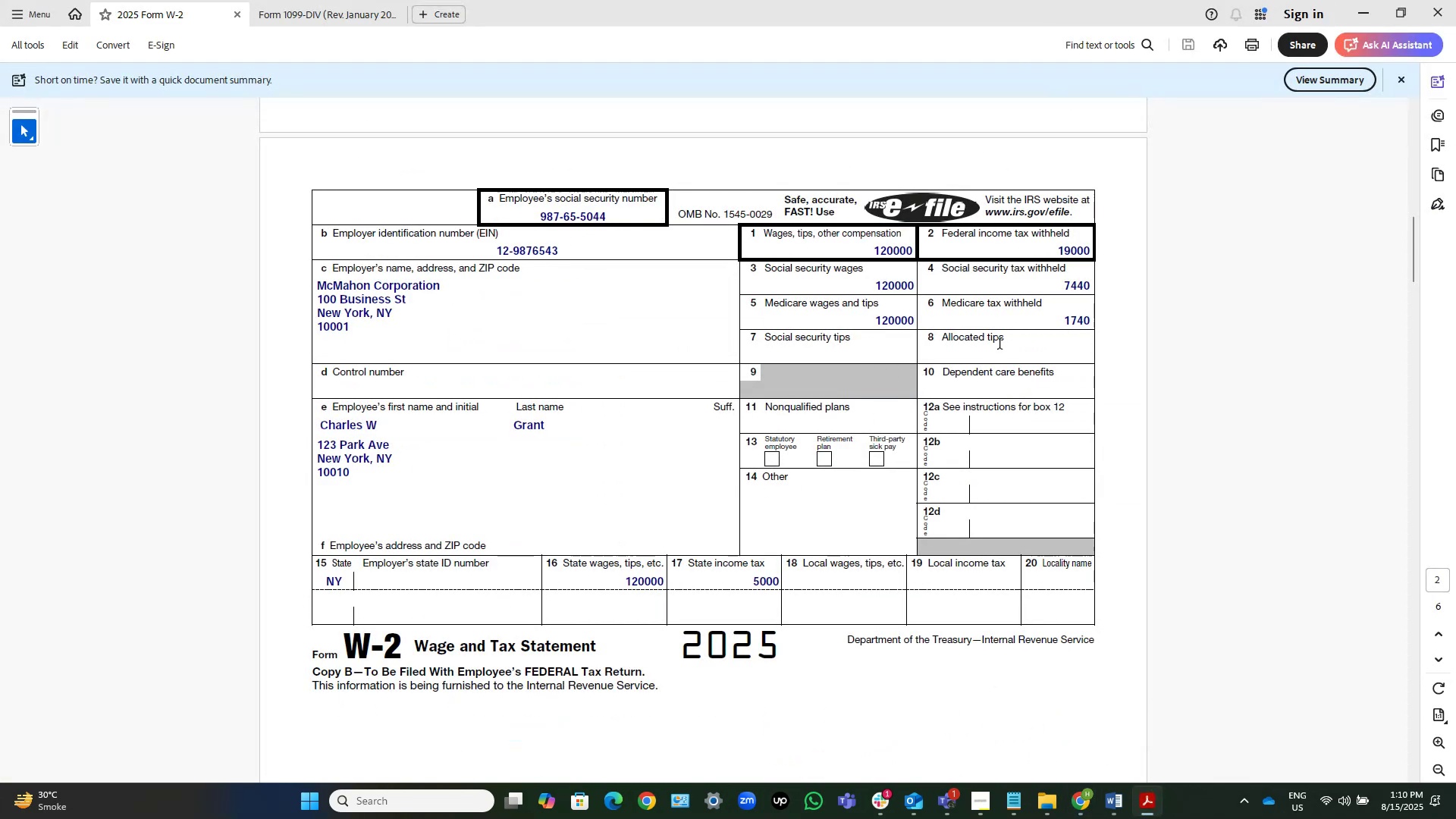 
wait(8.48)
 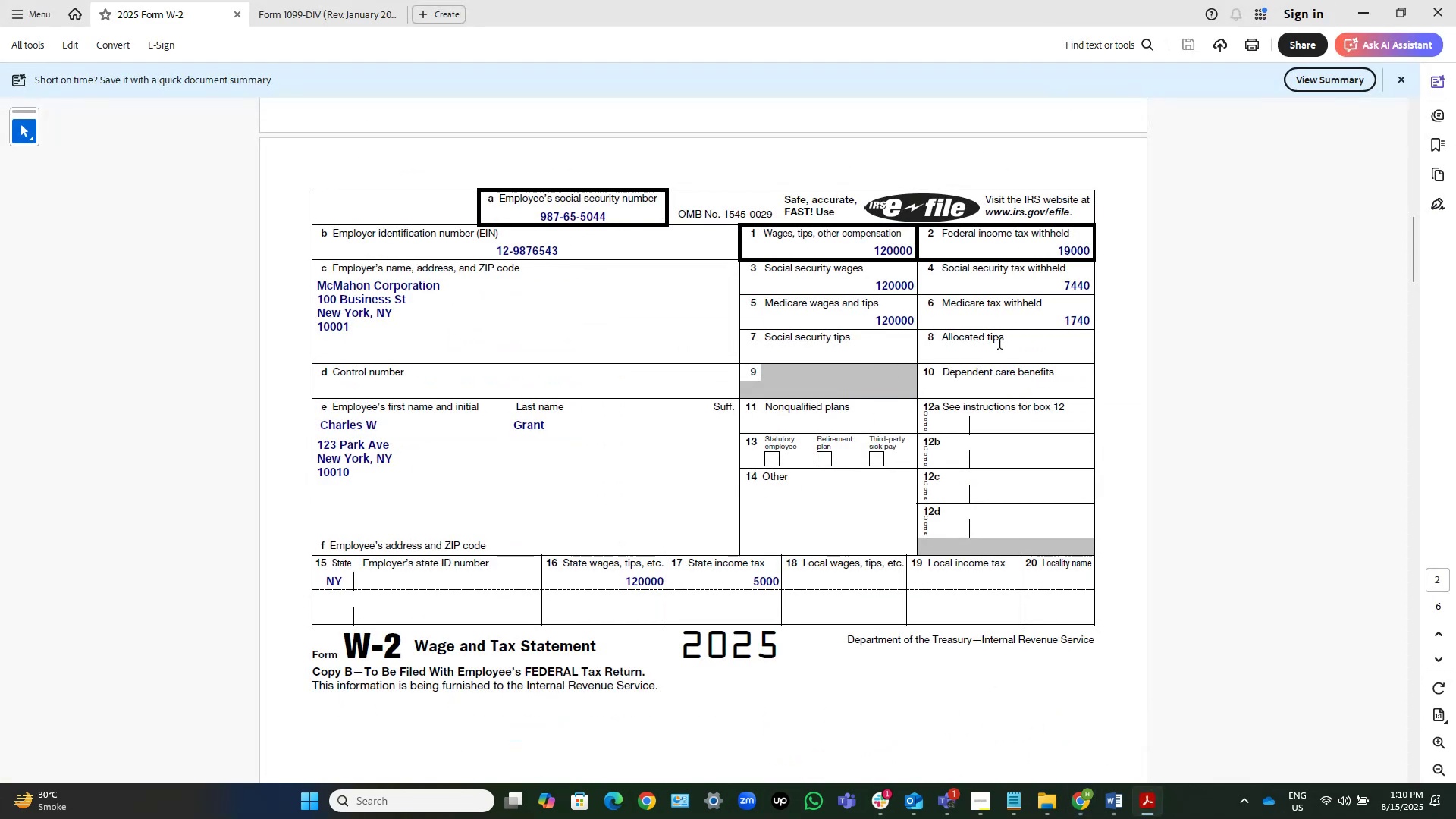 
mouse_move([1005, 679])
 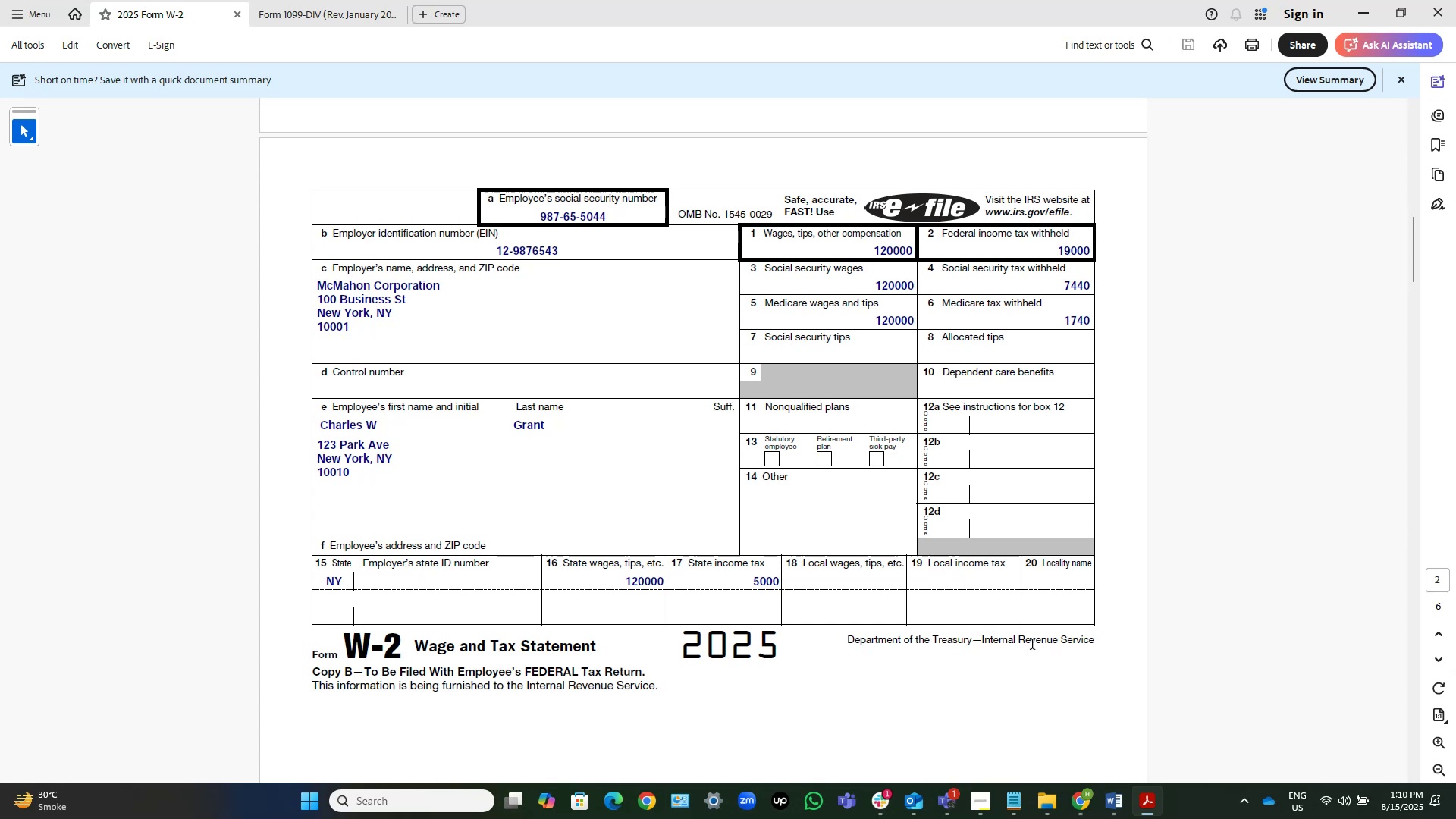 
mouse_move([1016, 698])
 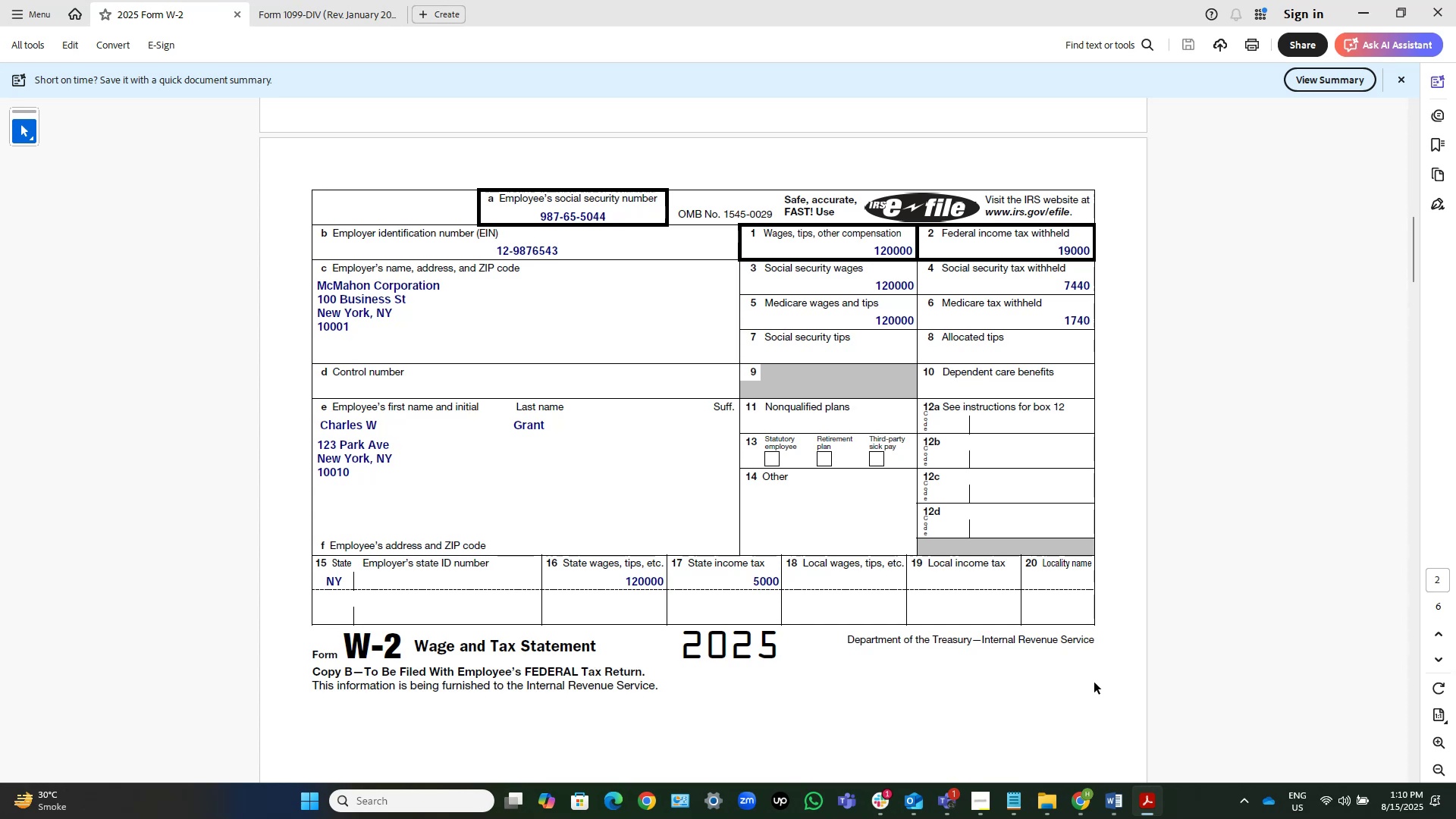 
wait(11.17)
 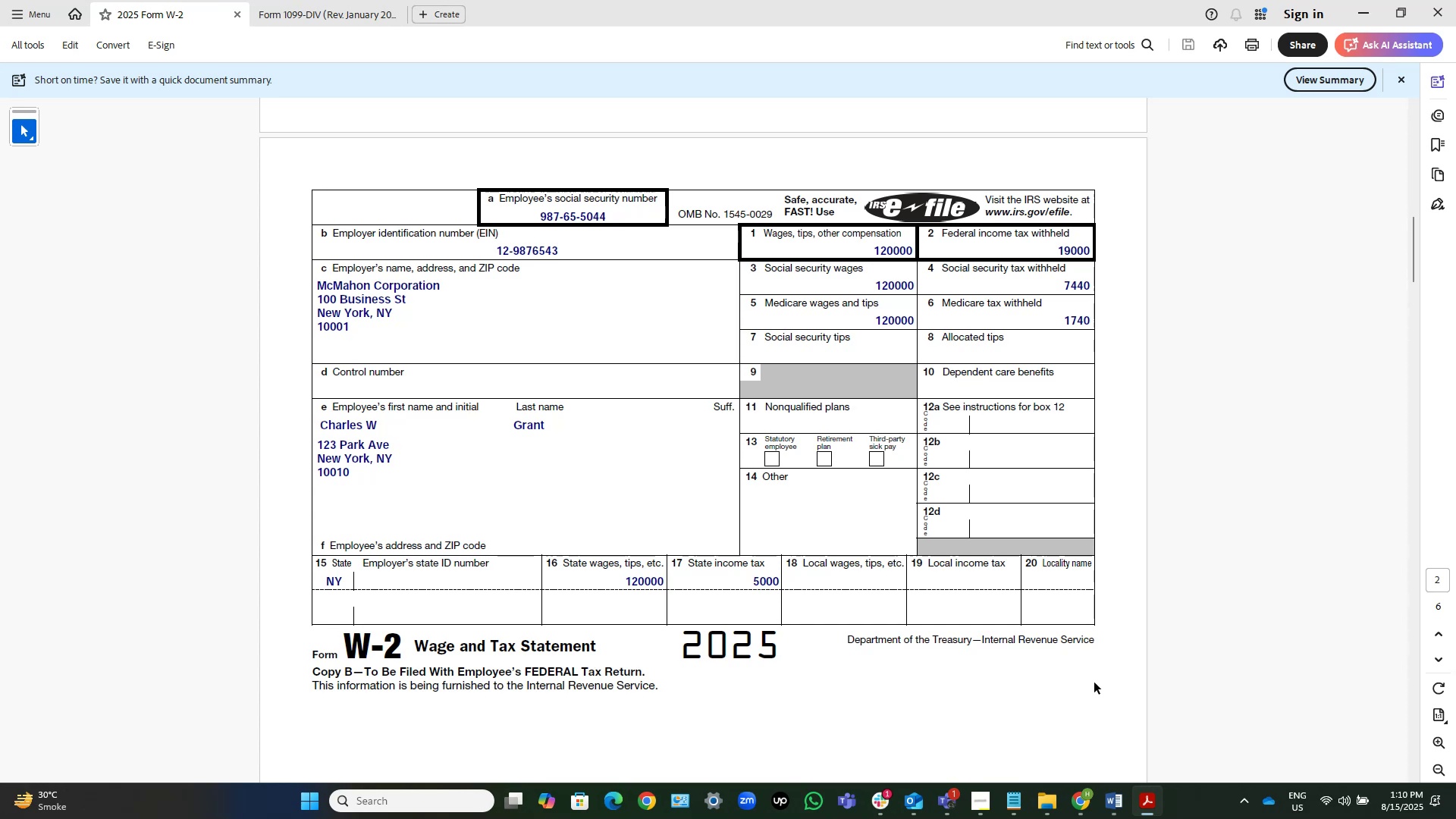 
left_click([1146, 795])
 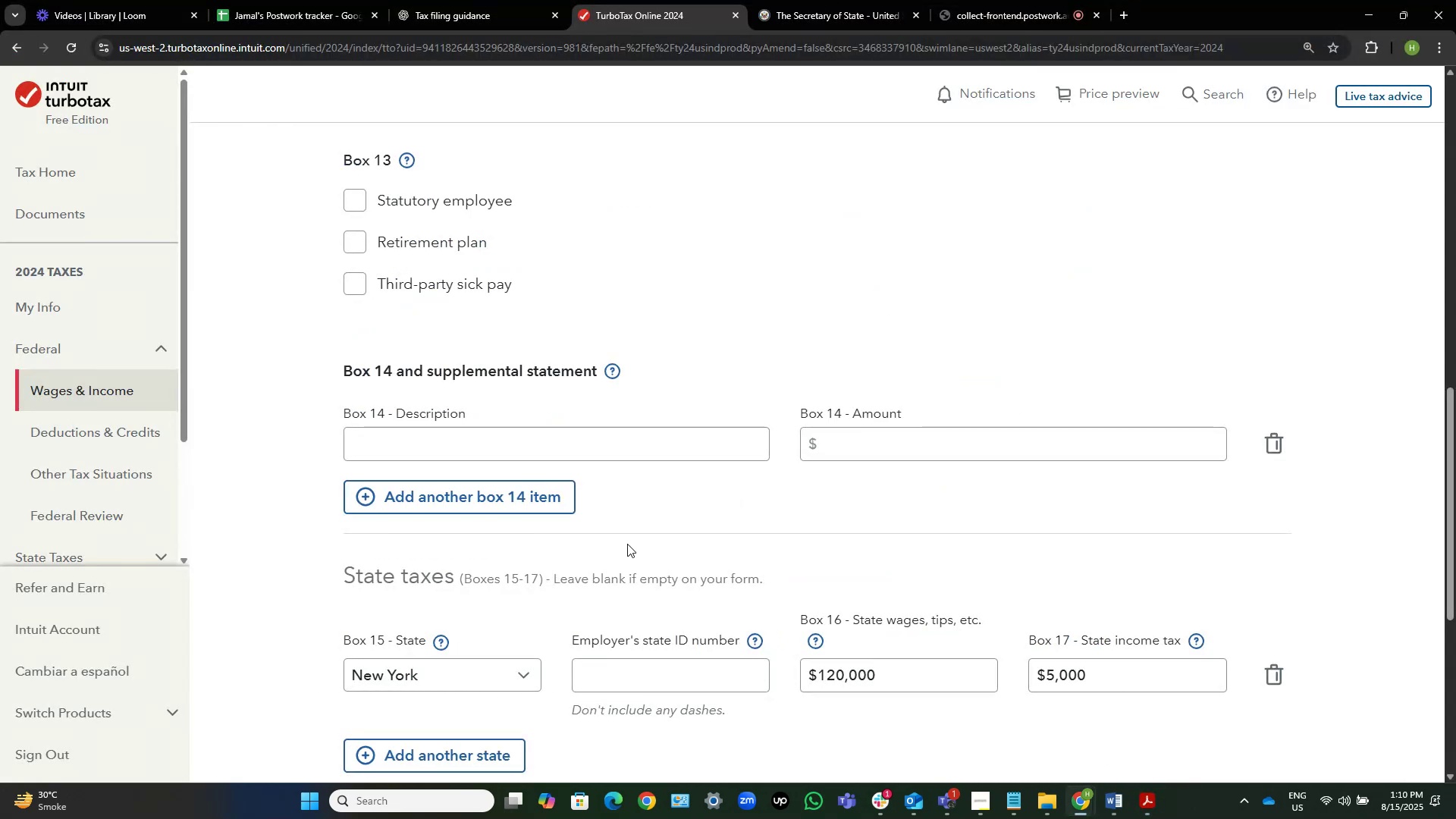 
scroll: coordinate [635, 539], scroll_direction: up, amount: 3.0
 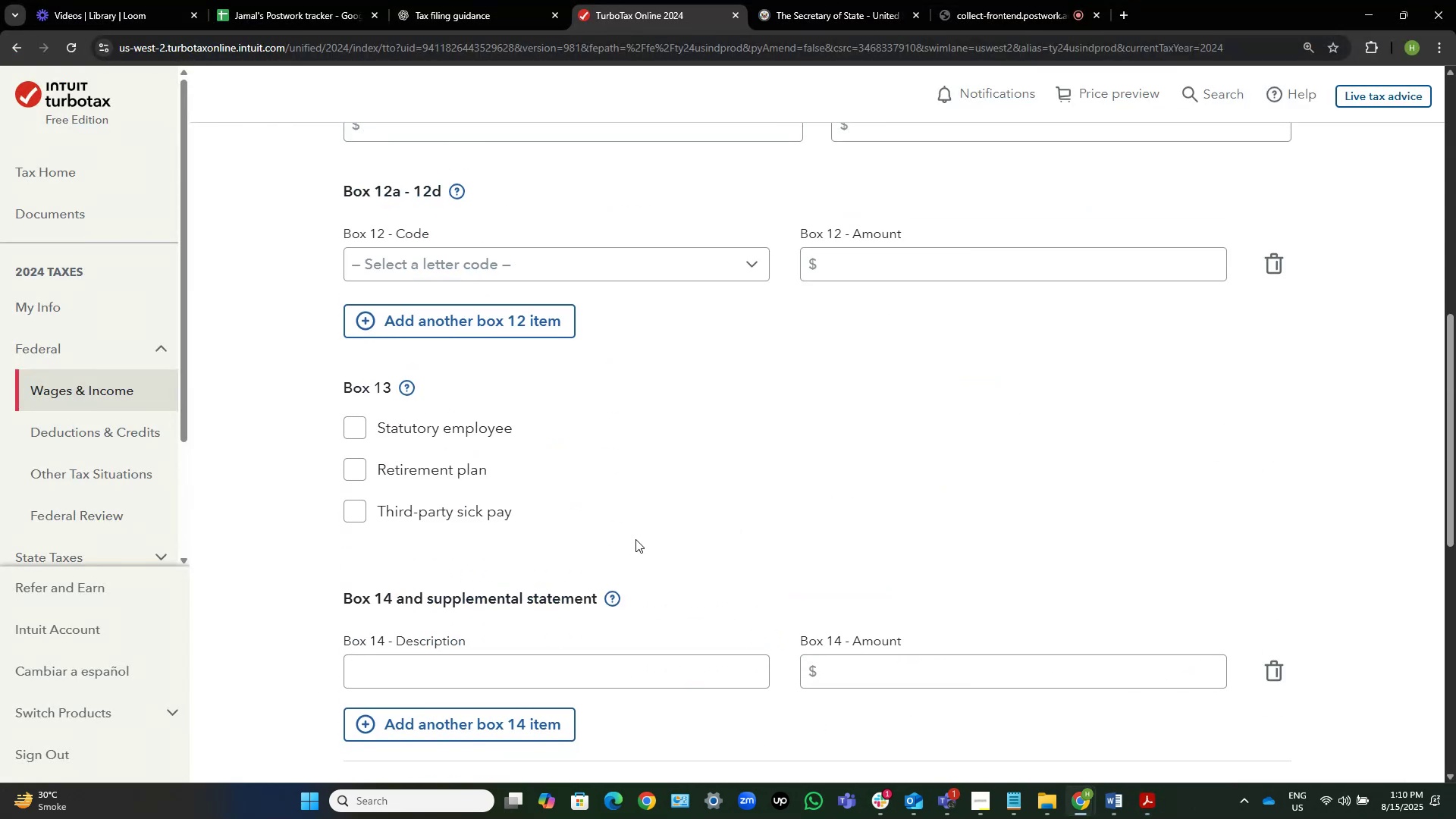 
wait(9.3)
 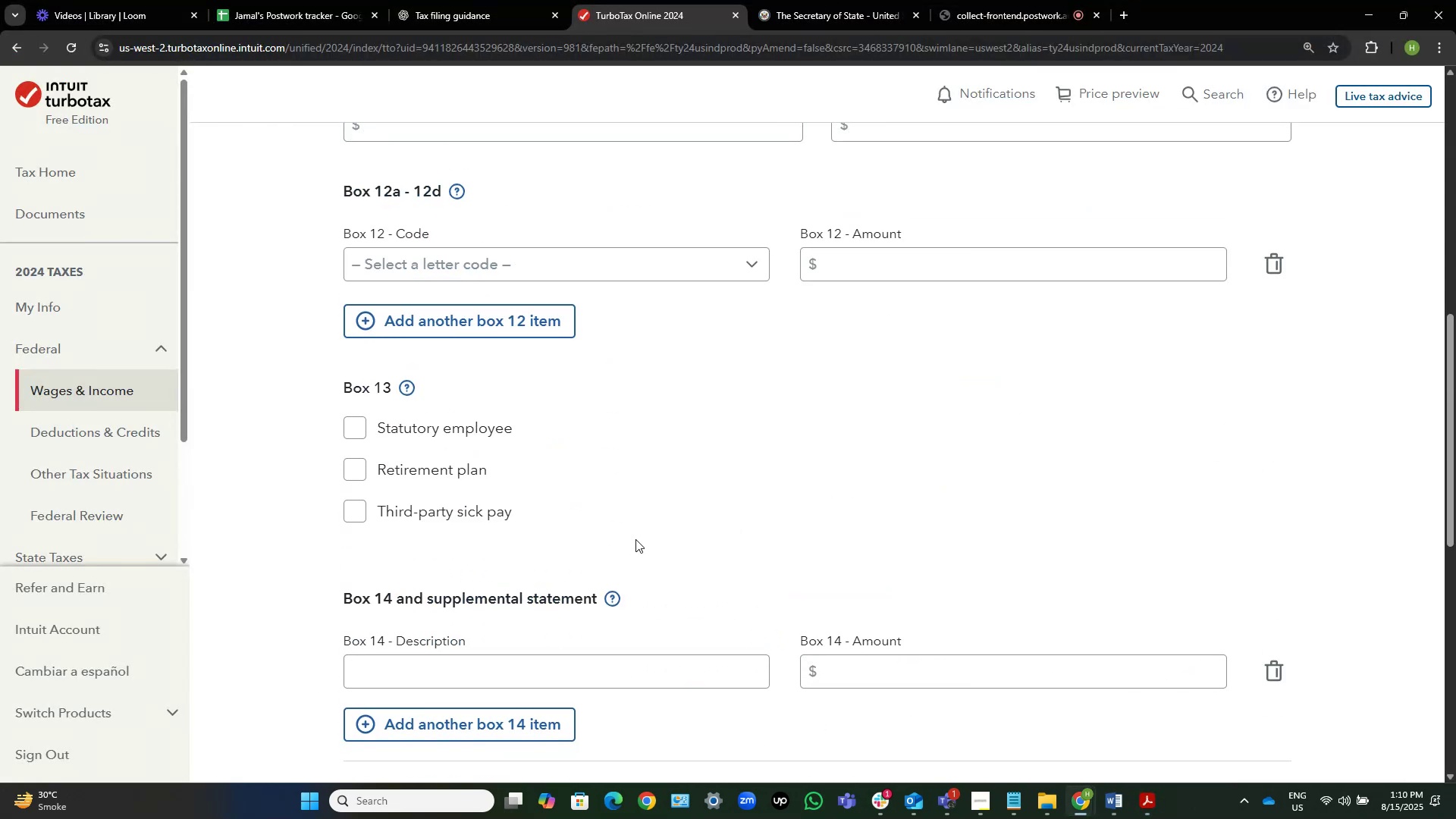 
scroll: coordinate [690, 463], scroll_direction: down, amount: 3.0
 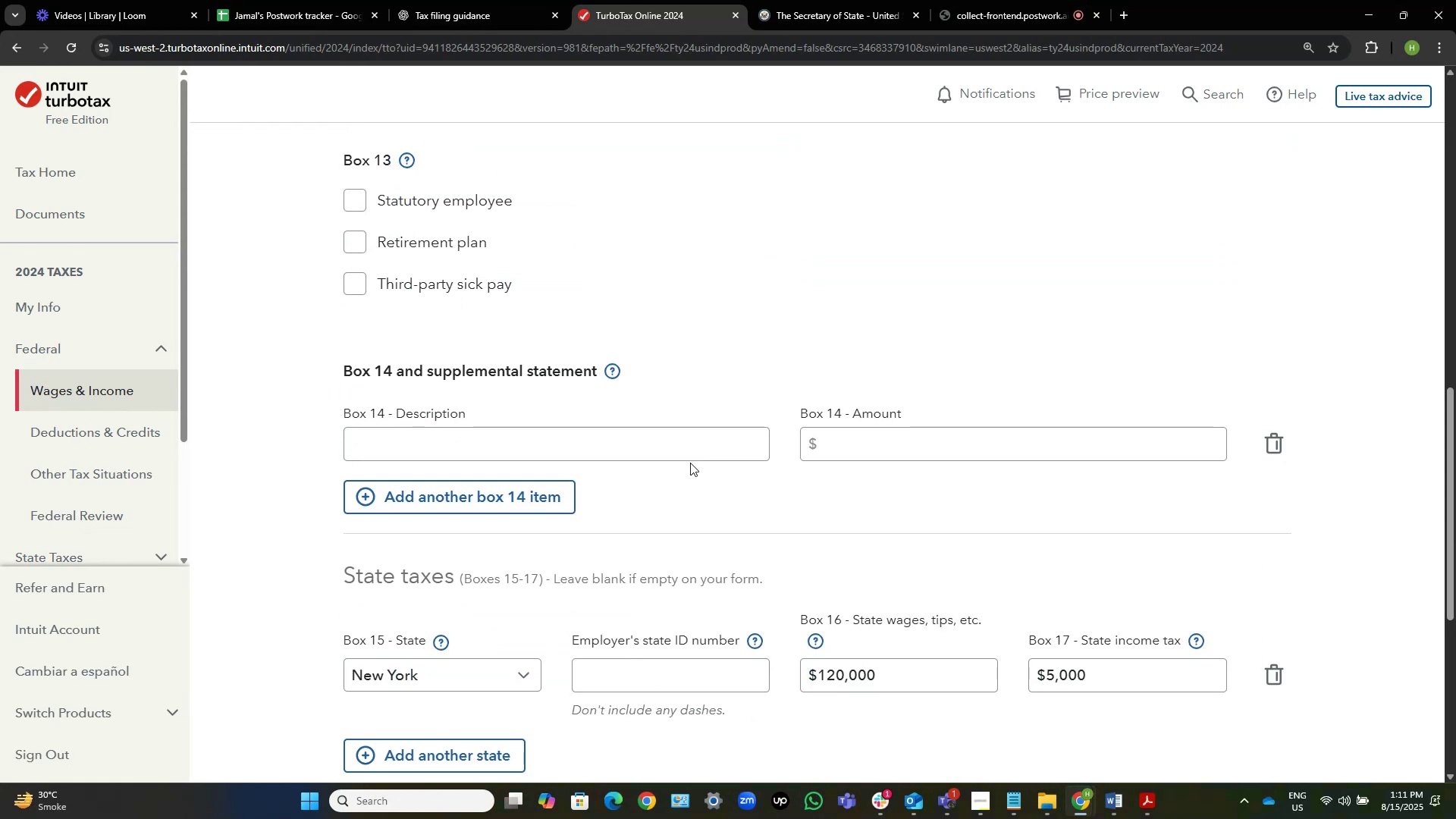 
scroll: coordinate [690, 463], scroll_direction: up, amount: 10.0
 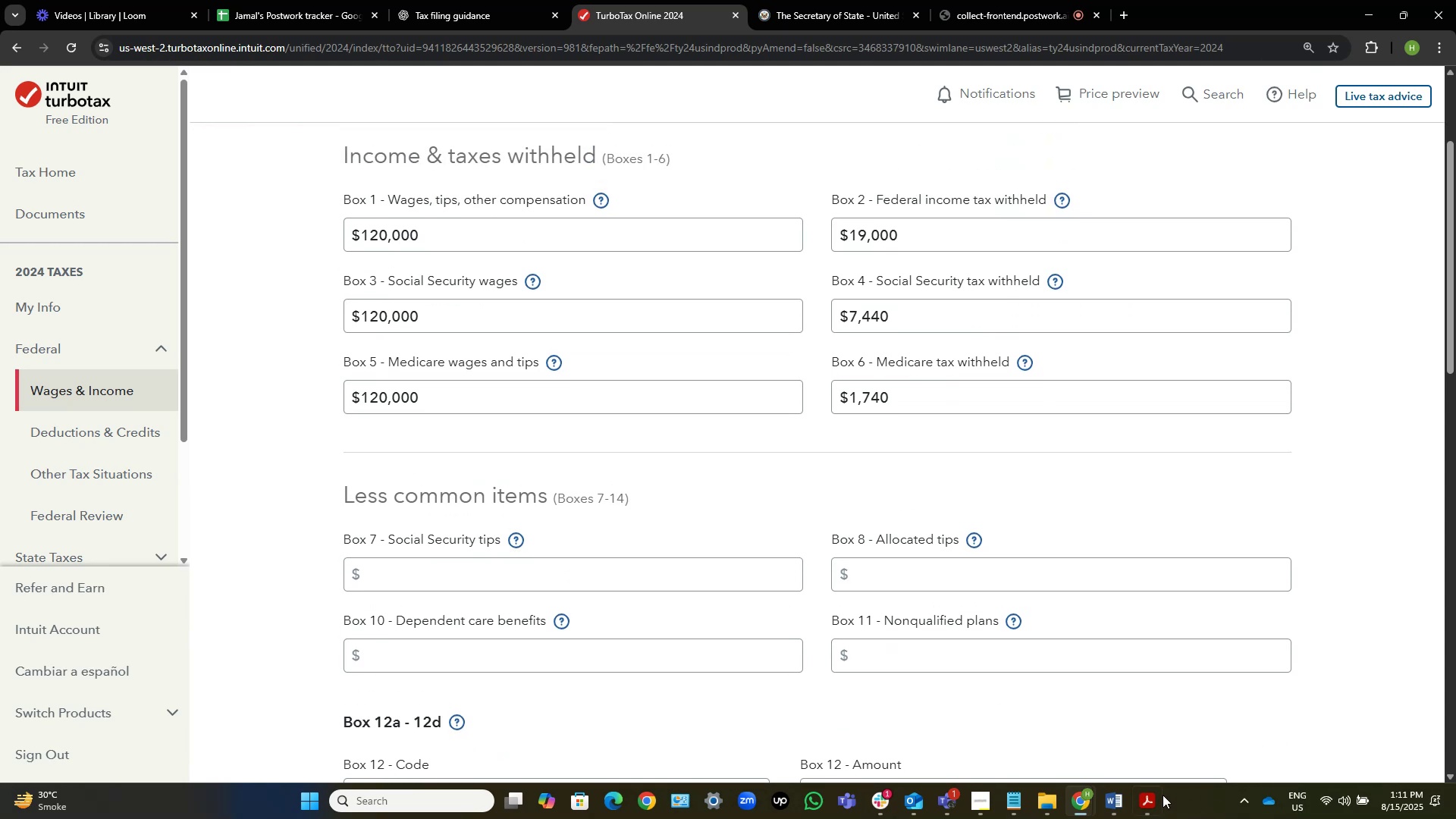 
left_click([1152, 799])
 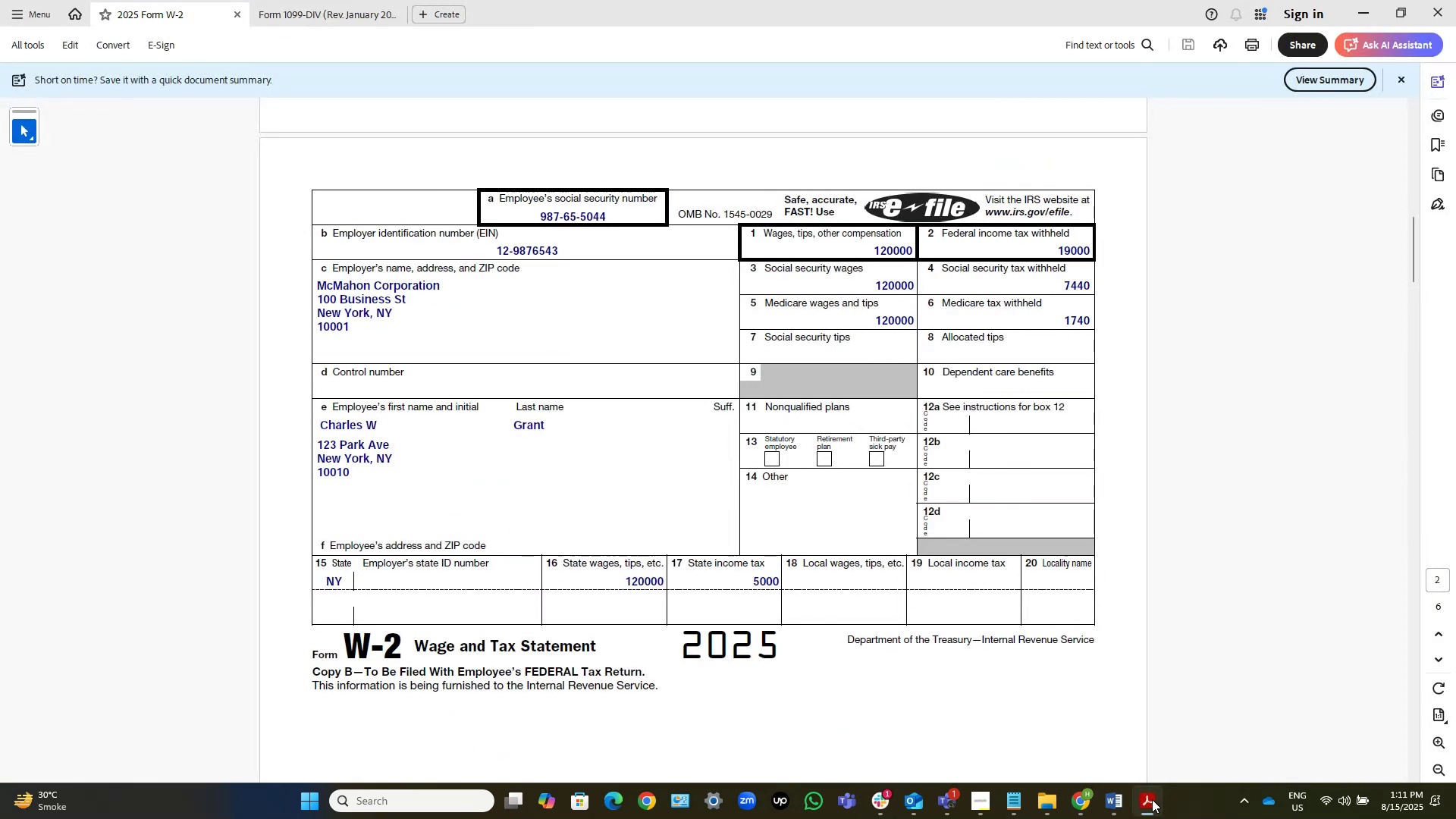 
left_click([1152, 799])
 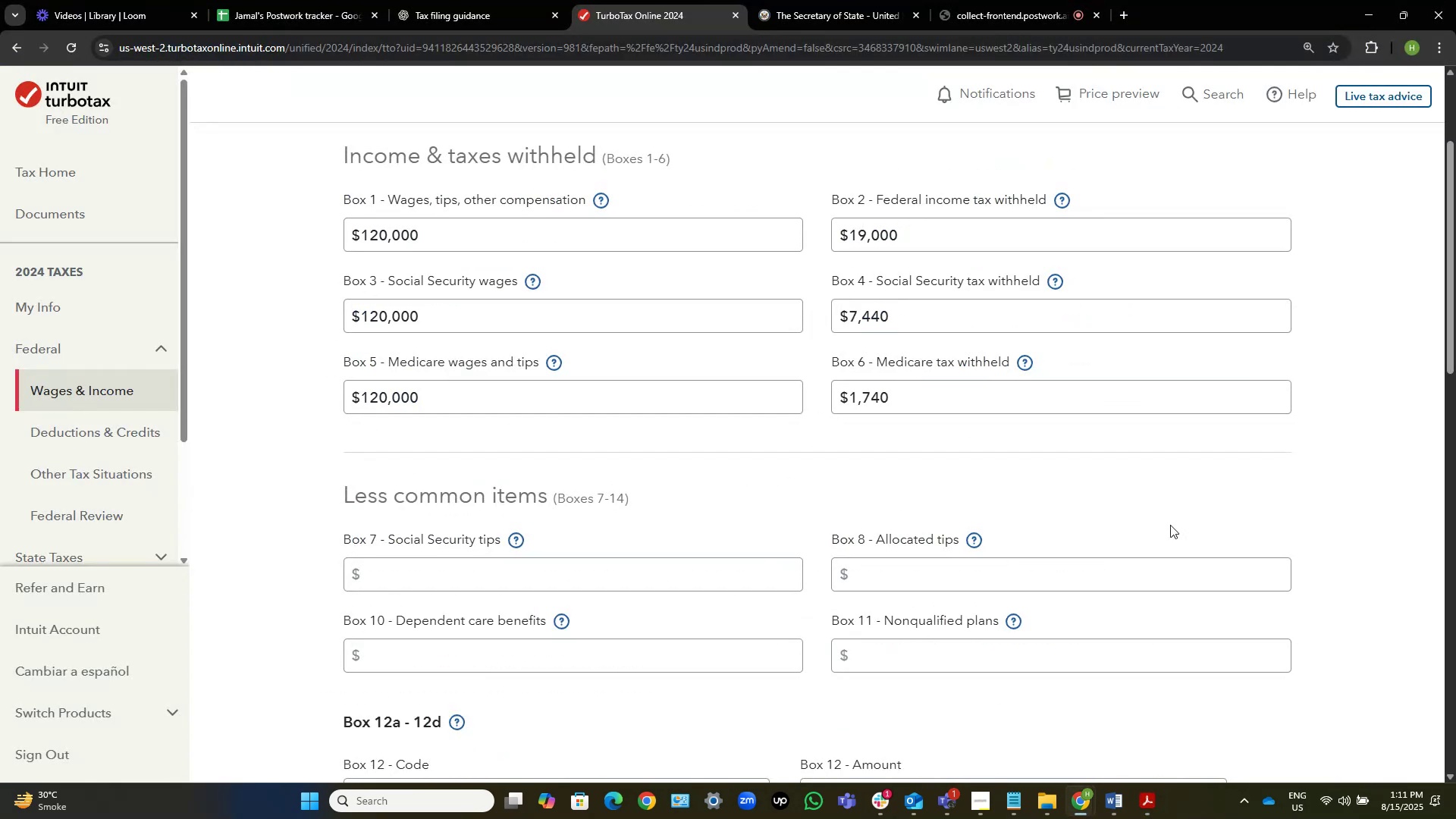 
scroll: coordinate [1175, 510], scroll_direction: down, amount: 23.0
 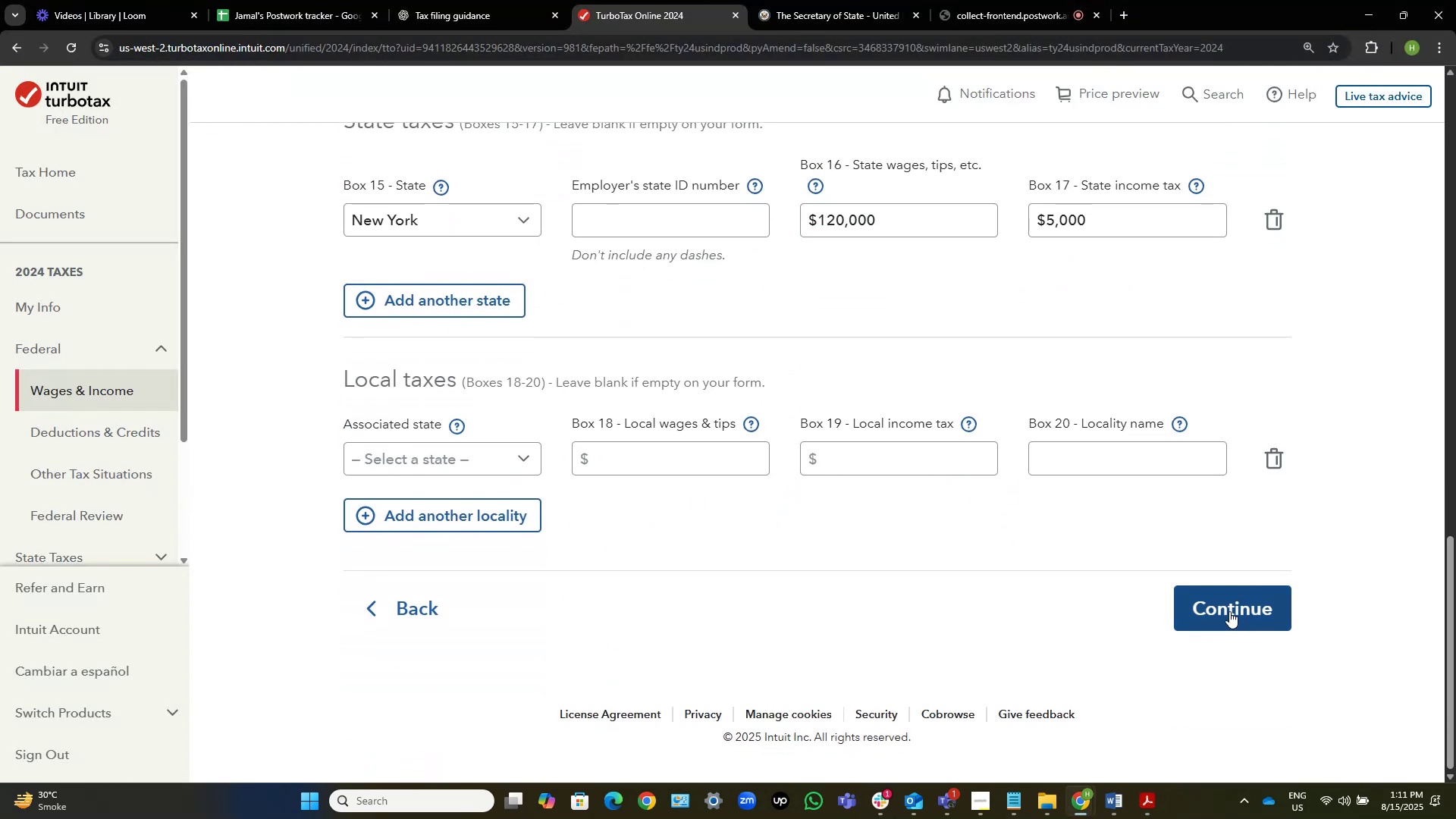 
left_click([1229, 611])
 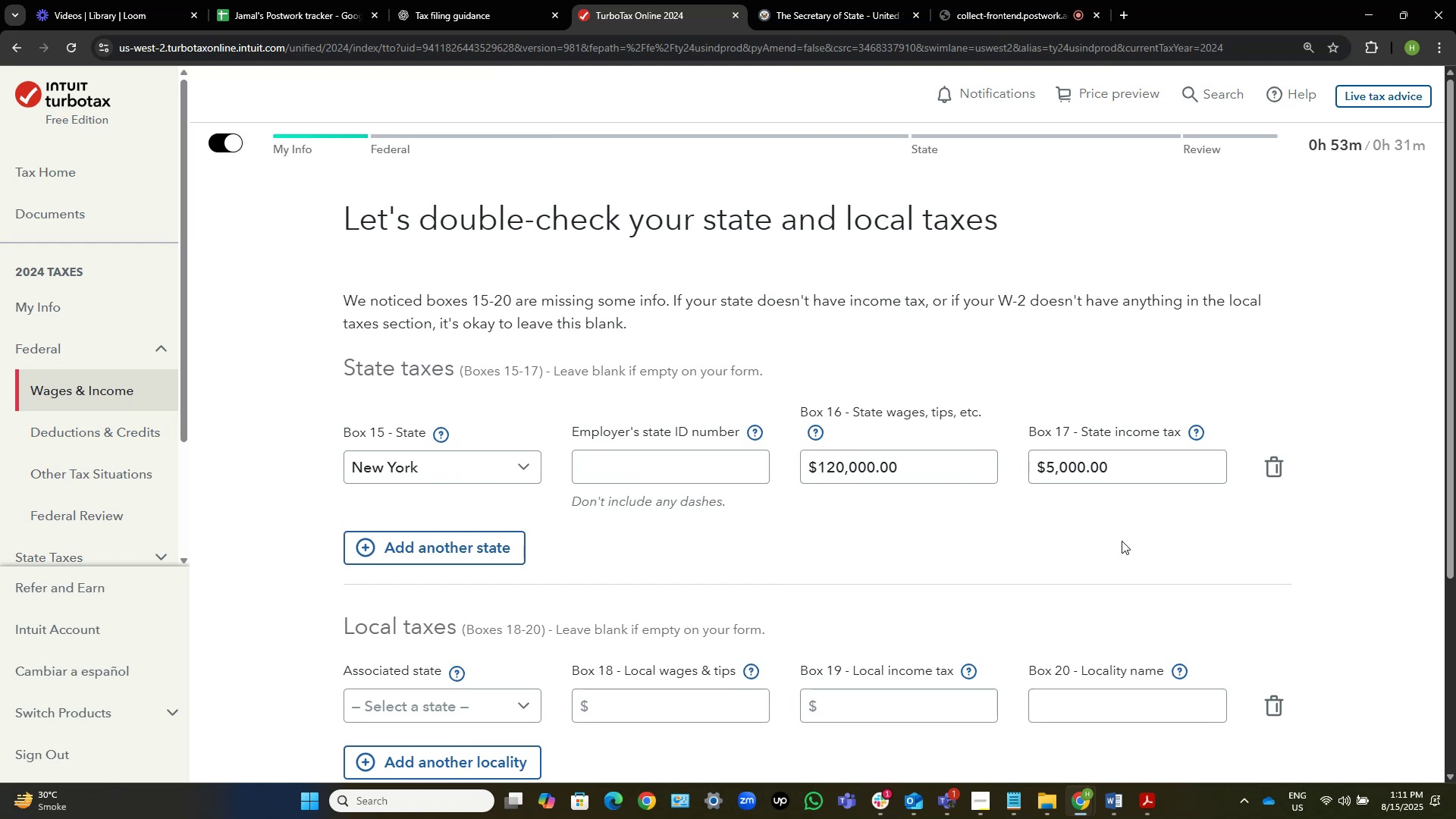 
wait(9.49)
 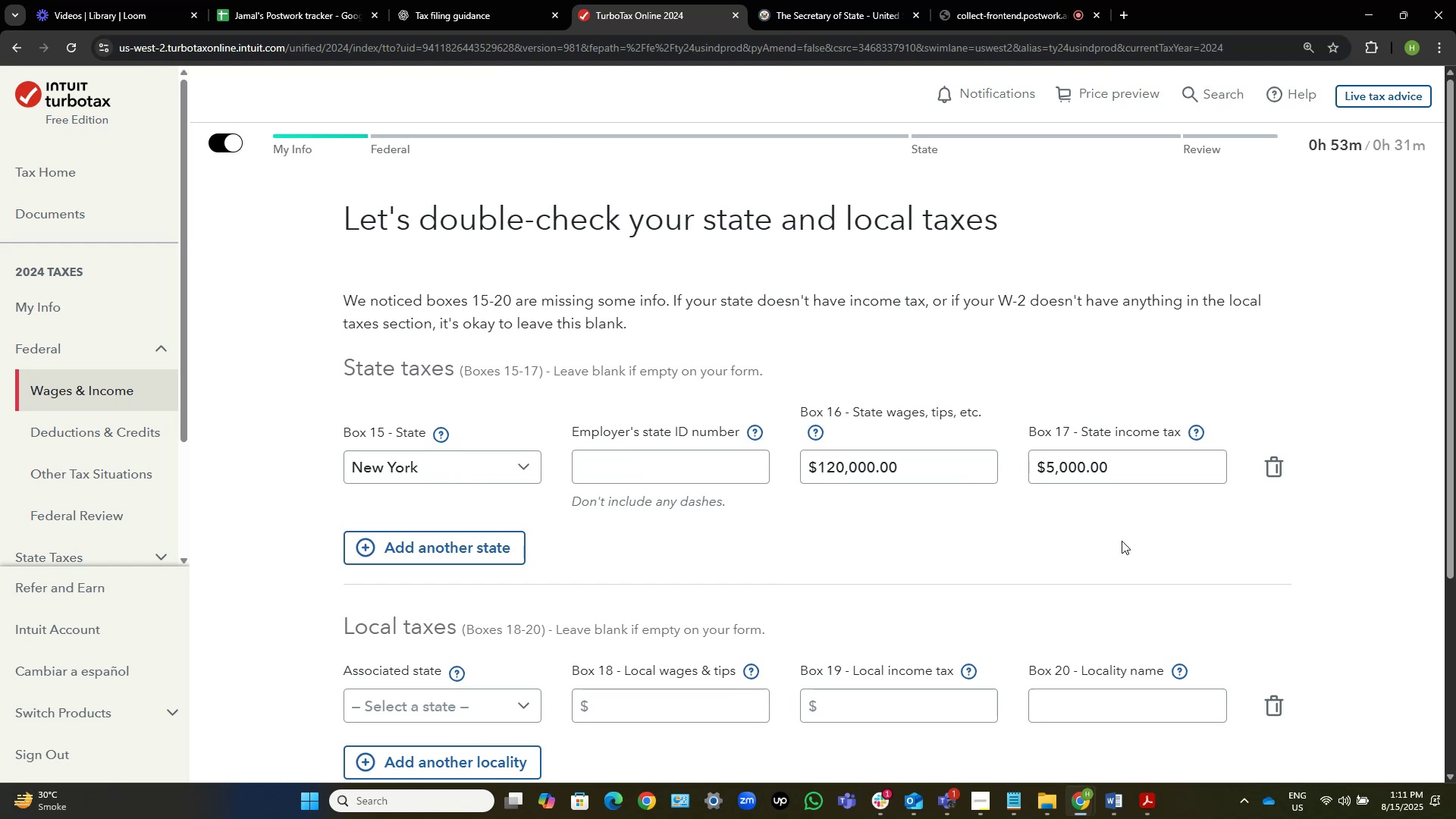 
scroll: coordinate [1110, 535], scroll_direction: down, amount: 1.0
 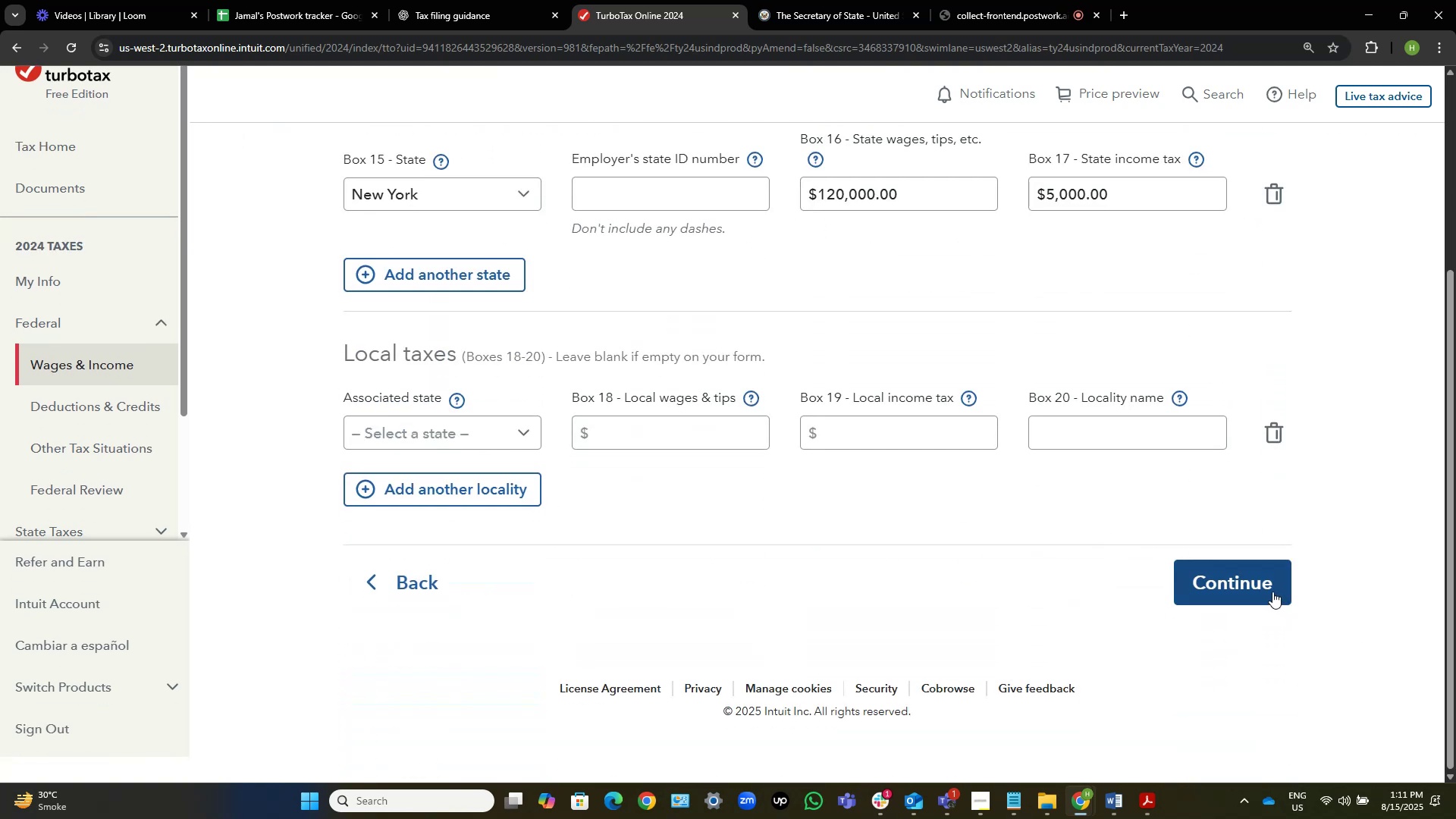 
left_click([1272, 590])
 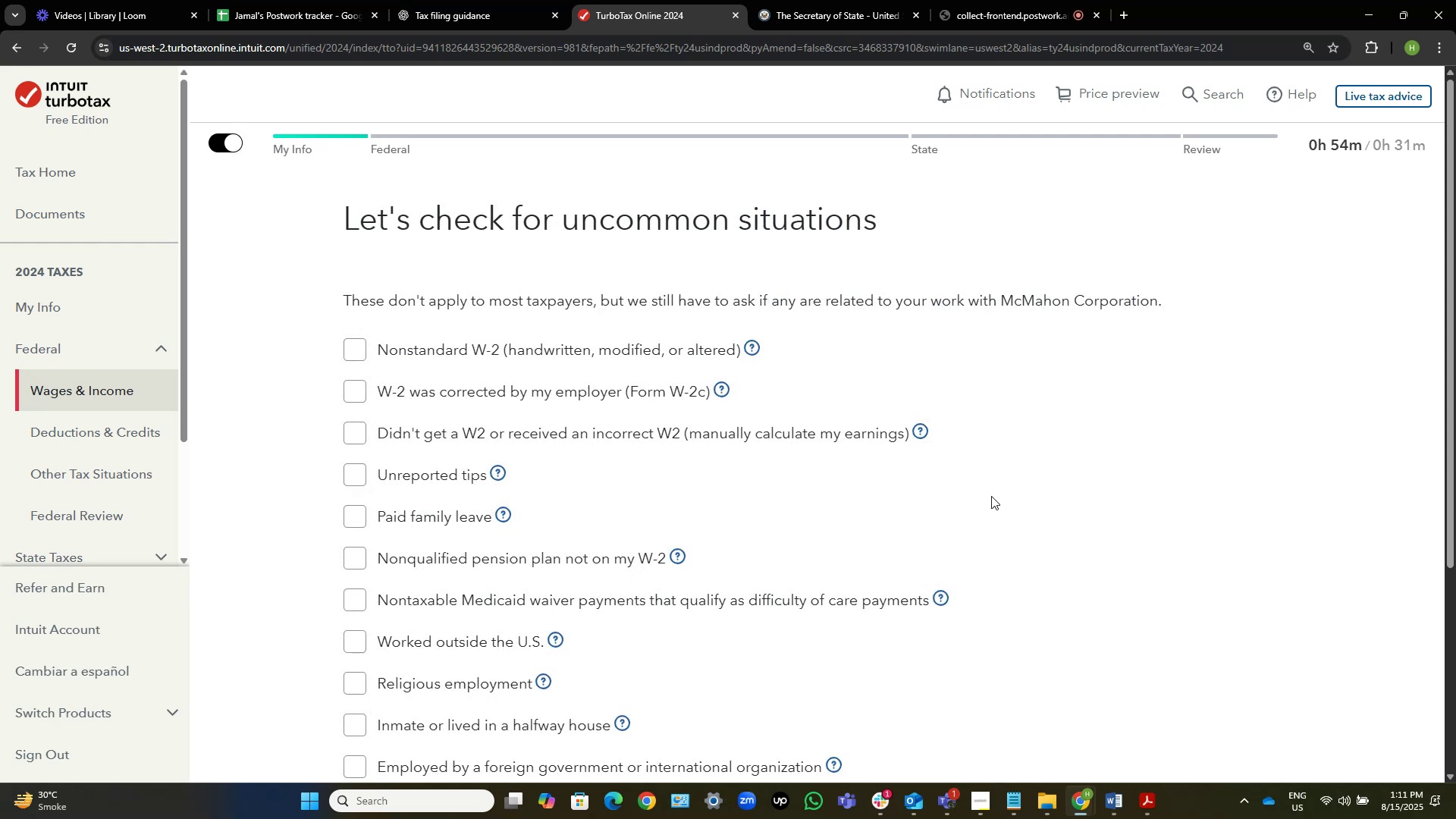 
scroll: coordinate [991, 496], scroll_direction: down, amount: 4.0
 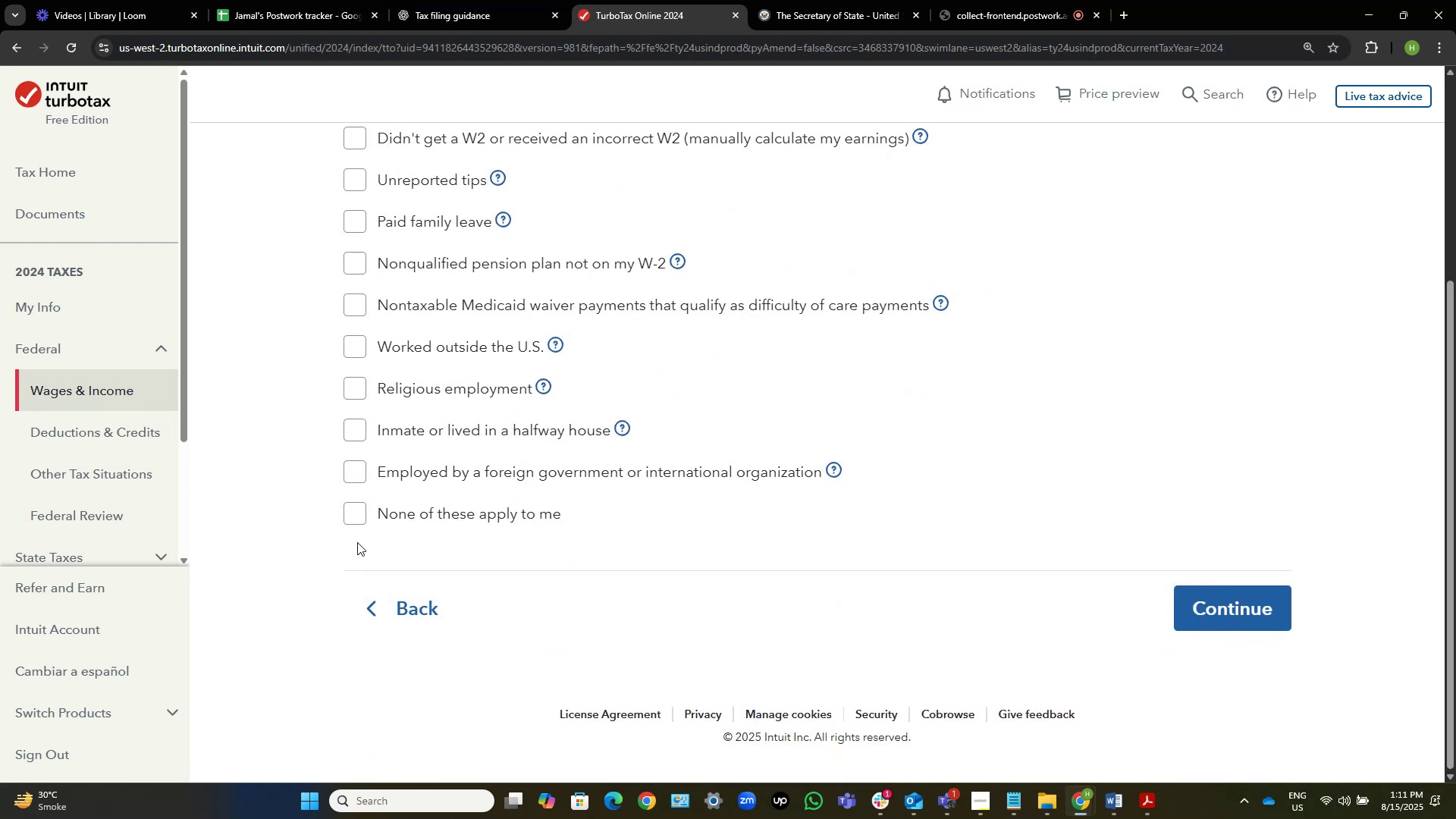 
left_click([412, 511])
 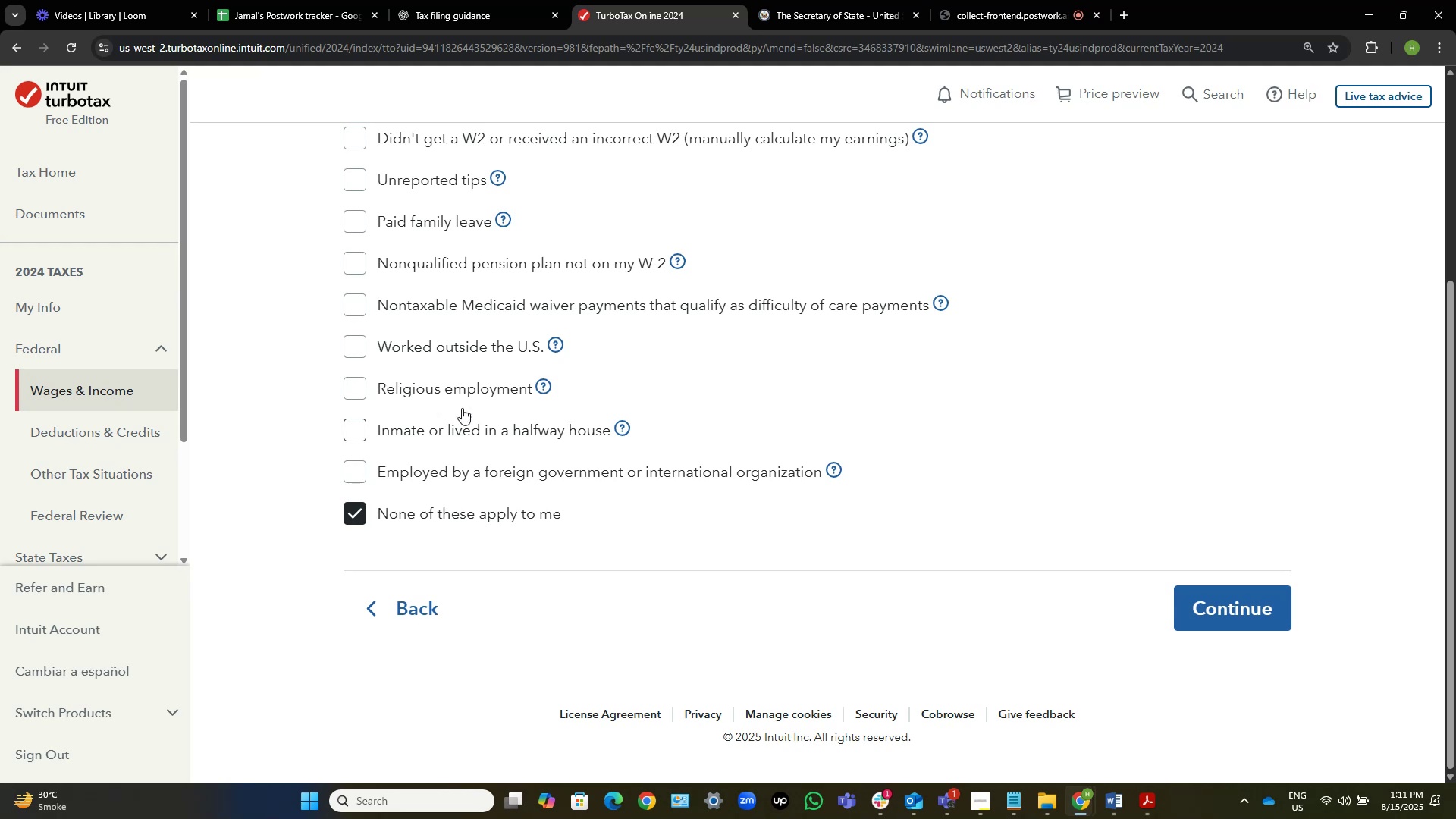 
wait(6.43)
 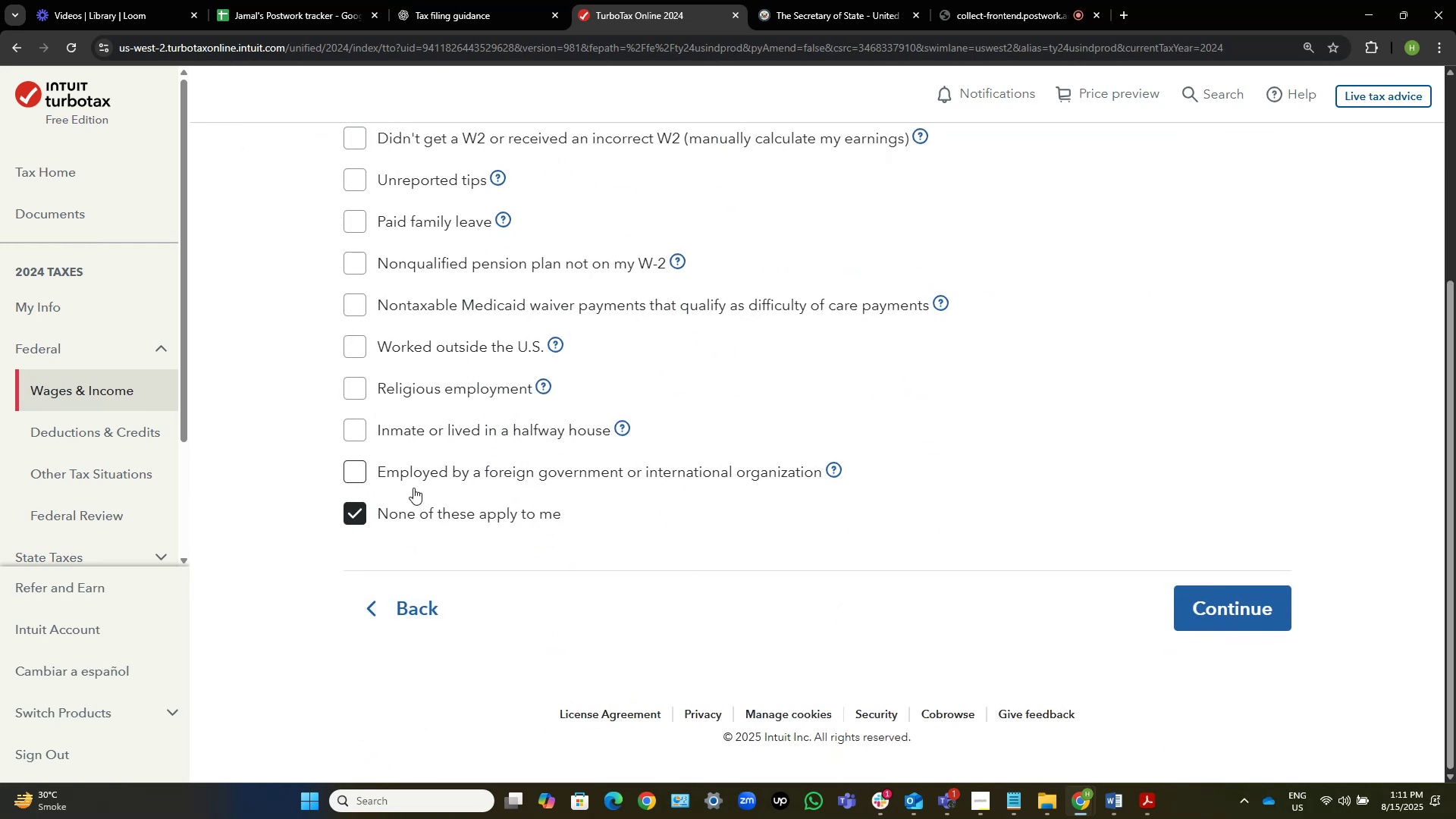 
scroll: coordinate [595, 373], scroll_direction: up, amount: 4.0
 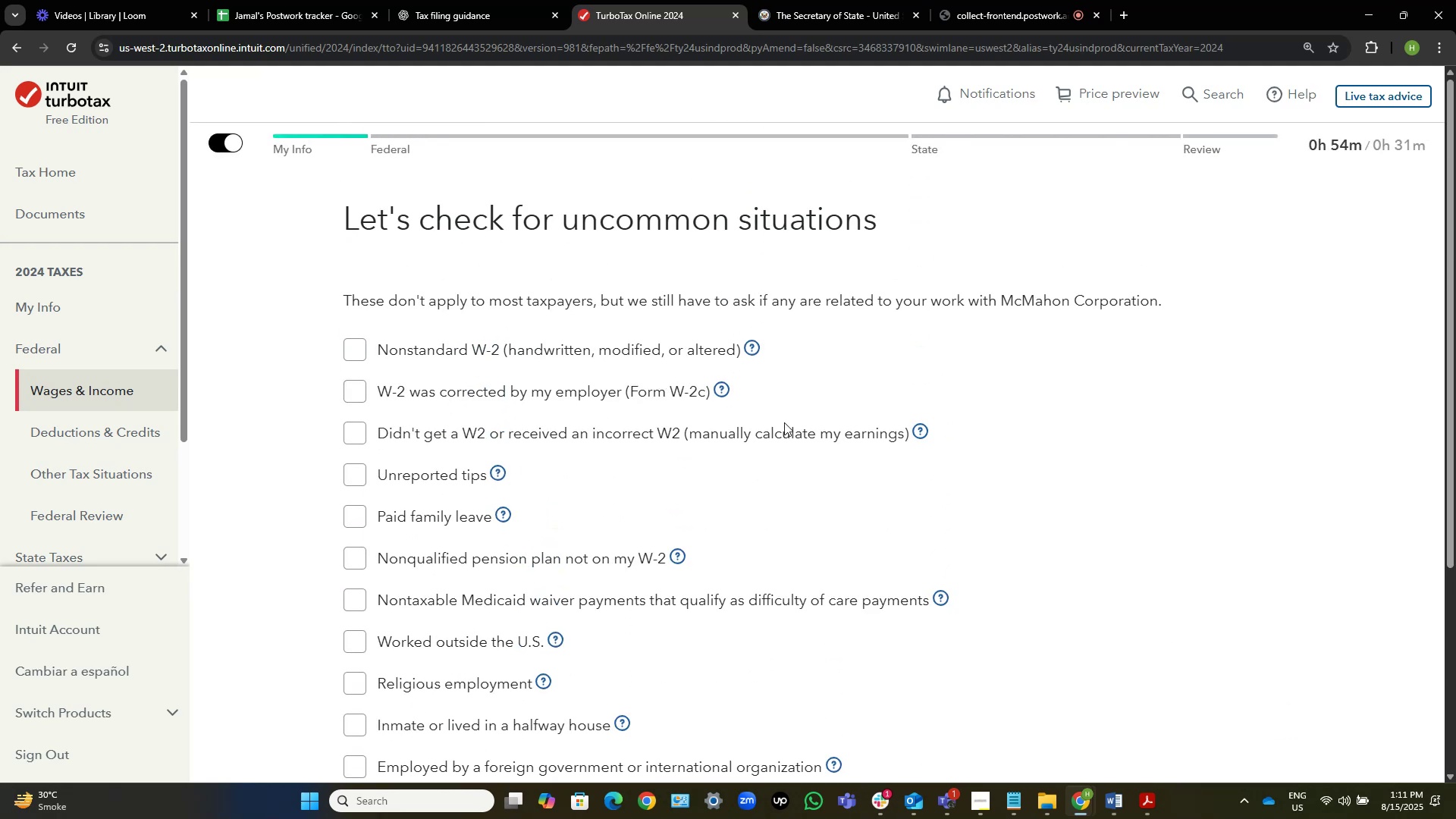 
scroll: coordinate [826, 441], scroll_direction: down, amount: 6.0
 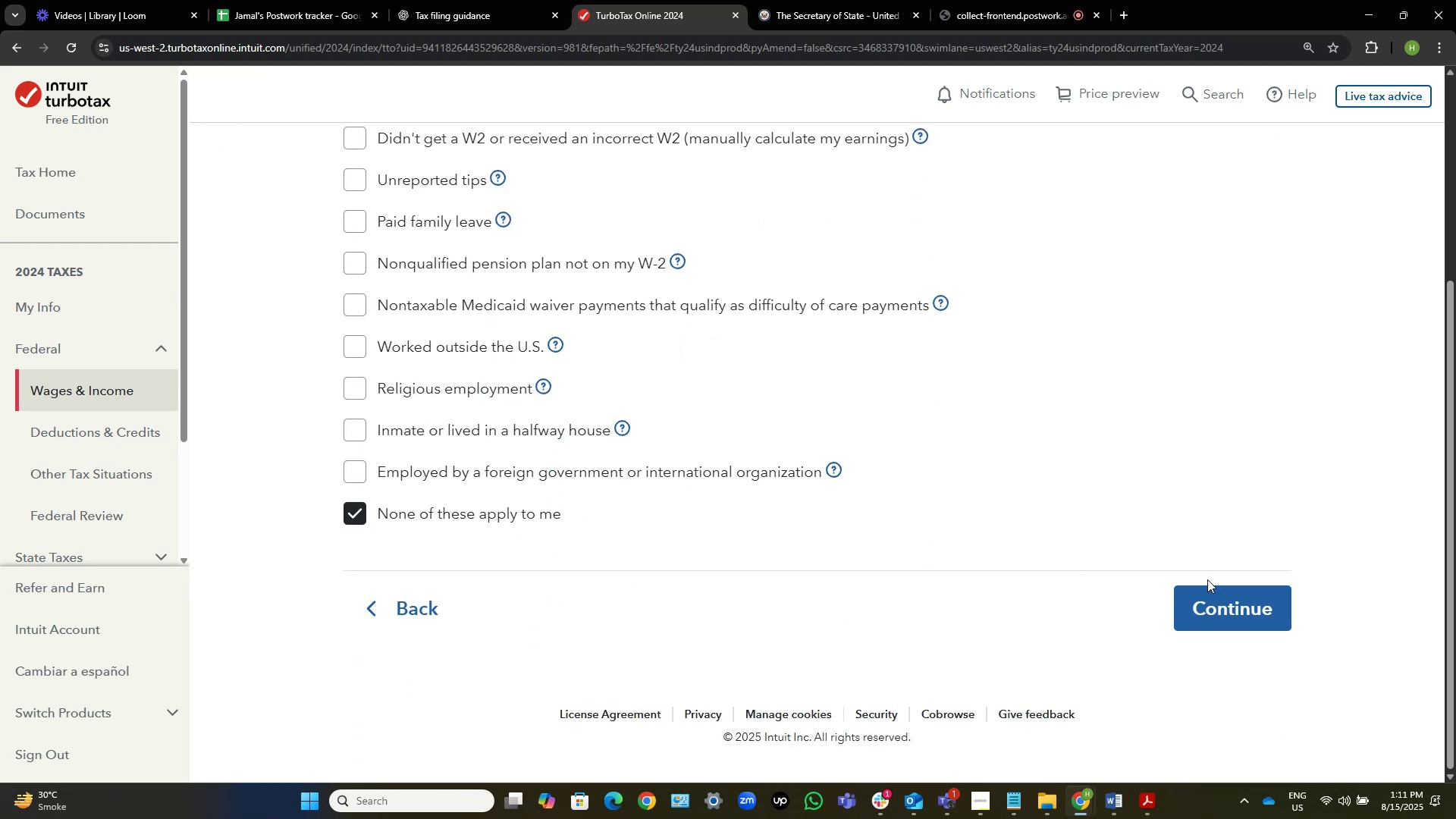 
left_click([1218, 598])
 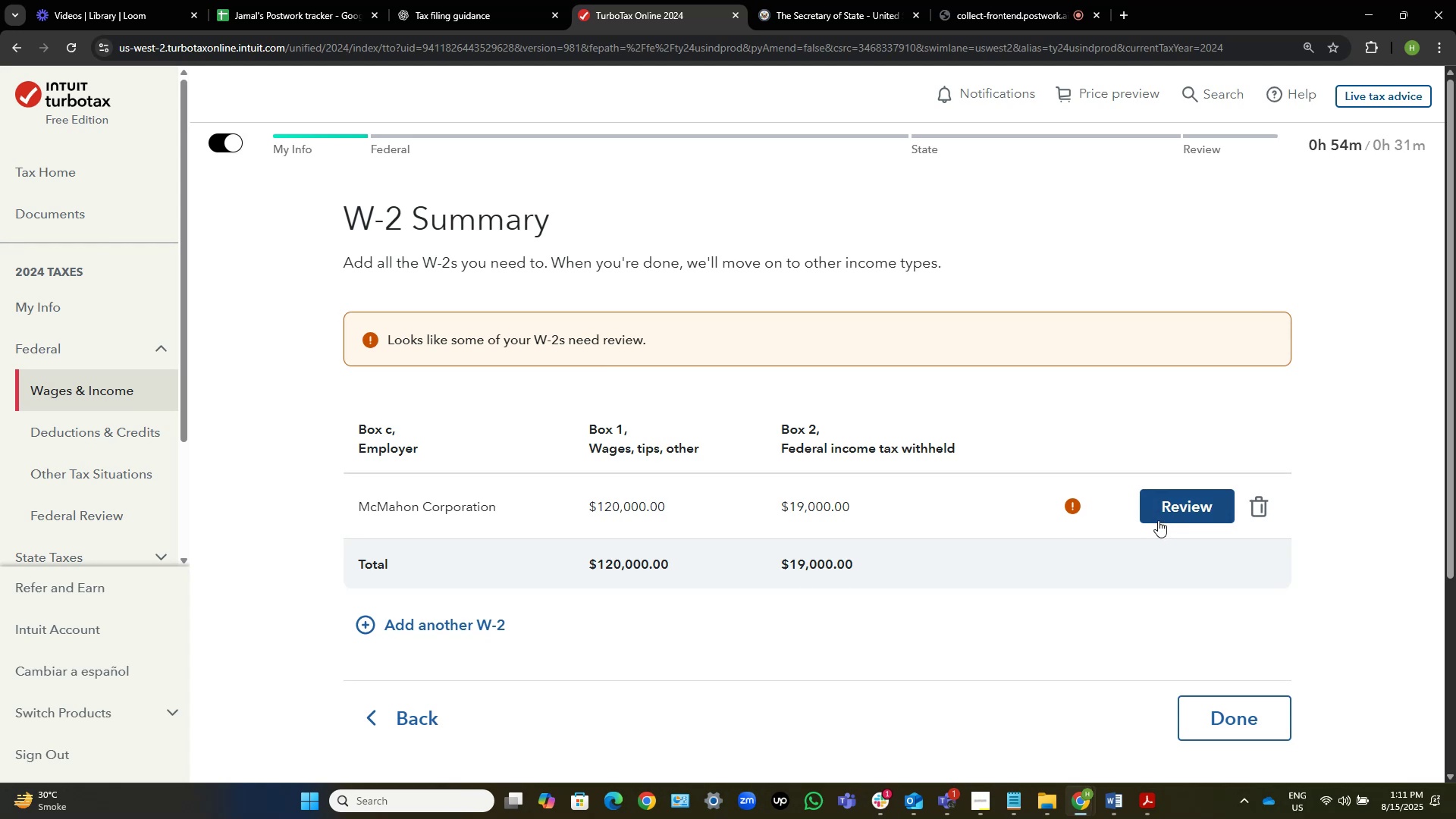 
wait(10.95)
 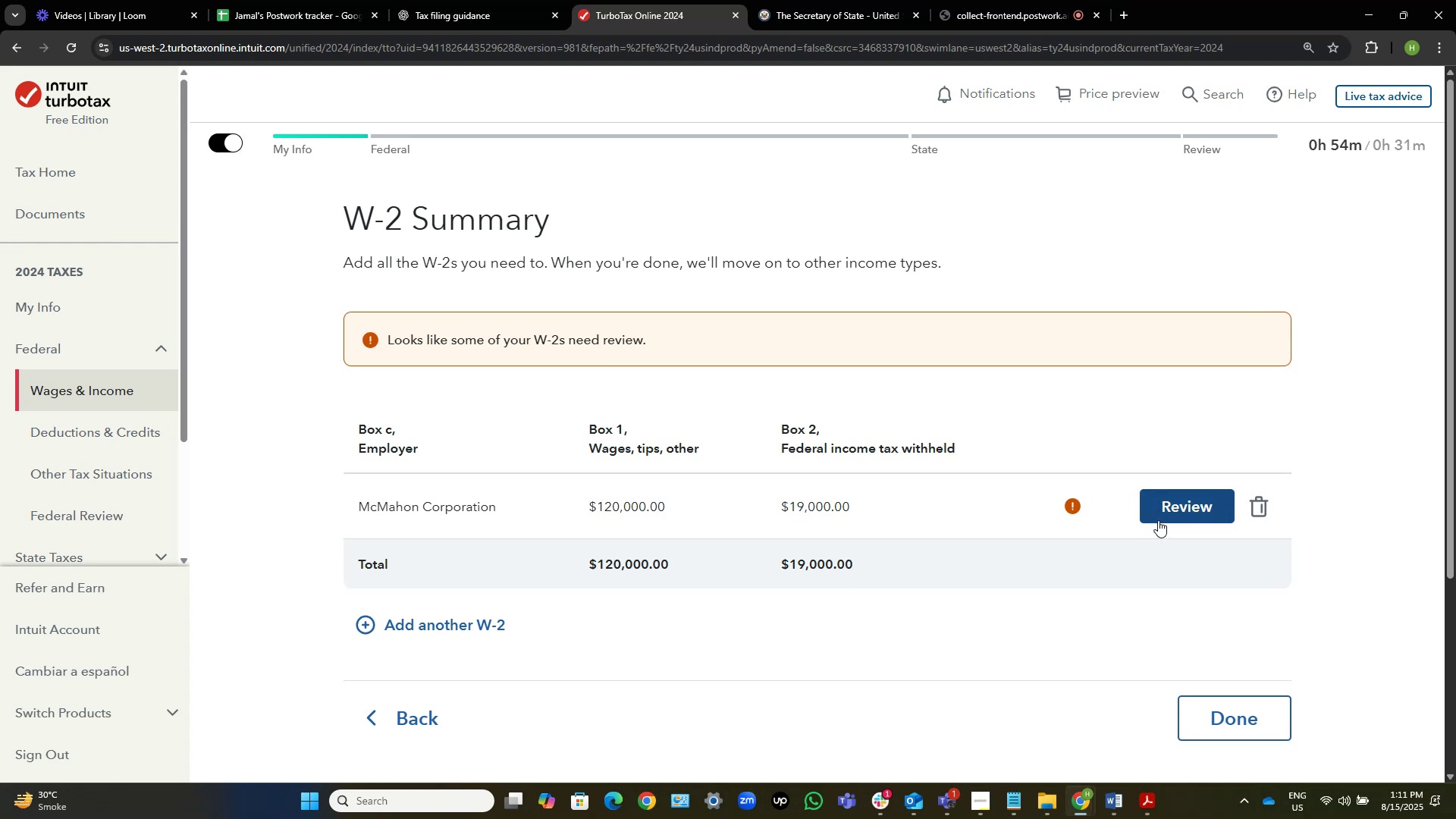 
left_click([1154, 802])
 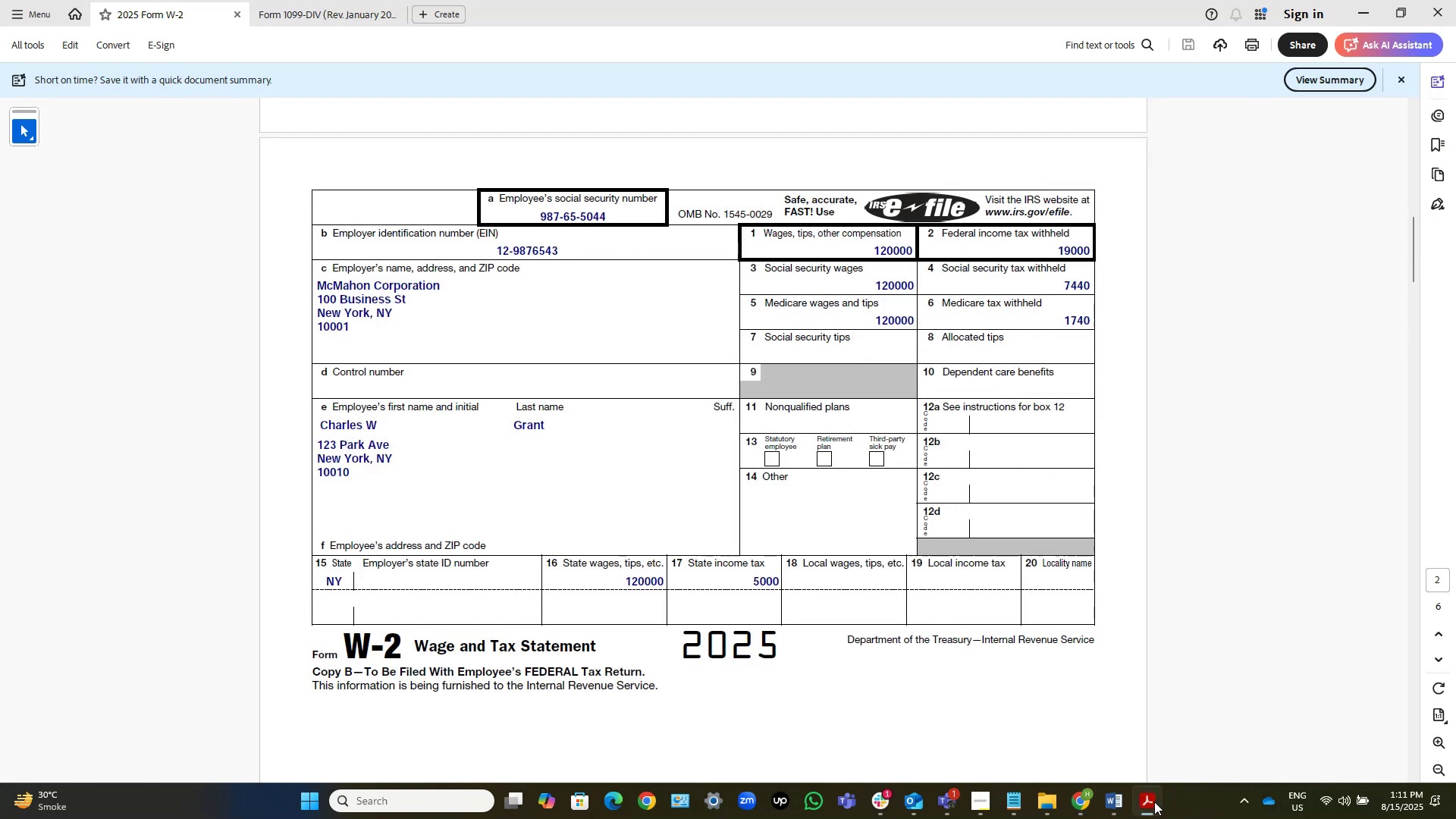 
left_click([1154, 802])
 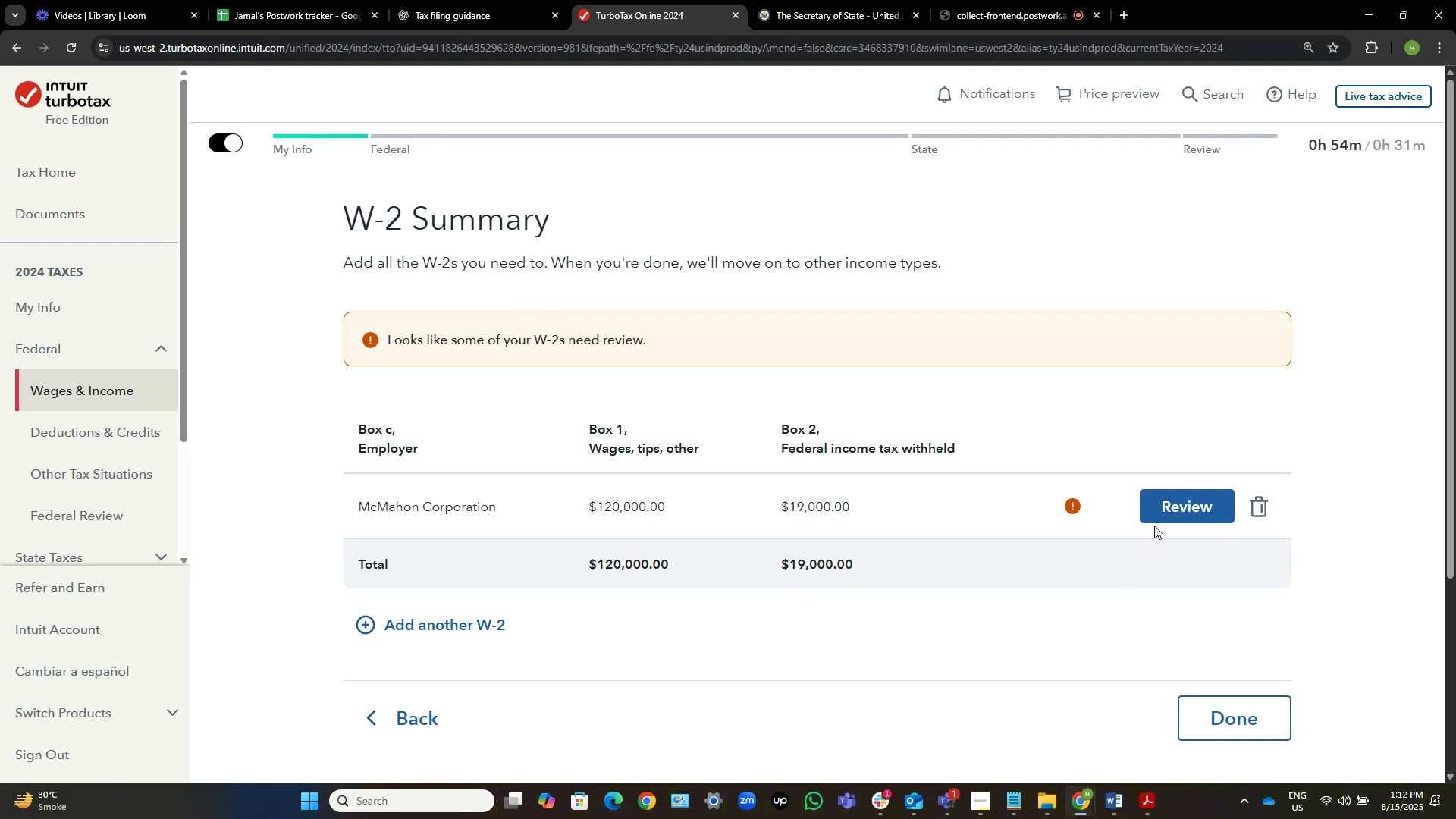 
wait(5.51)
 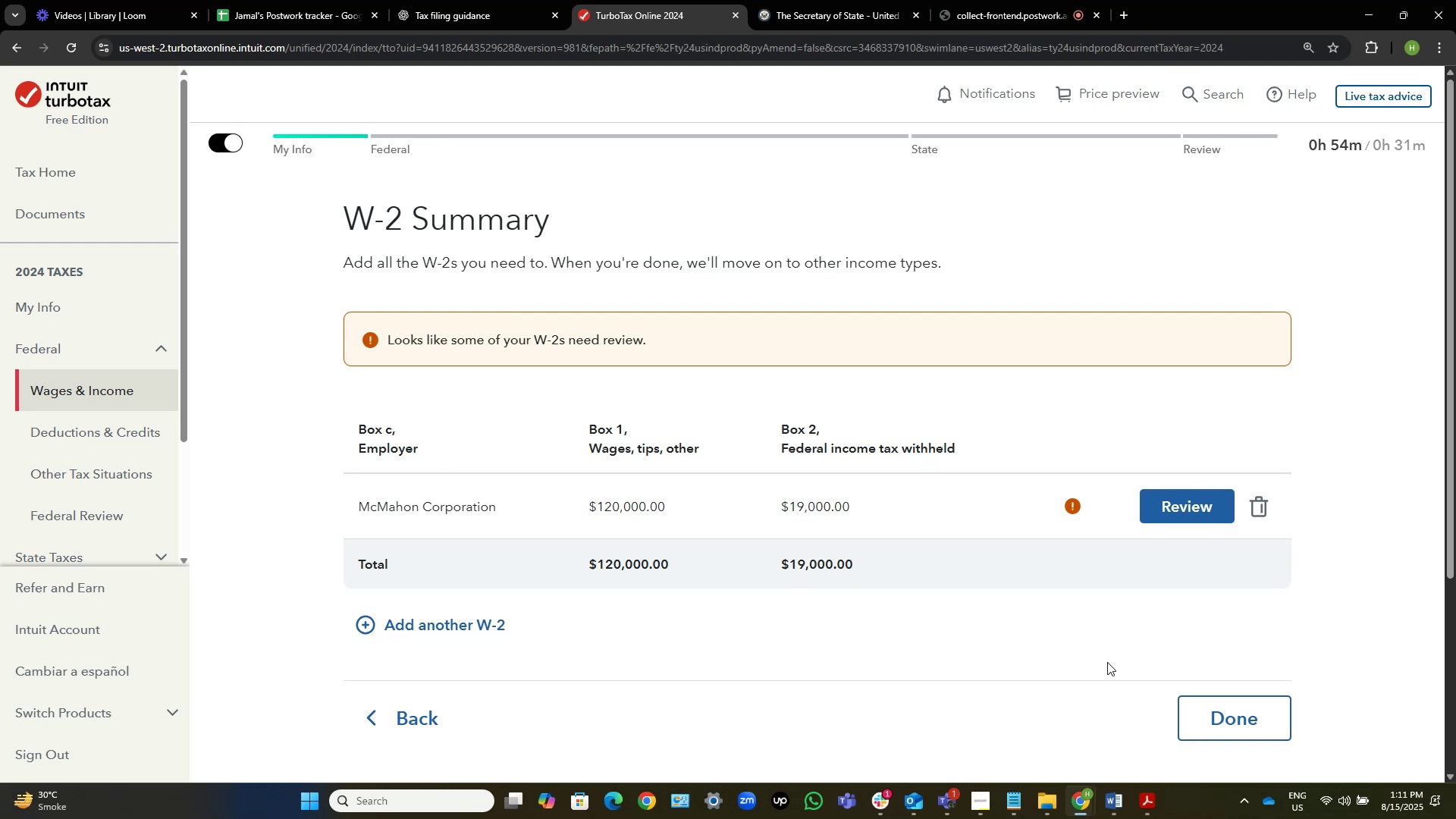 
left_click([1154, 508])
 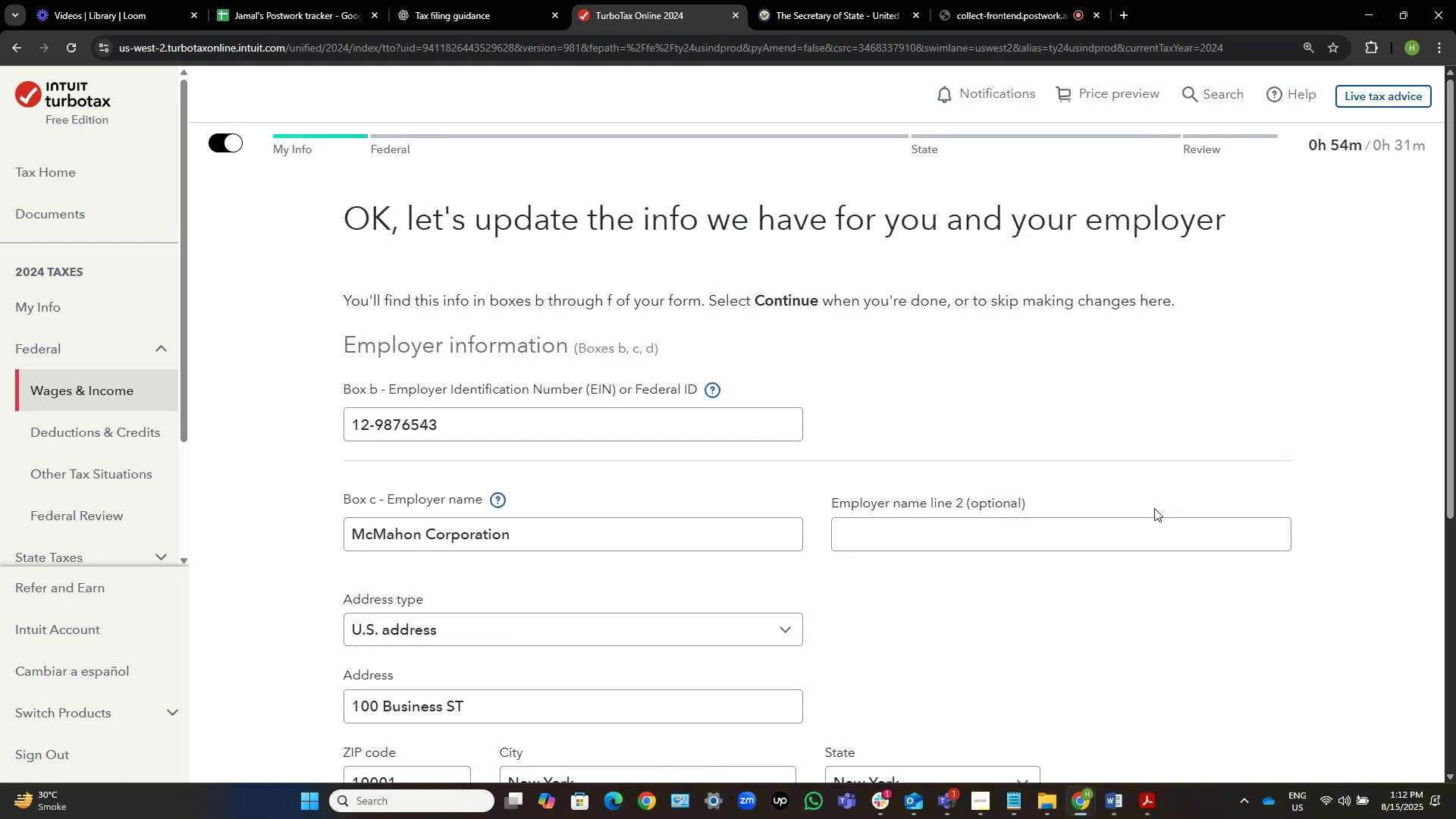 
scroll: coordinate [1126, 538], scroll_direction: down, amount: 3.0
 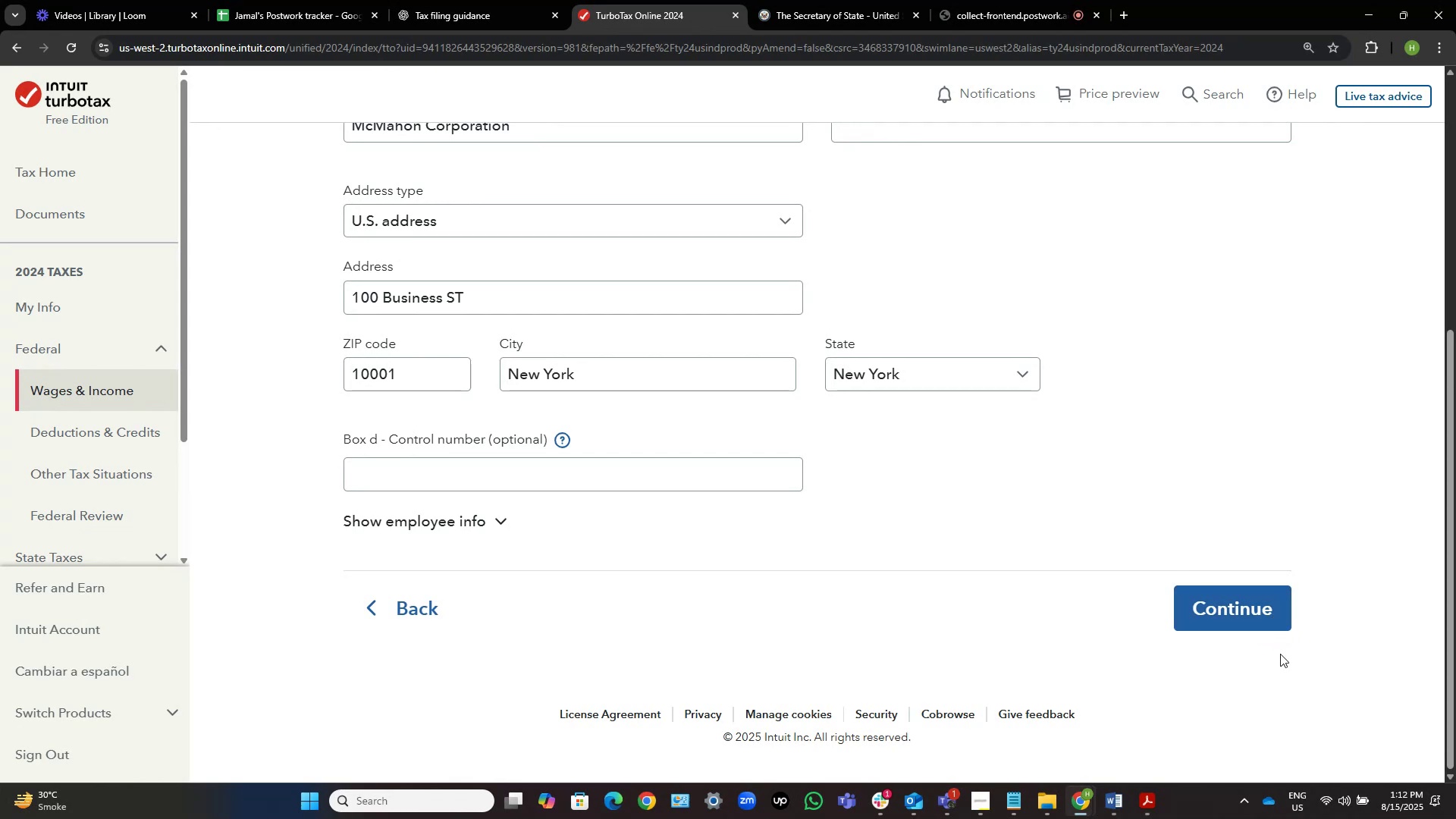 
left_click([1152, 800])
 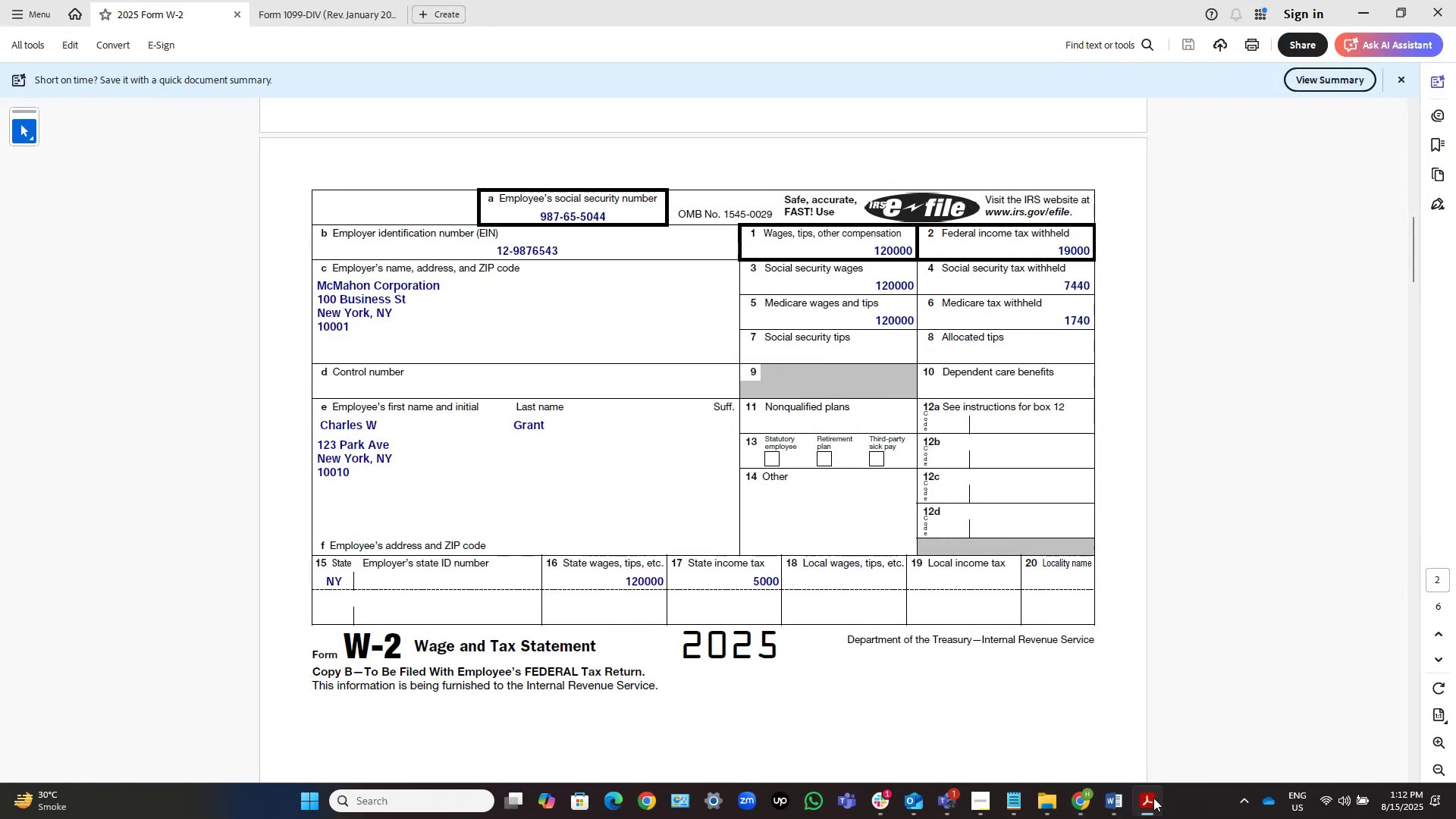 
left_click([1153, 798])
 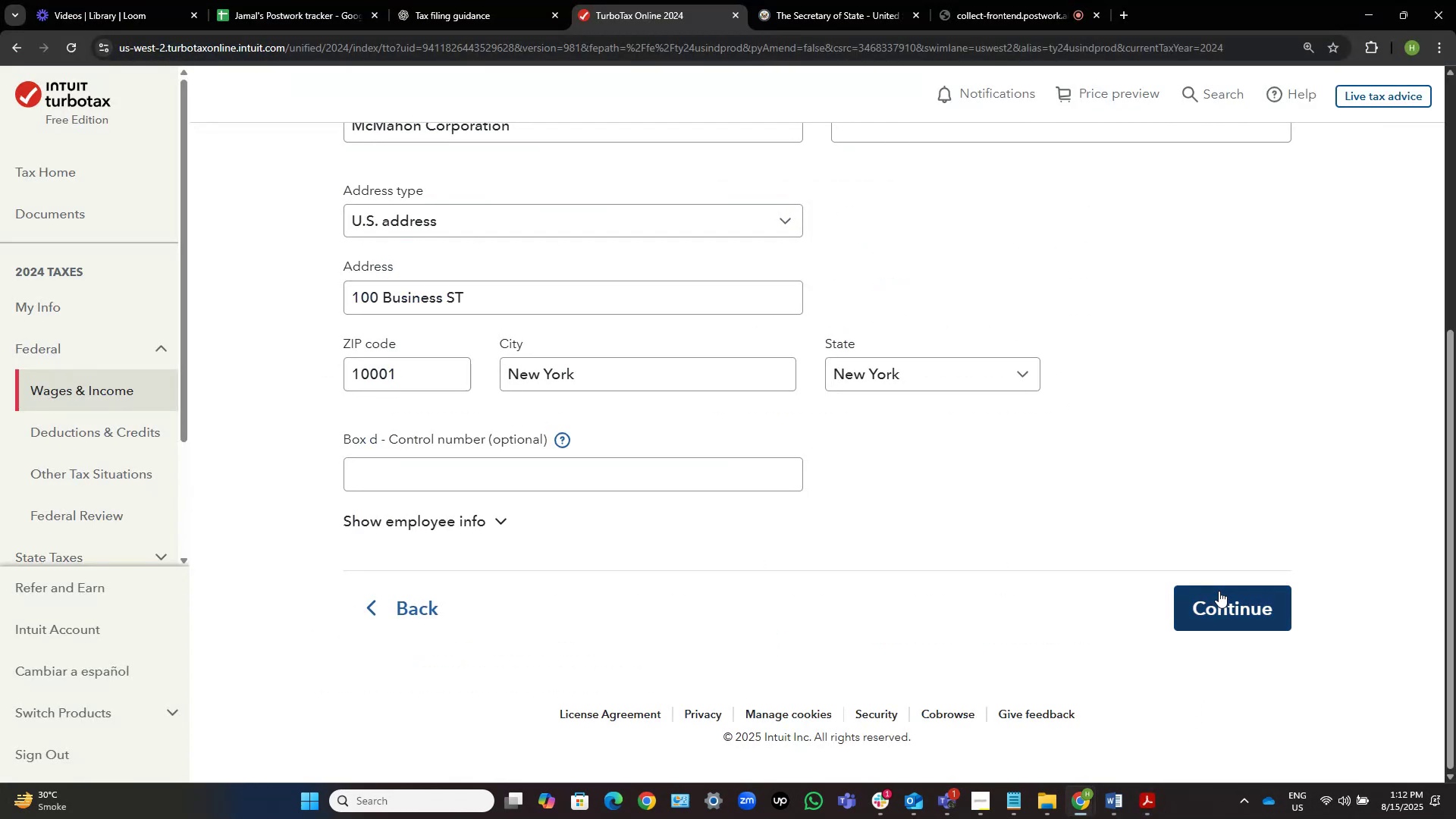 
double_click([1223, 623])
 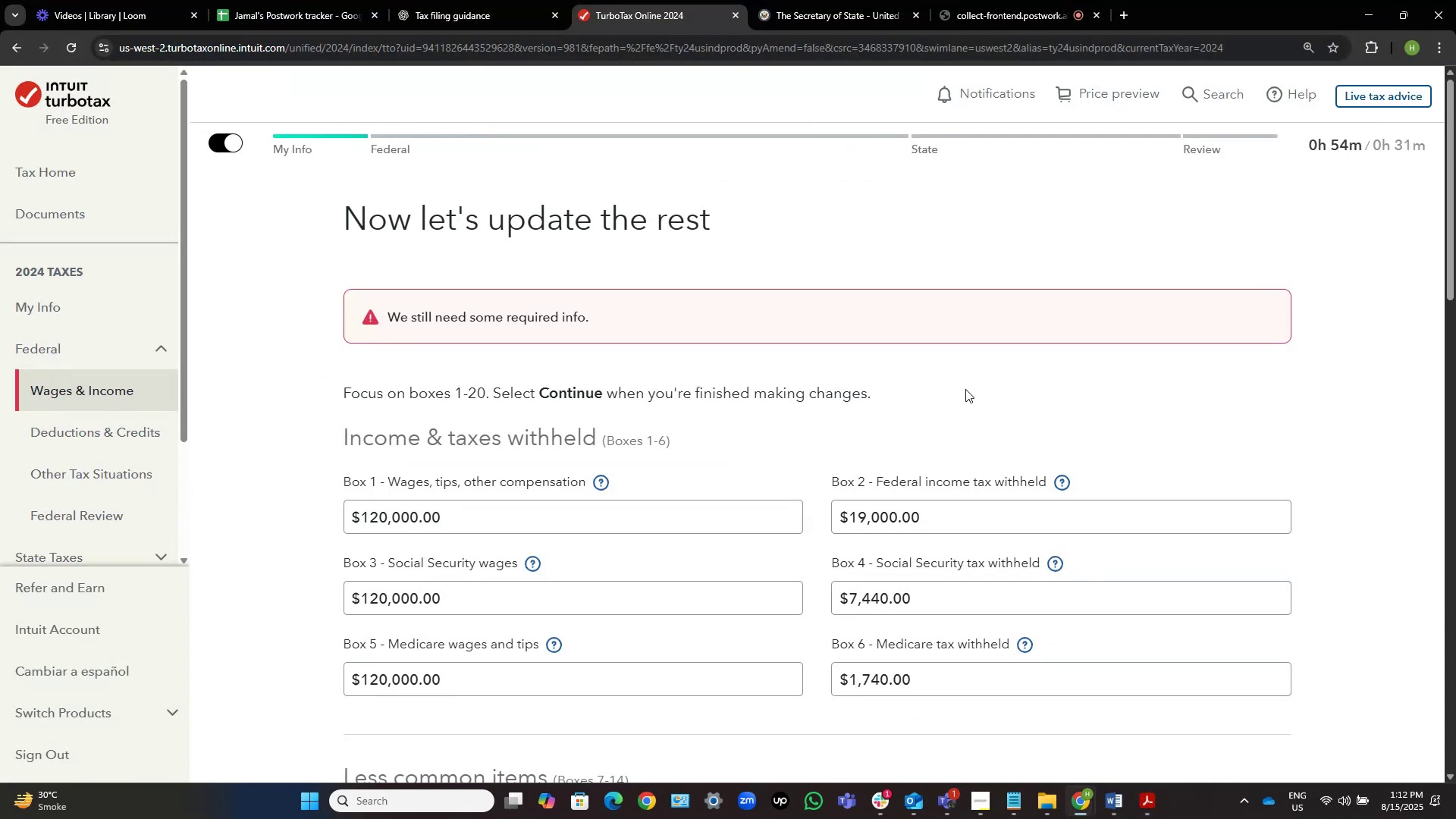 
scroll: coordinate [819, 430], scroll_direction: down, amount: 16.0
 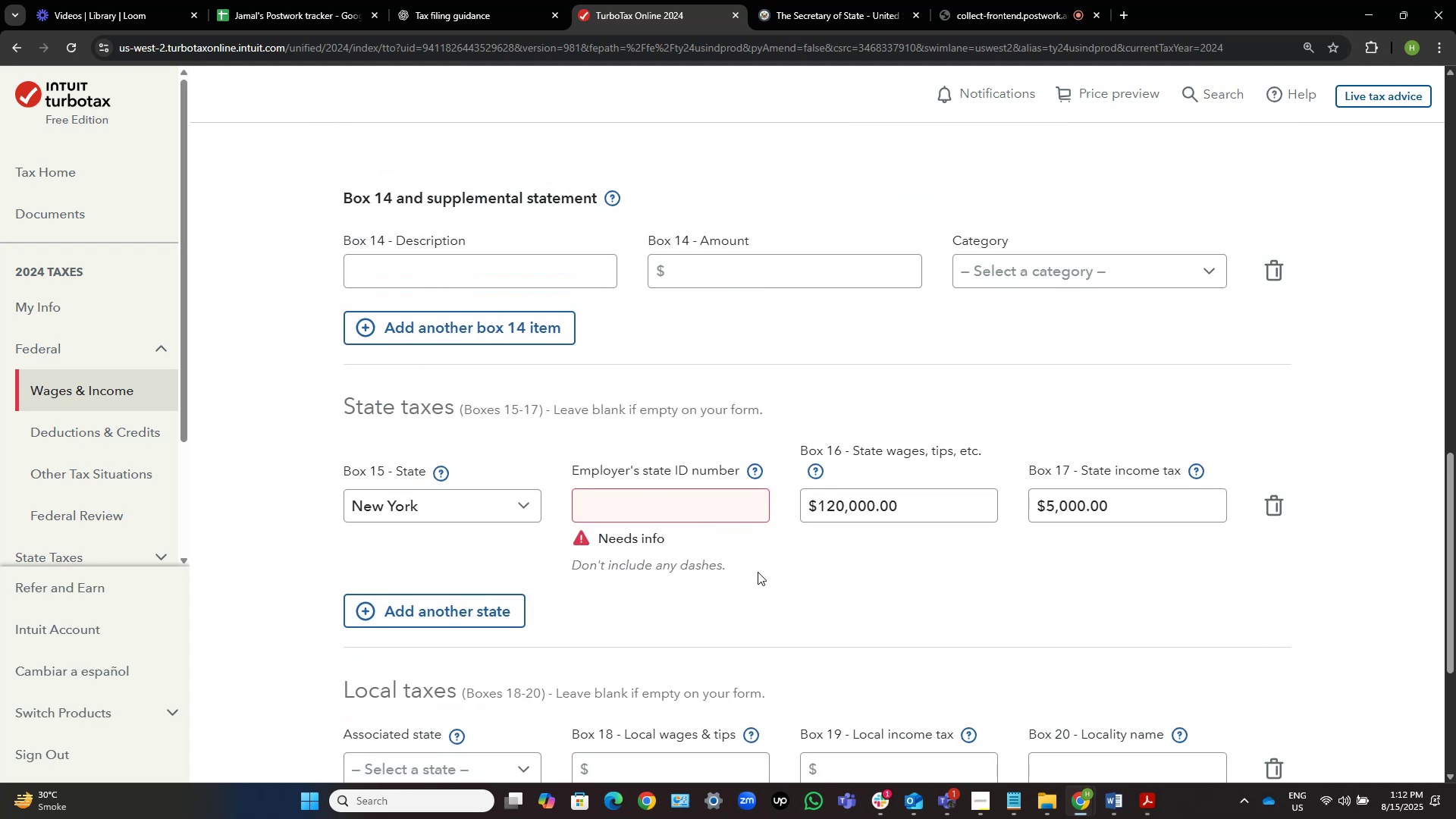 
wait(11.18)
 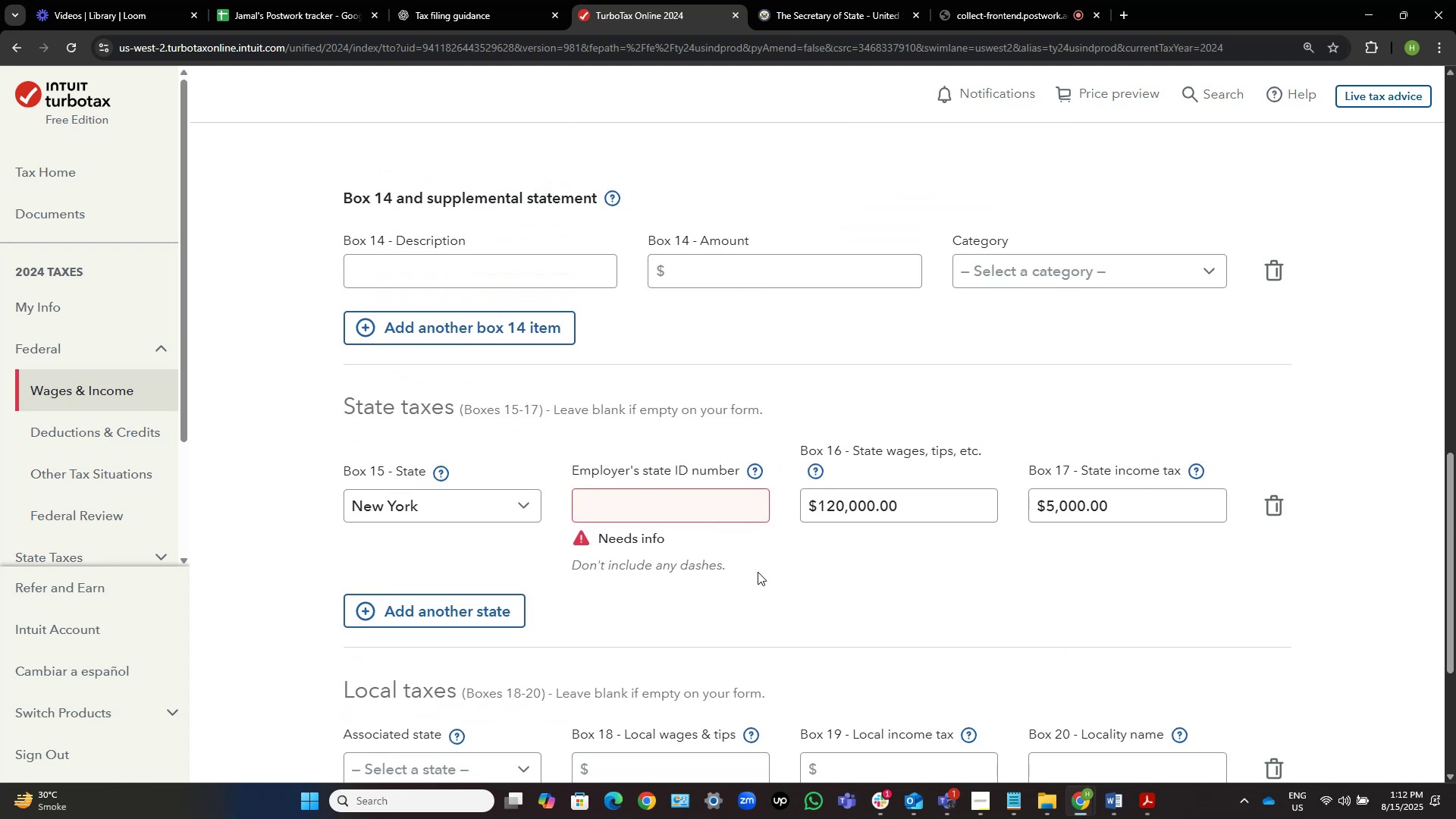 
left_click([1151, 799])
 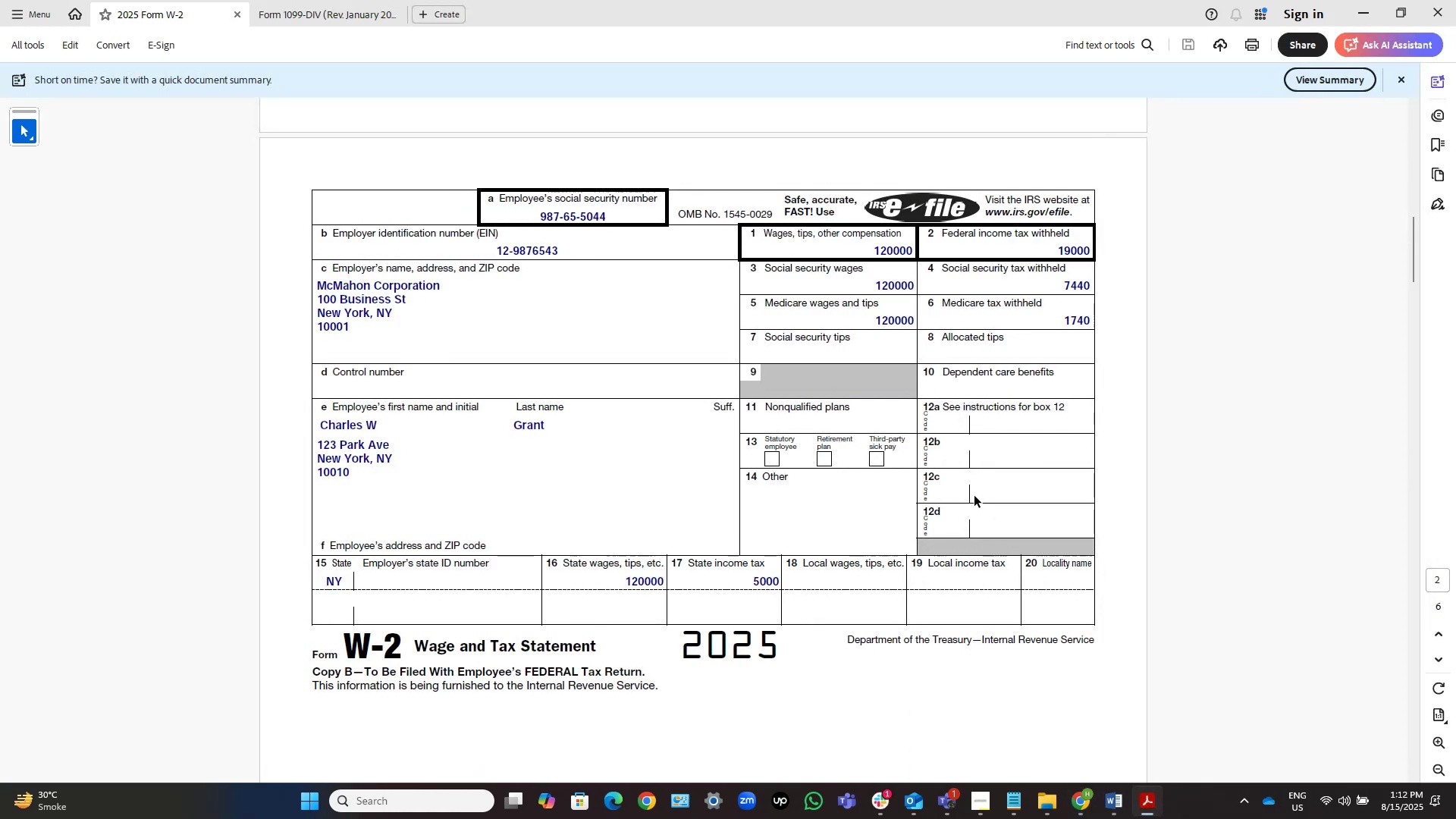 
wait(7.51)
 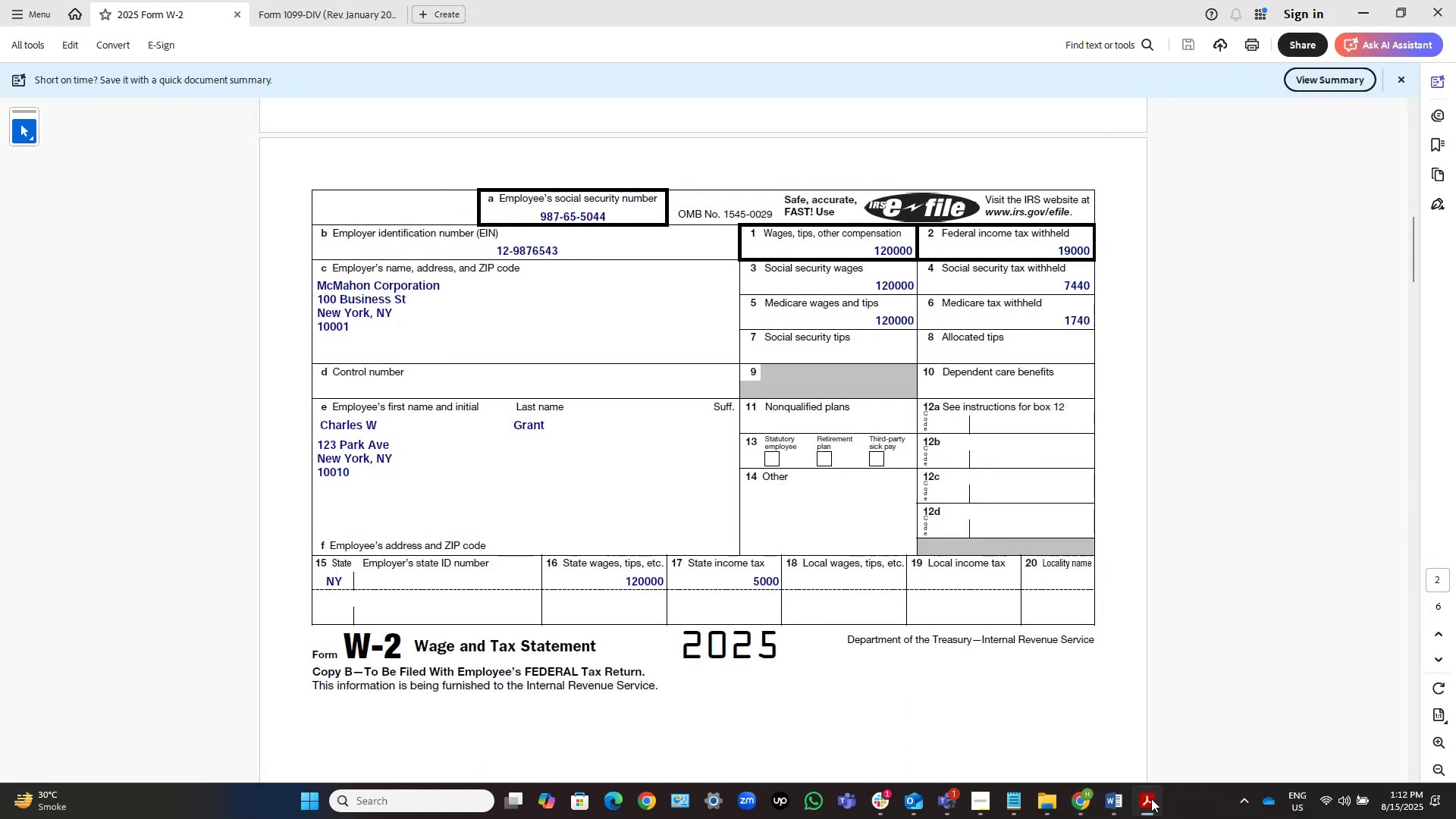 
left_click_drag(start_coordinate=[562, 248], to_coordinate=[510, 247])
 